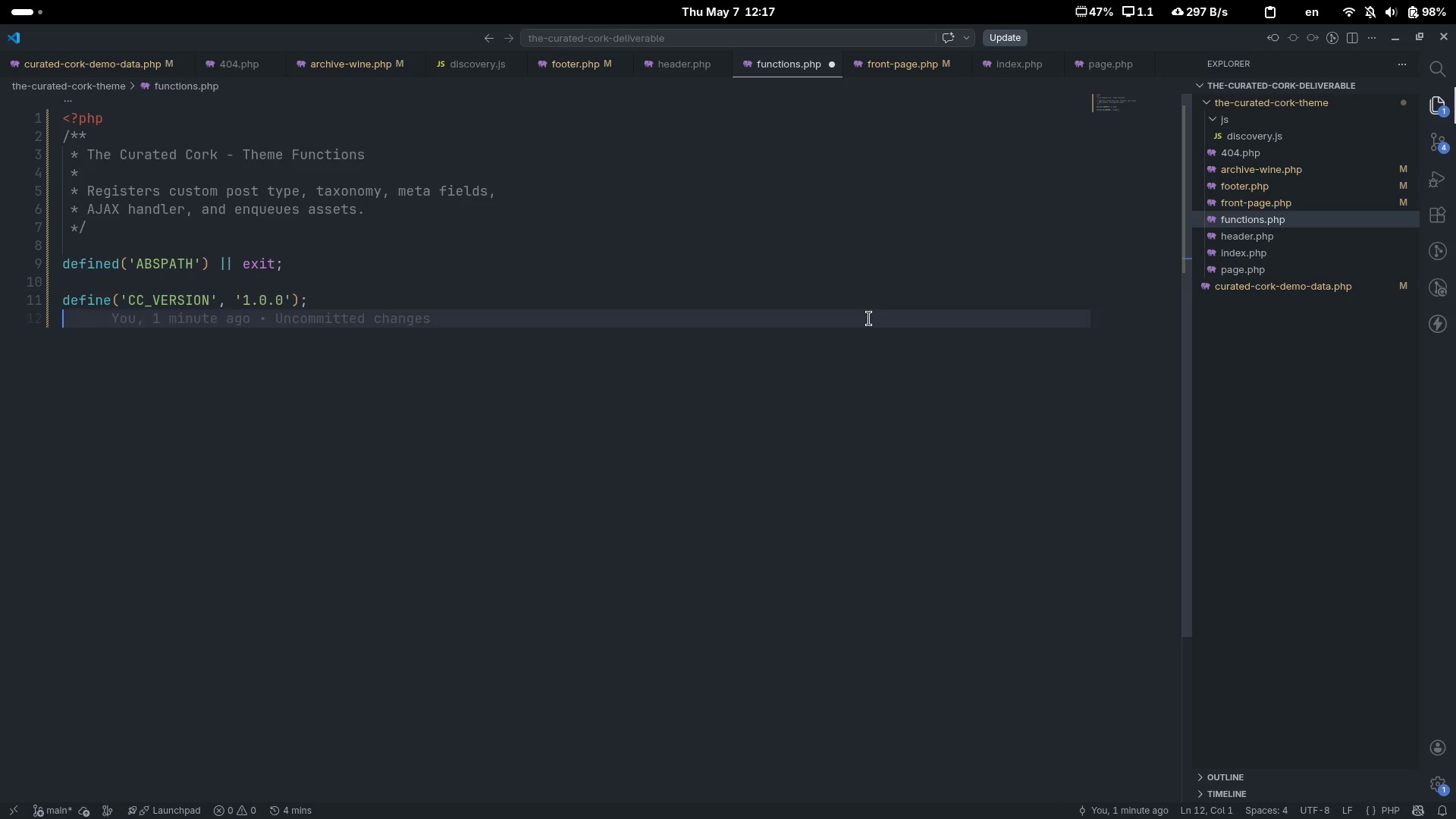 
type(define('CC_CIR)
 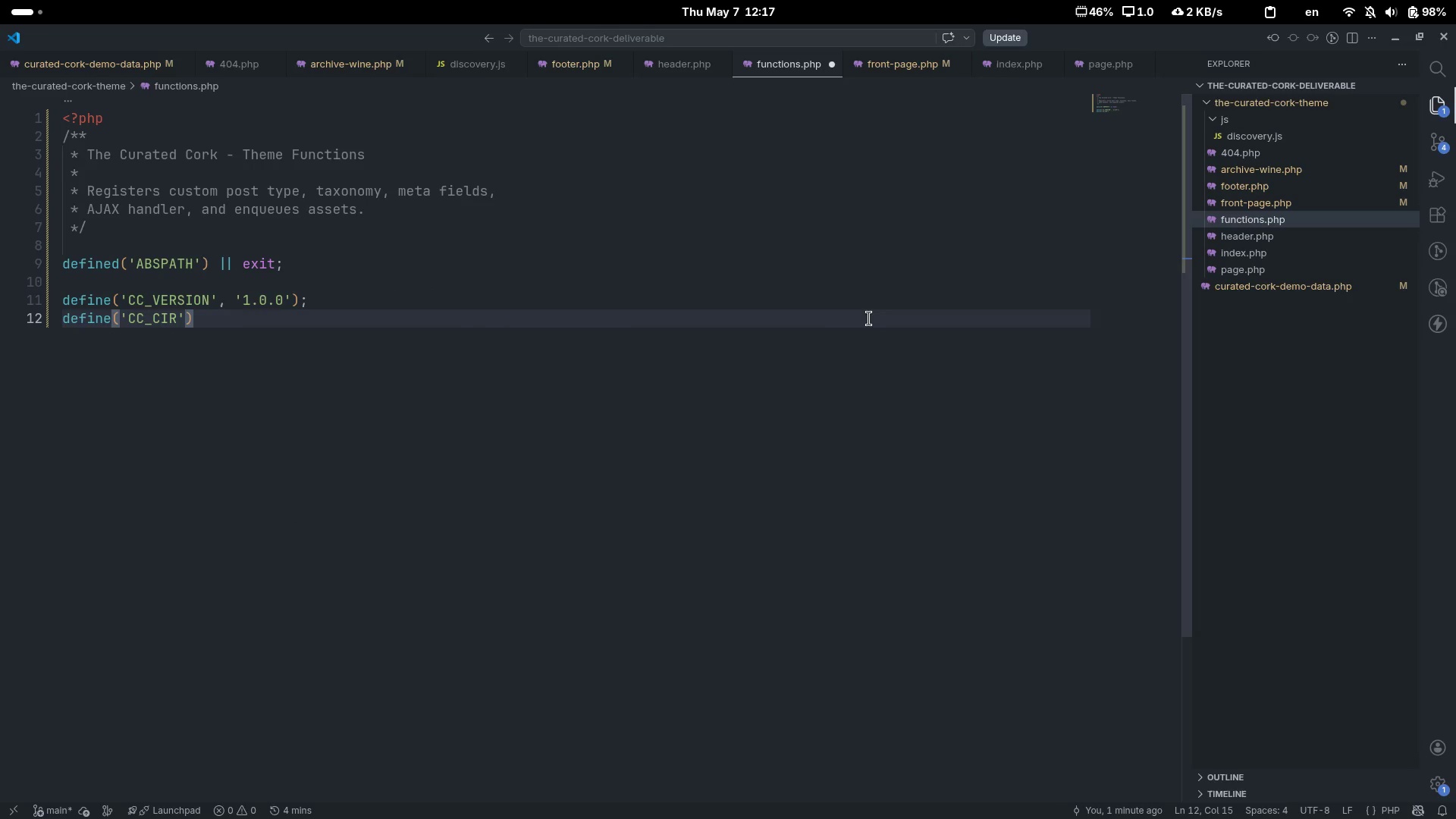 
key(ArrowLeft)
 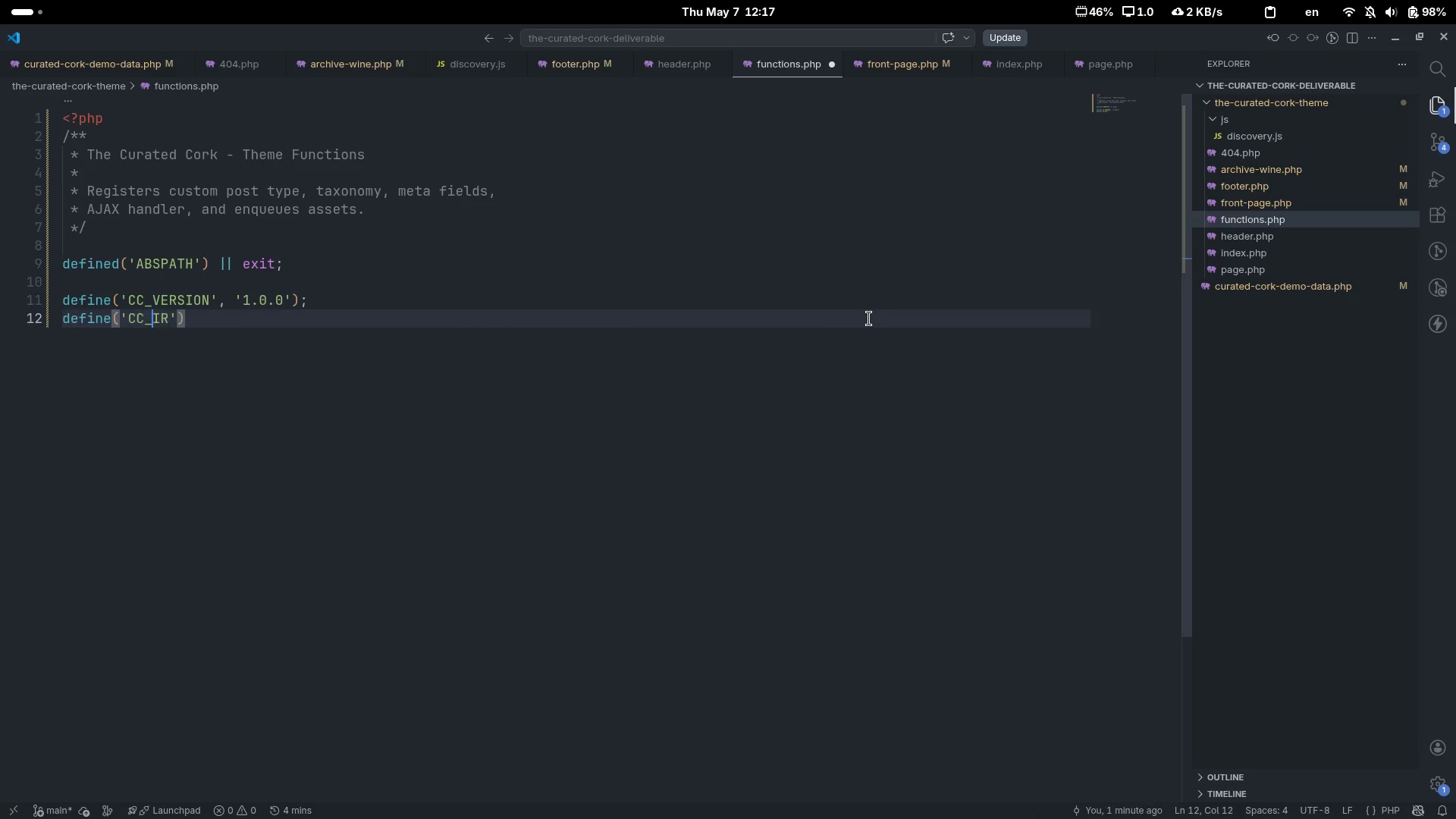 
key(ArrowLeft)
 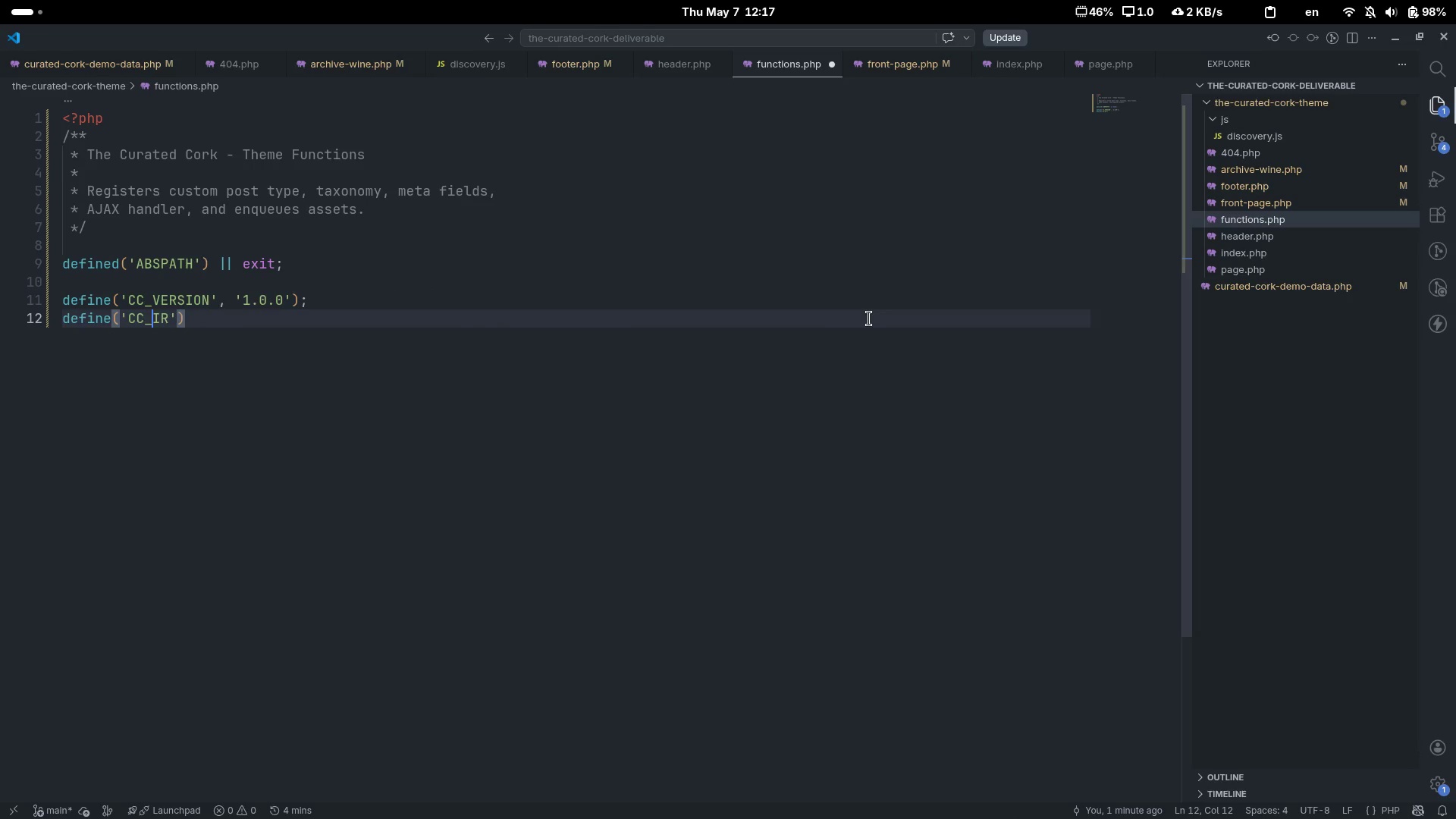 
key(Backspace)
 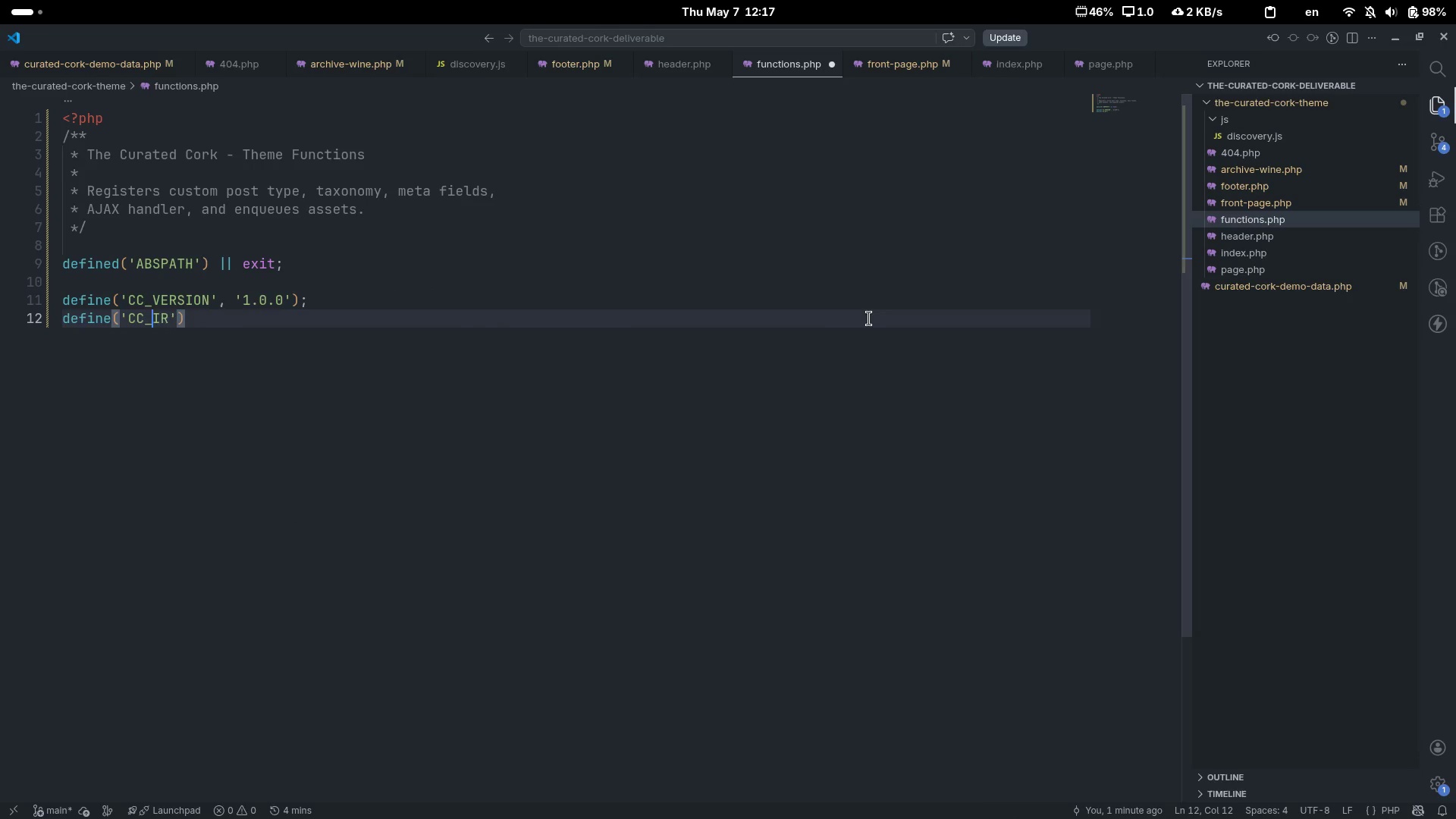 
key(Shift+ShiftLeft)
 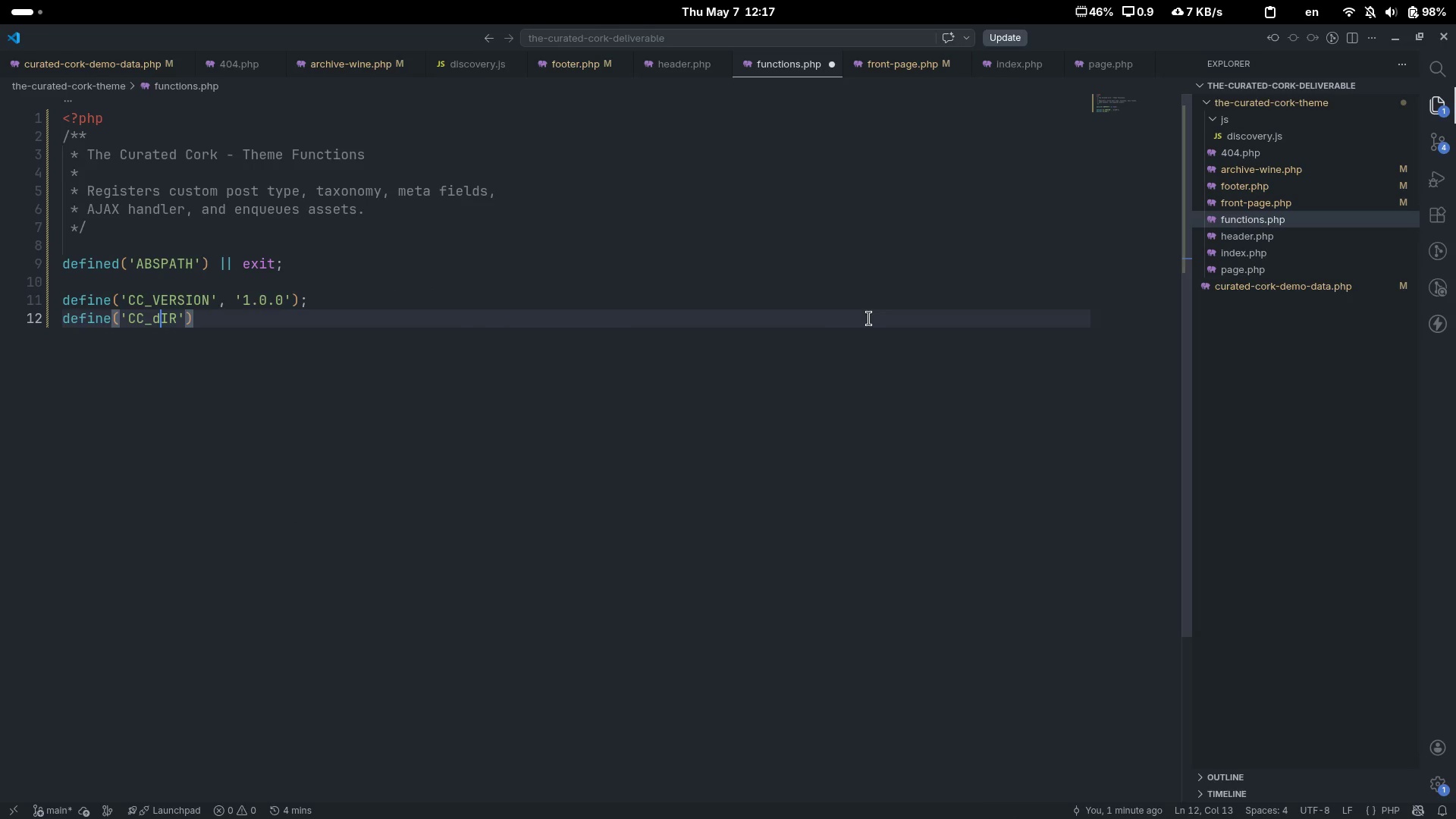 
key(D)
 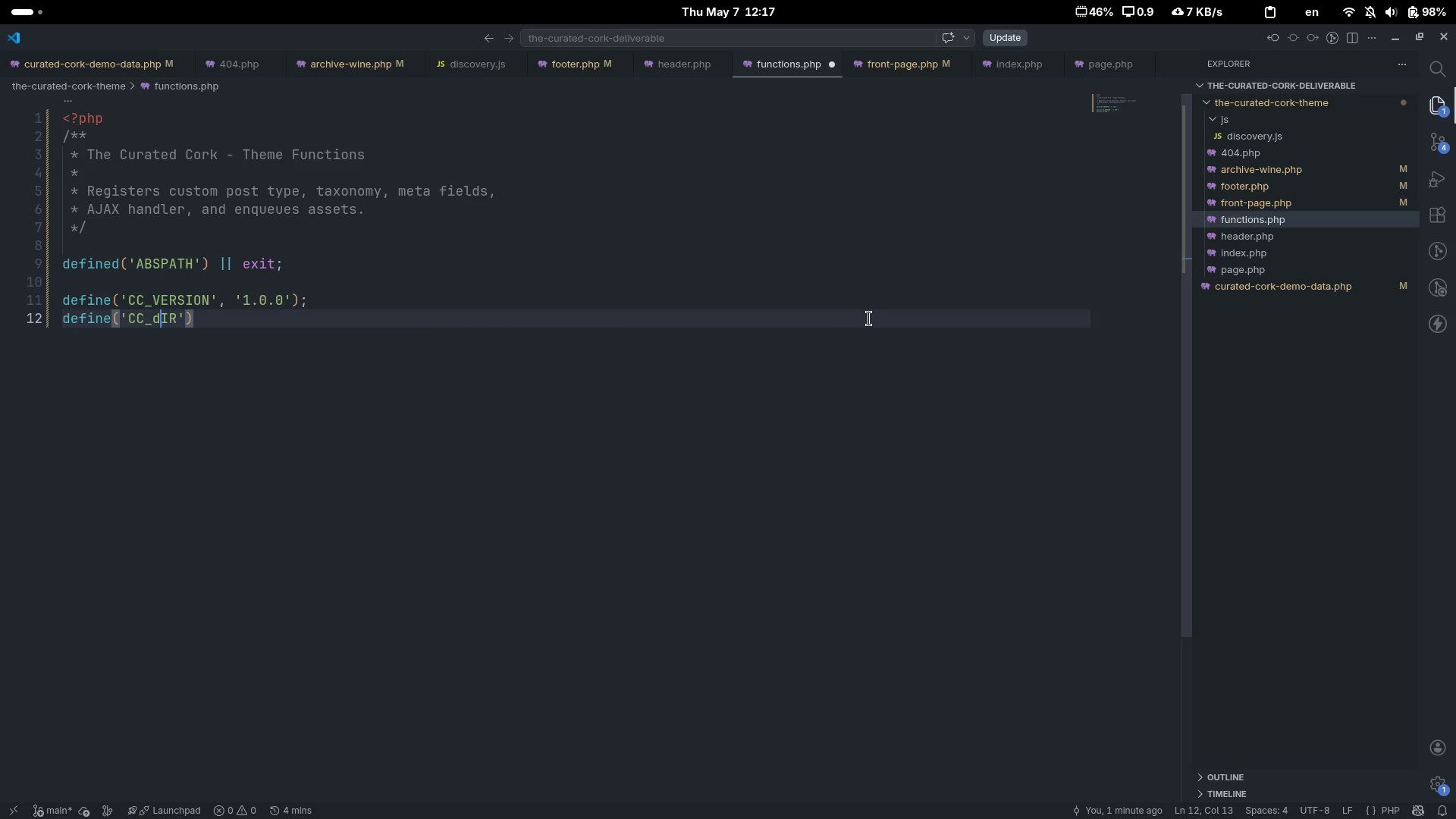 
key(Shift+ShiftLeft)
 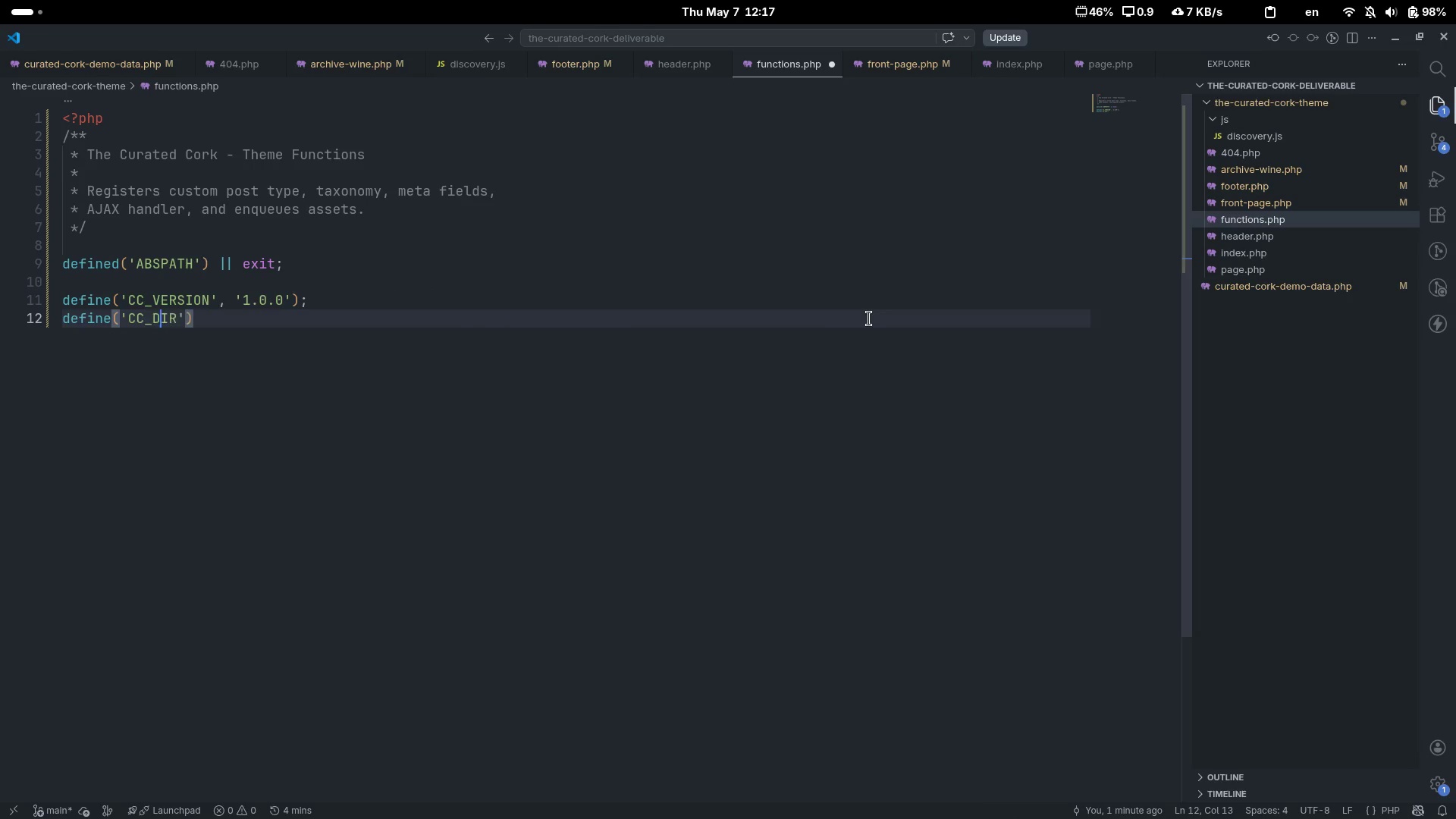 
key(Backspace)
 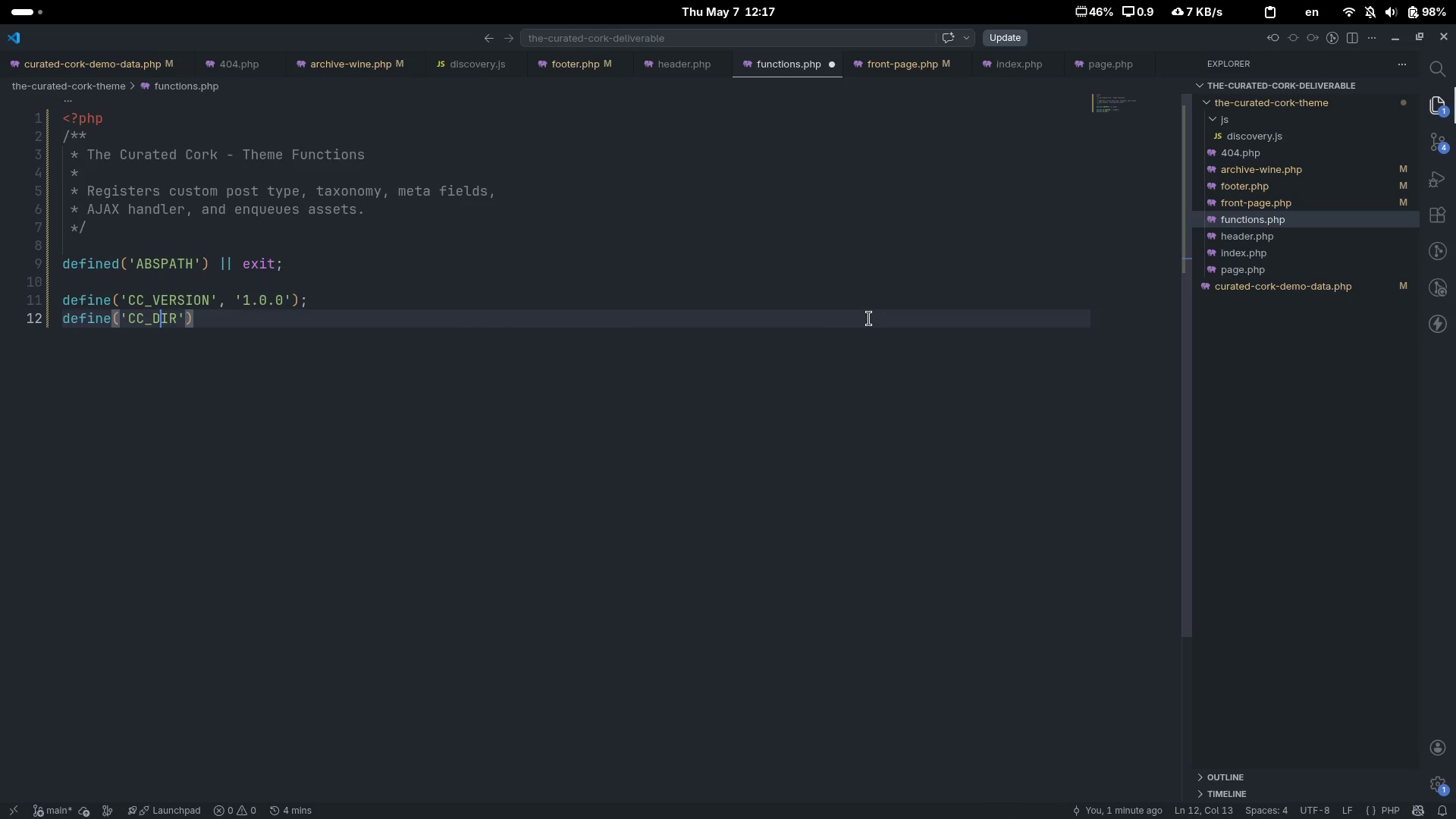 
key(Shift+ShiftLeft)
 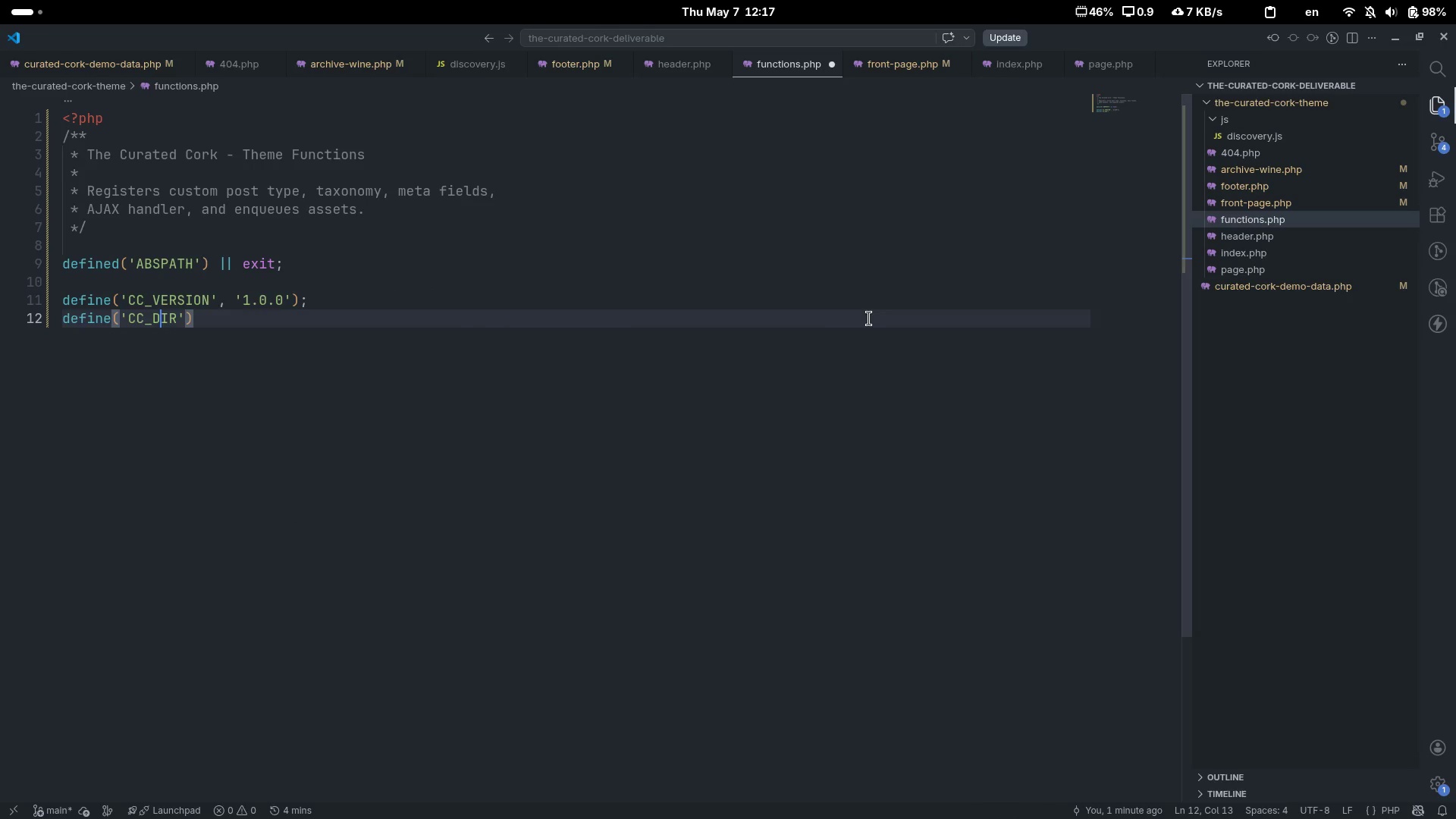 
key(Shift+D)
 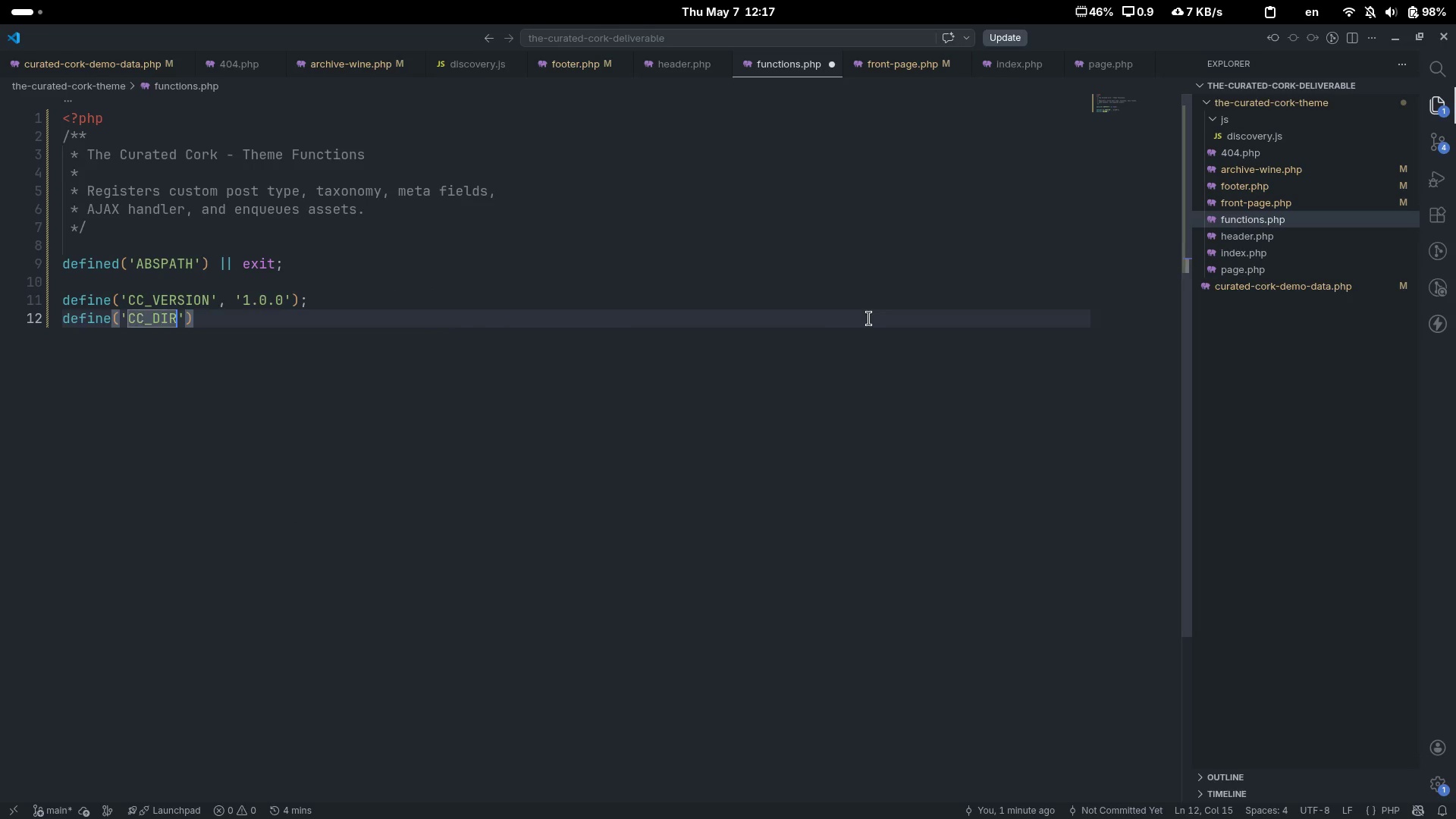 
key(Control+ControlLeft)
 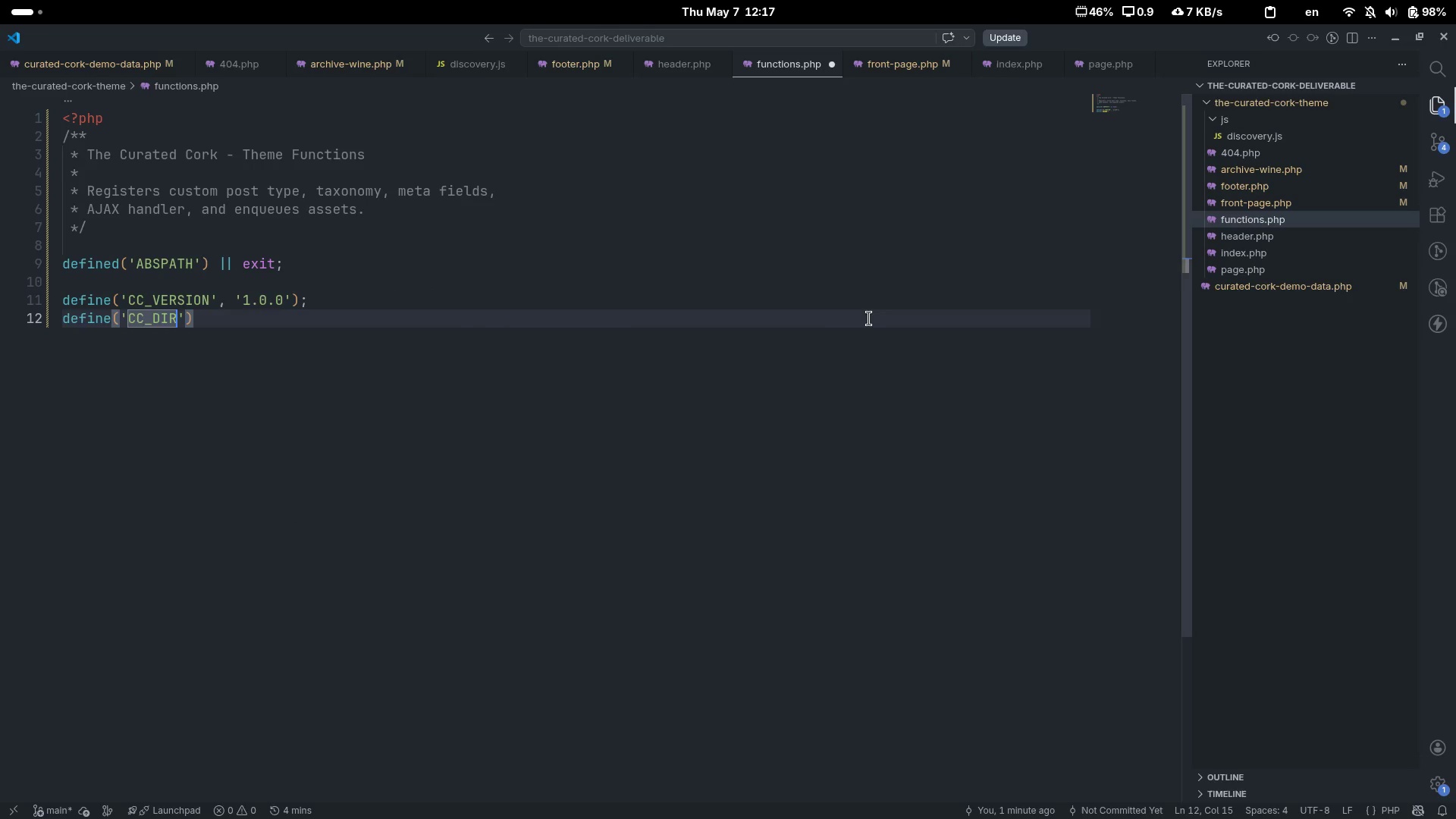 
key(Control+ArrowRight)
 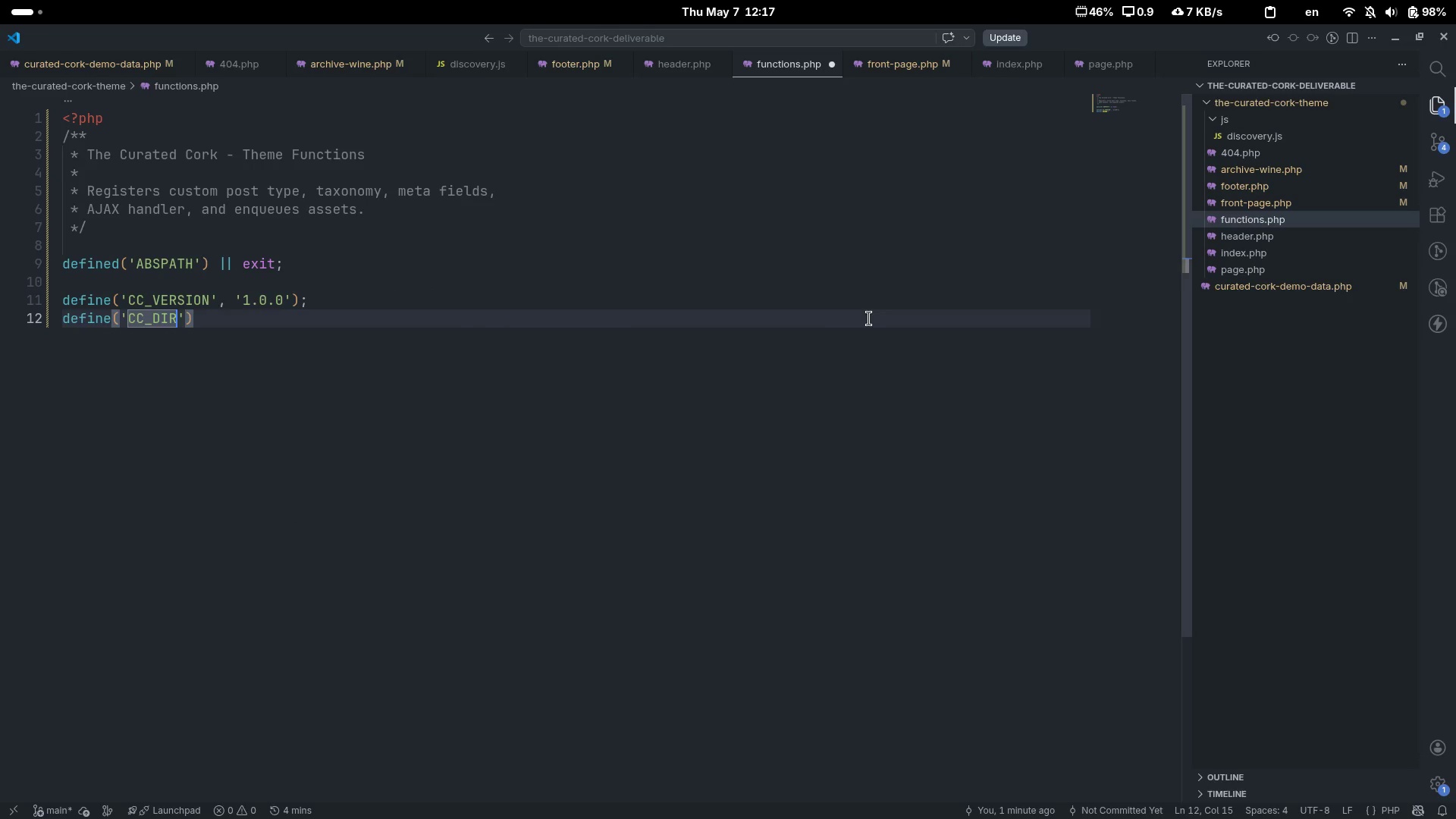 
key(ArrowRight)
 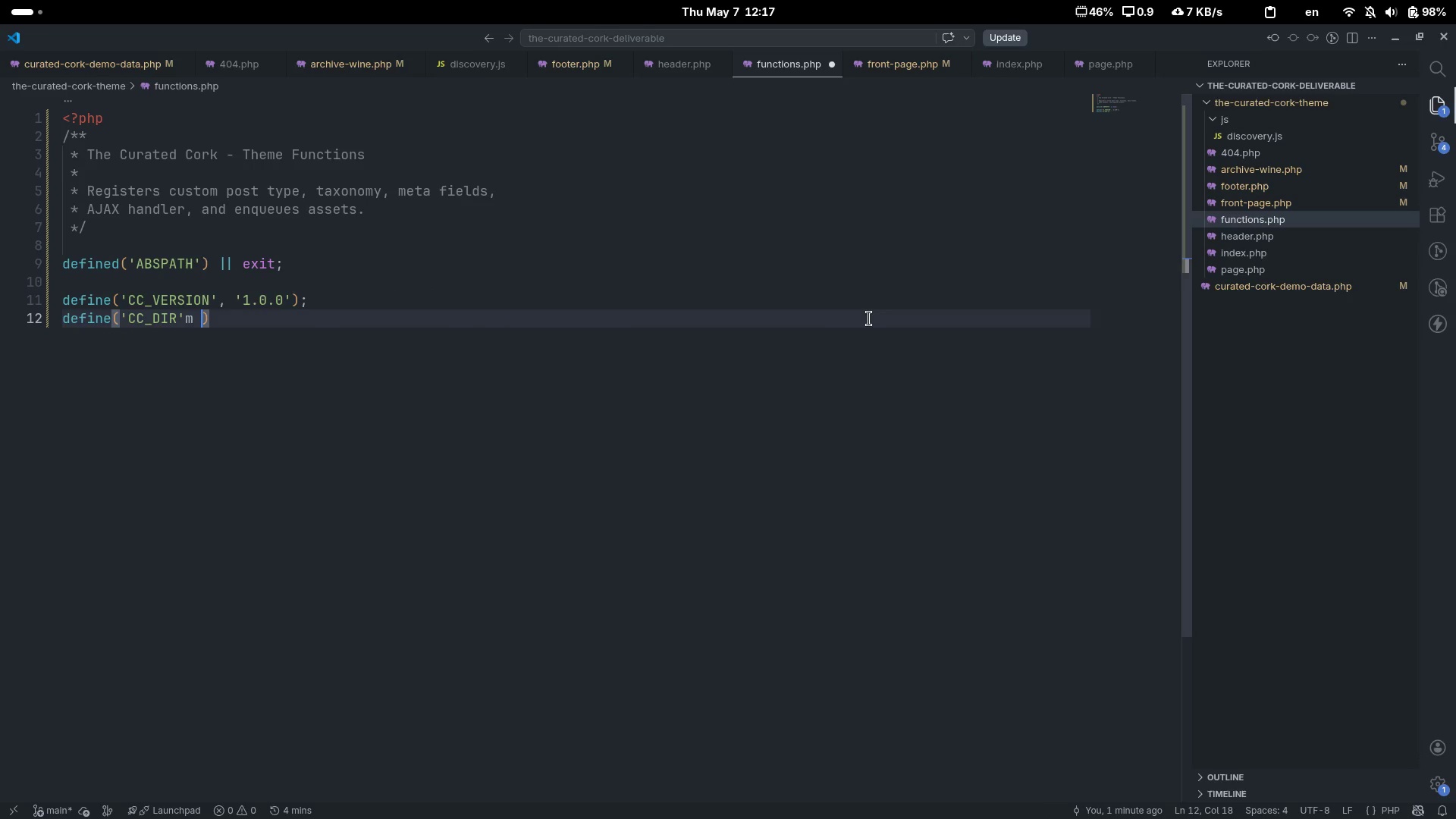 
type(m )
key(Backspace)
key(Backspace)
type(, get_template_directory())
 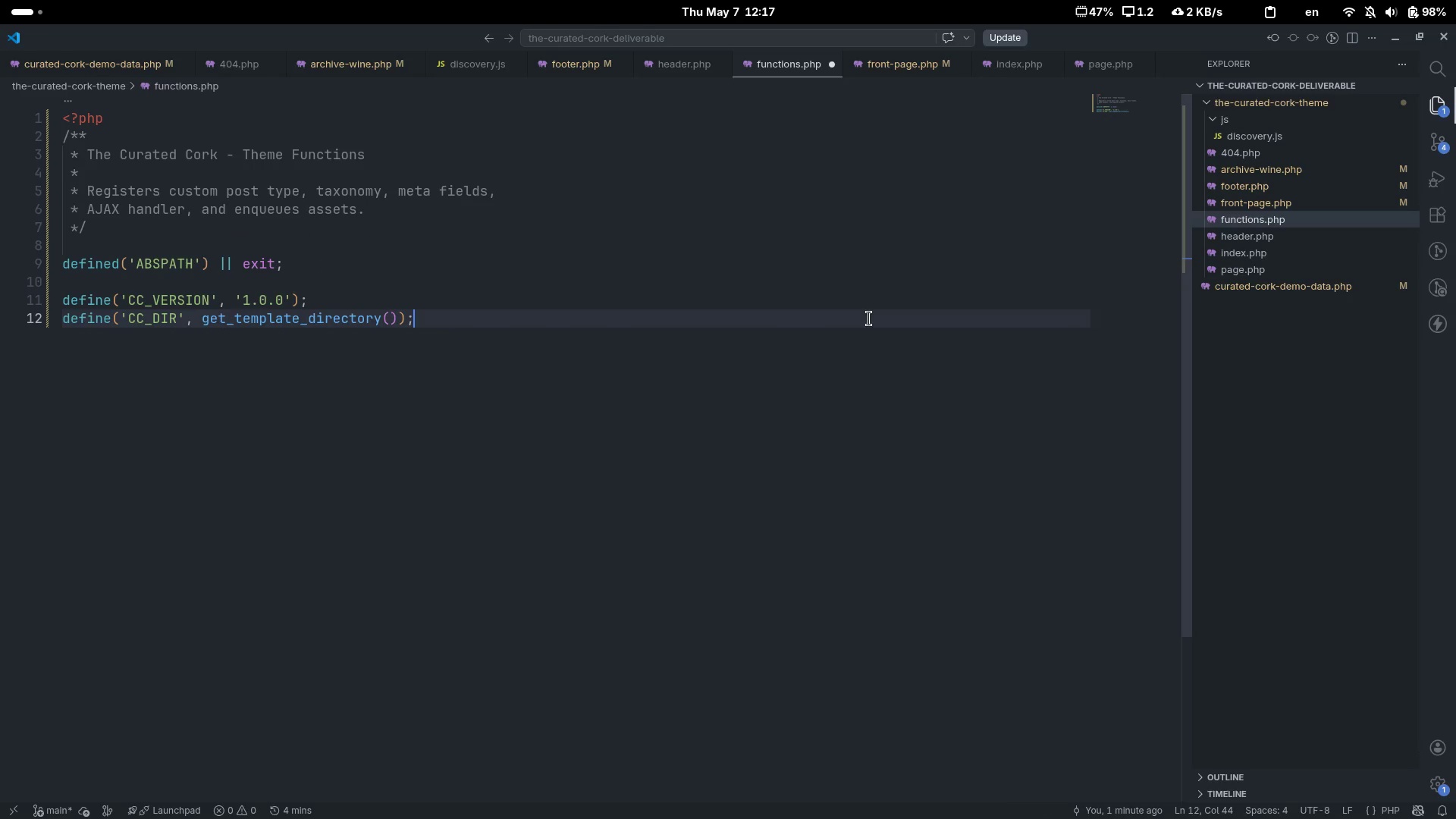 
 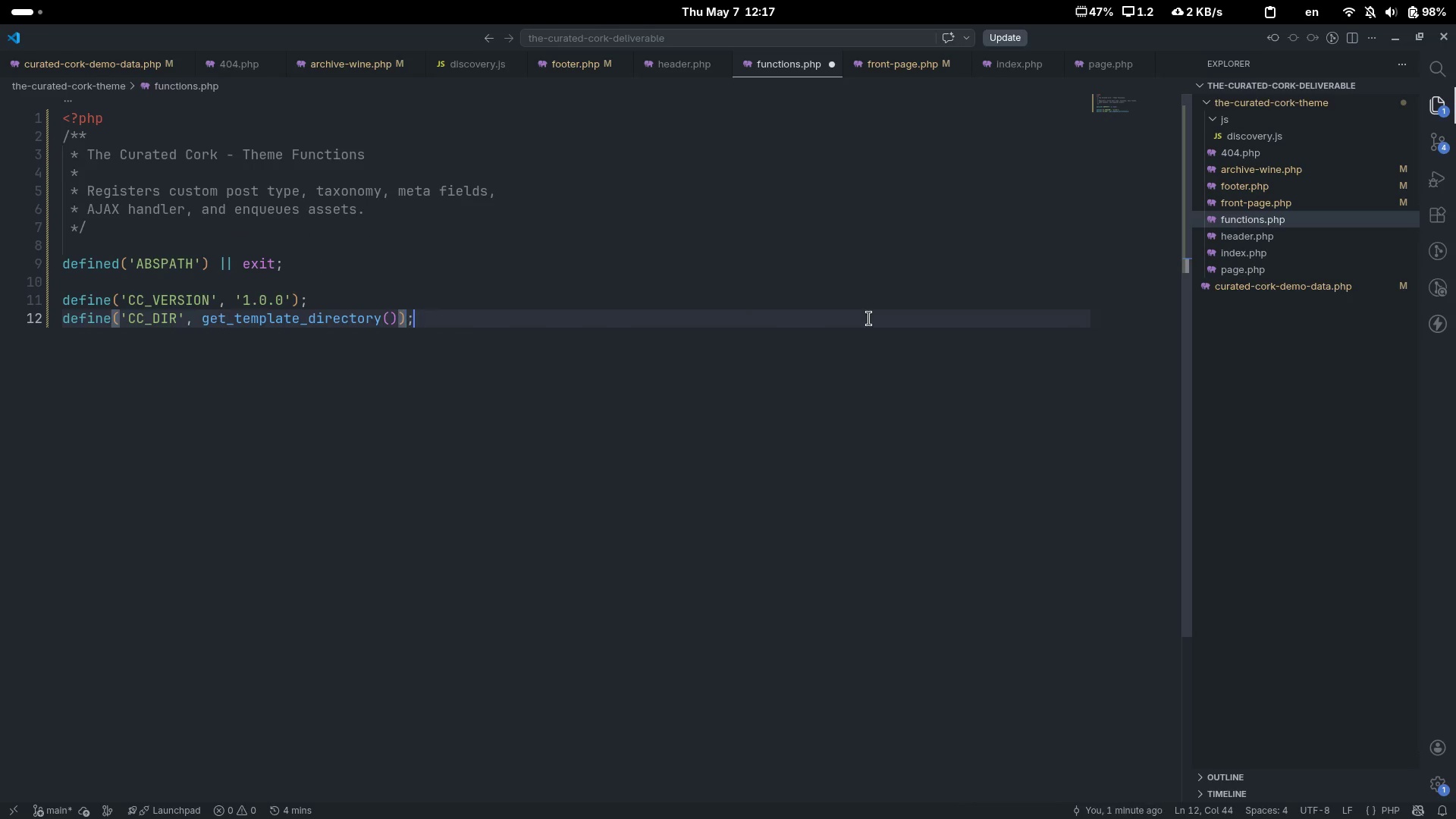 
key(ArrowRight)
 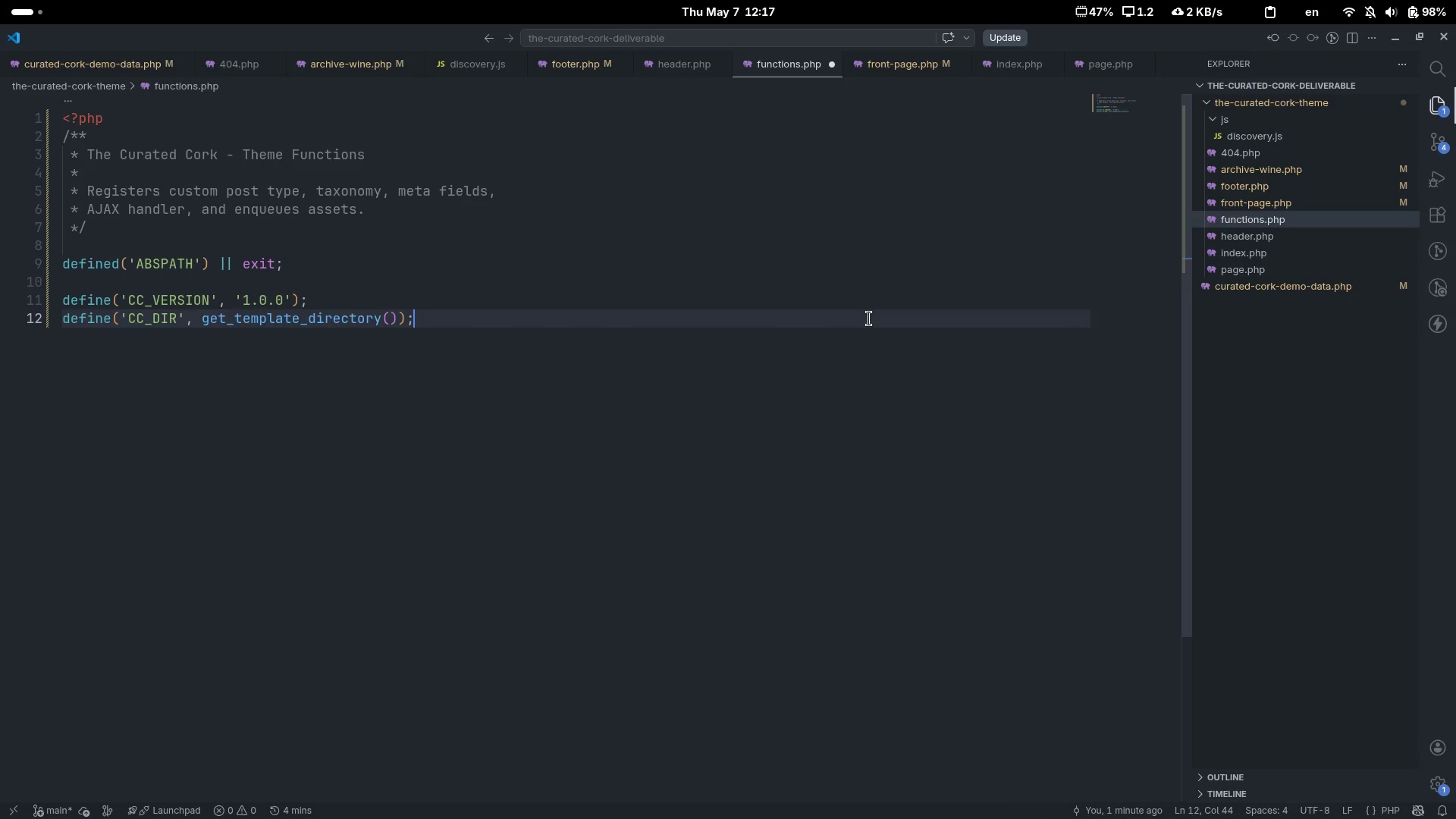 
key(Semicolon)
 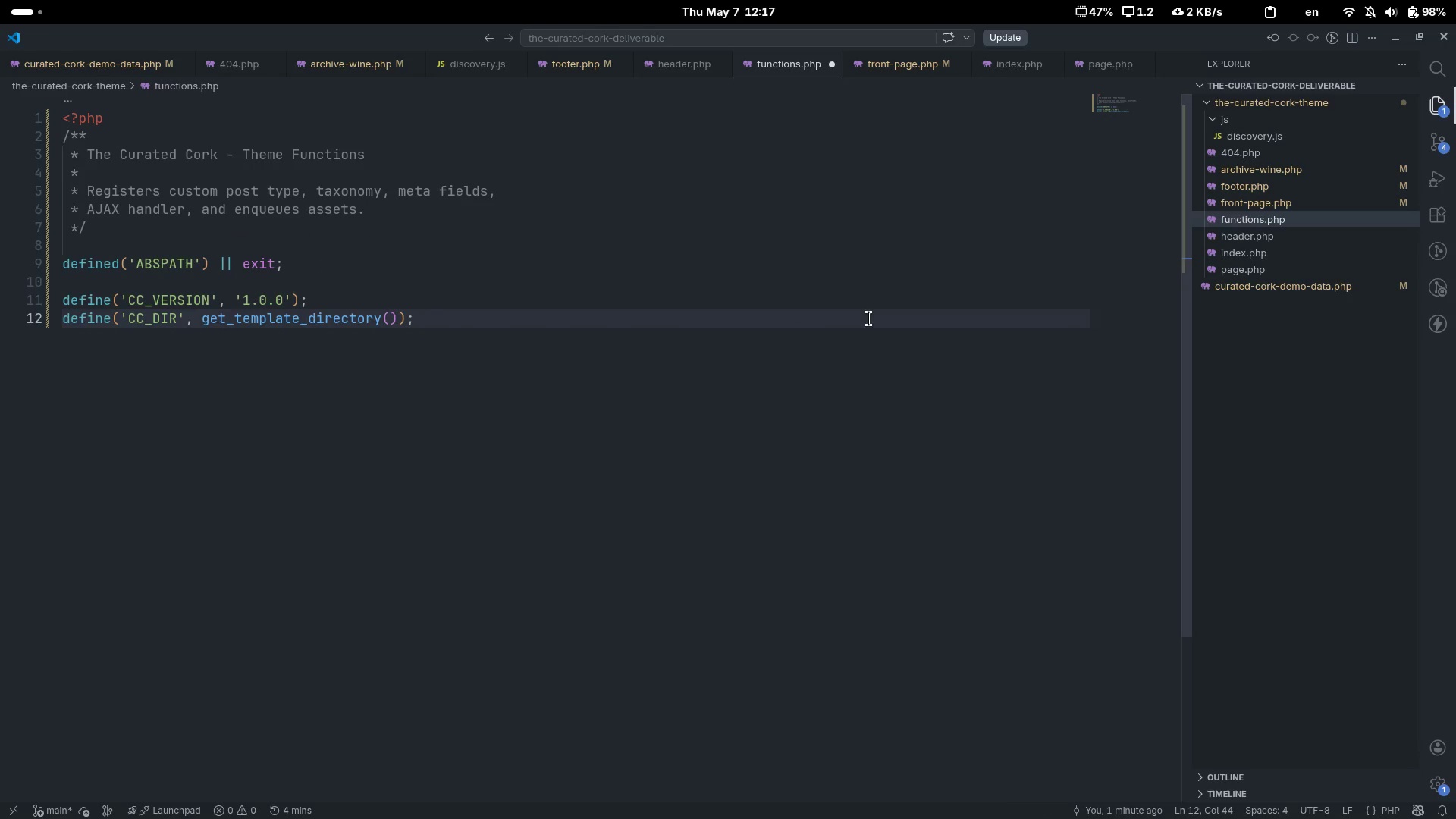 
key(Enter)
 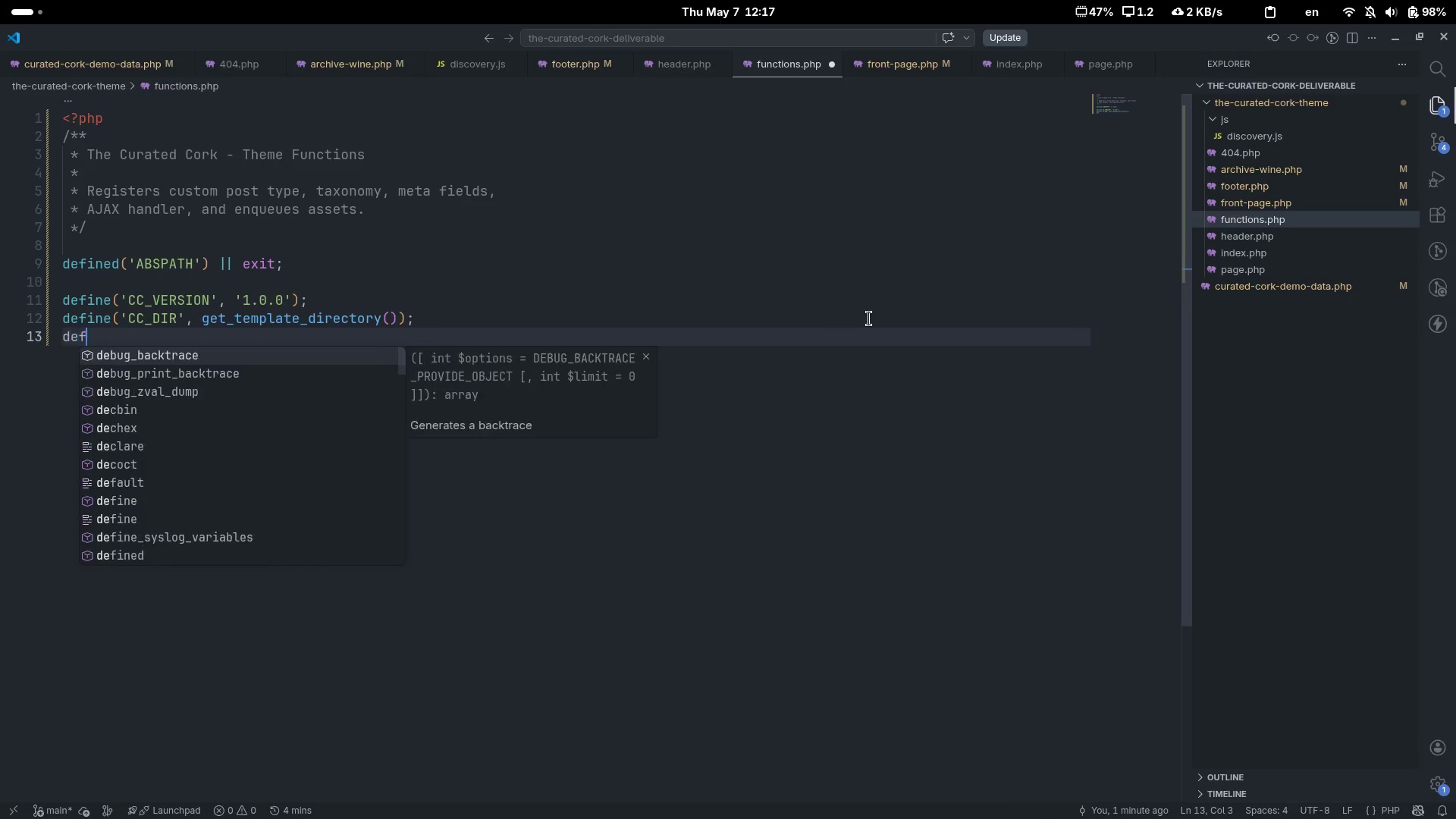 
type(define('CC_URI)
 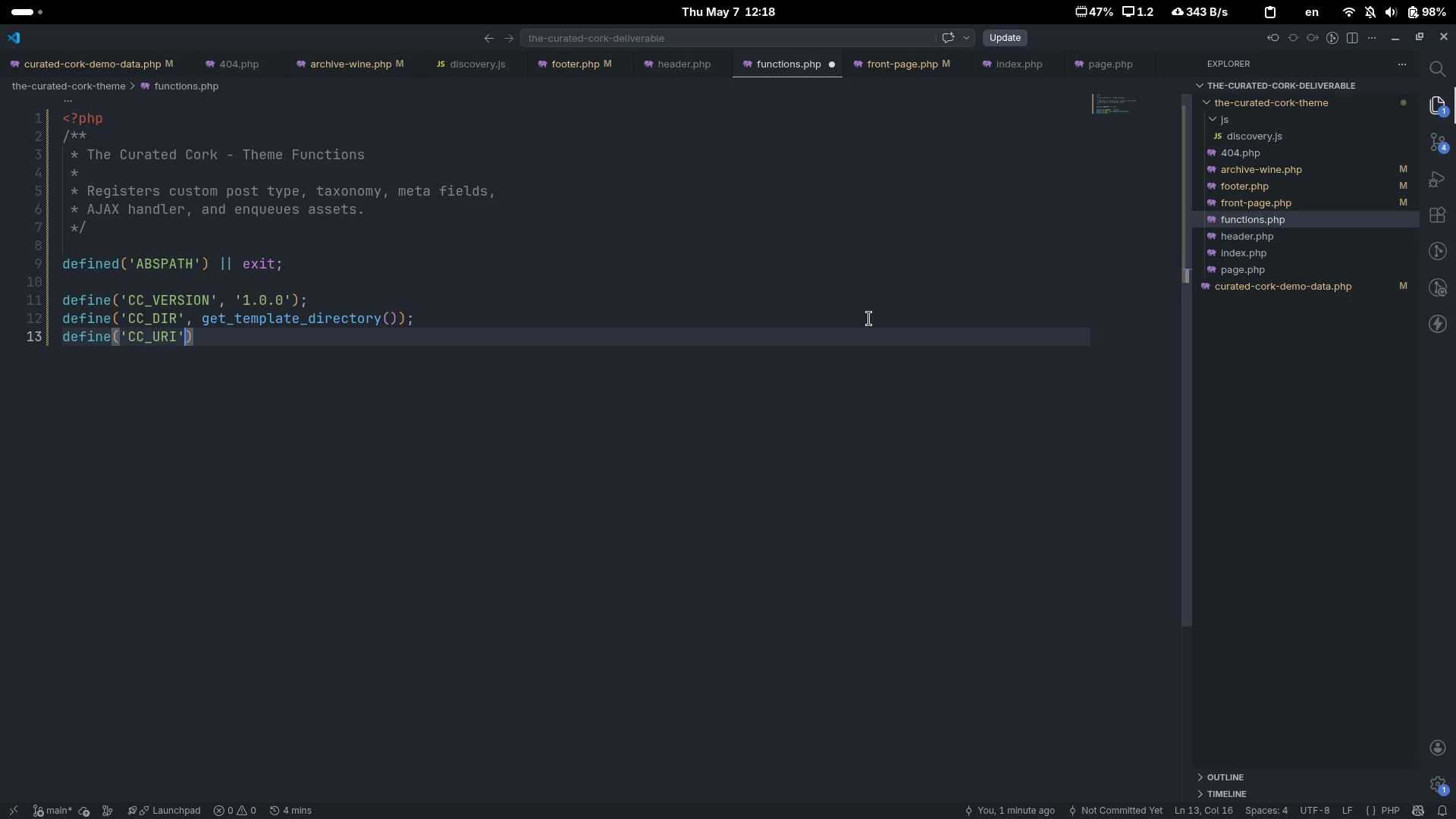 
 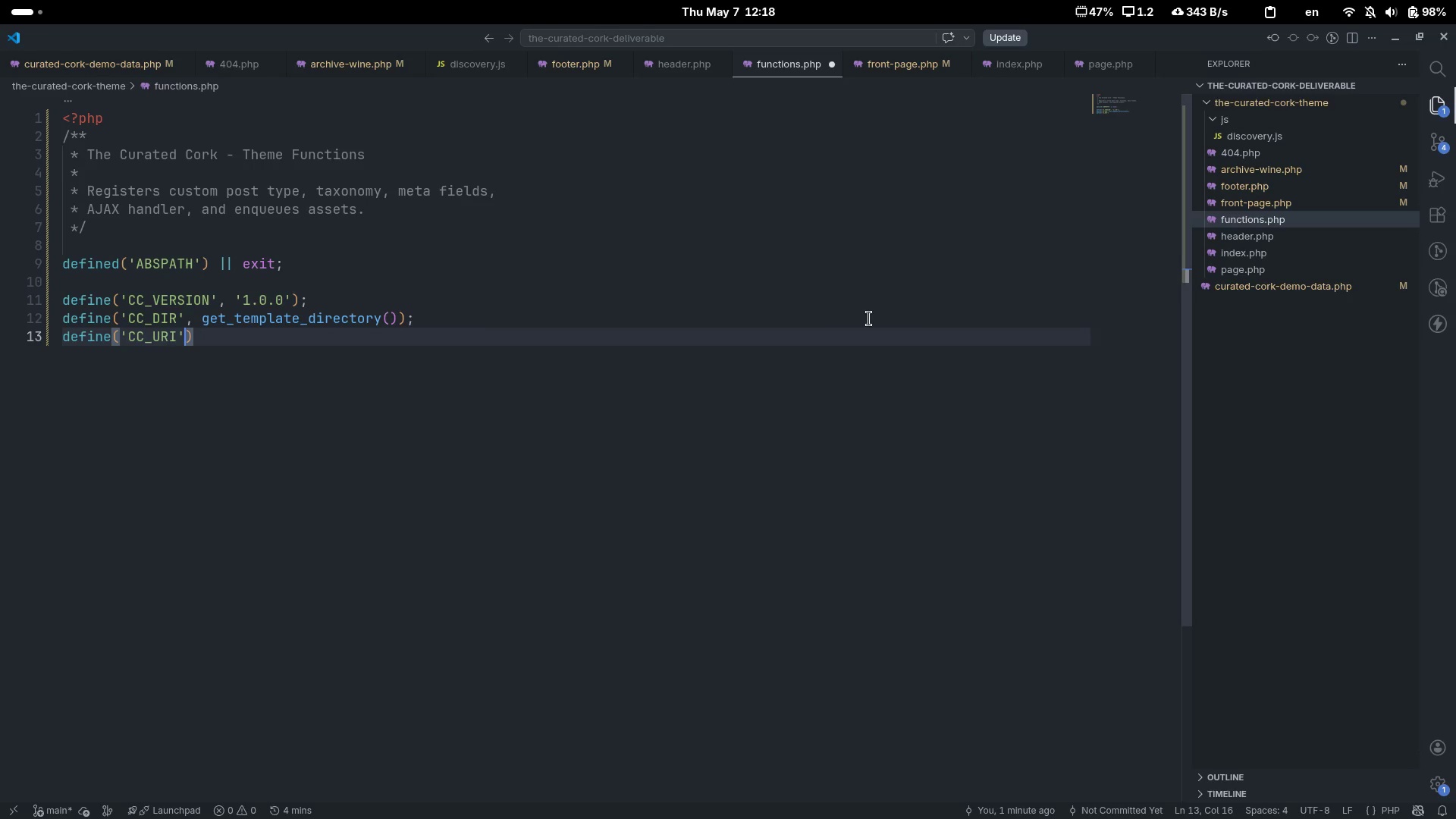 
key(ArrowRight)
 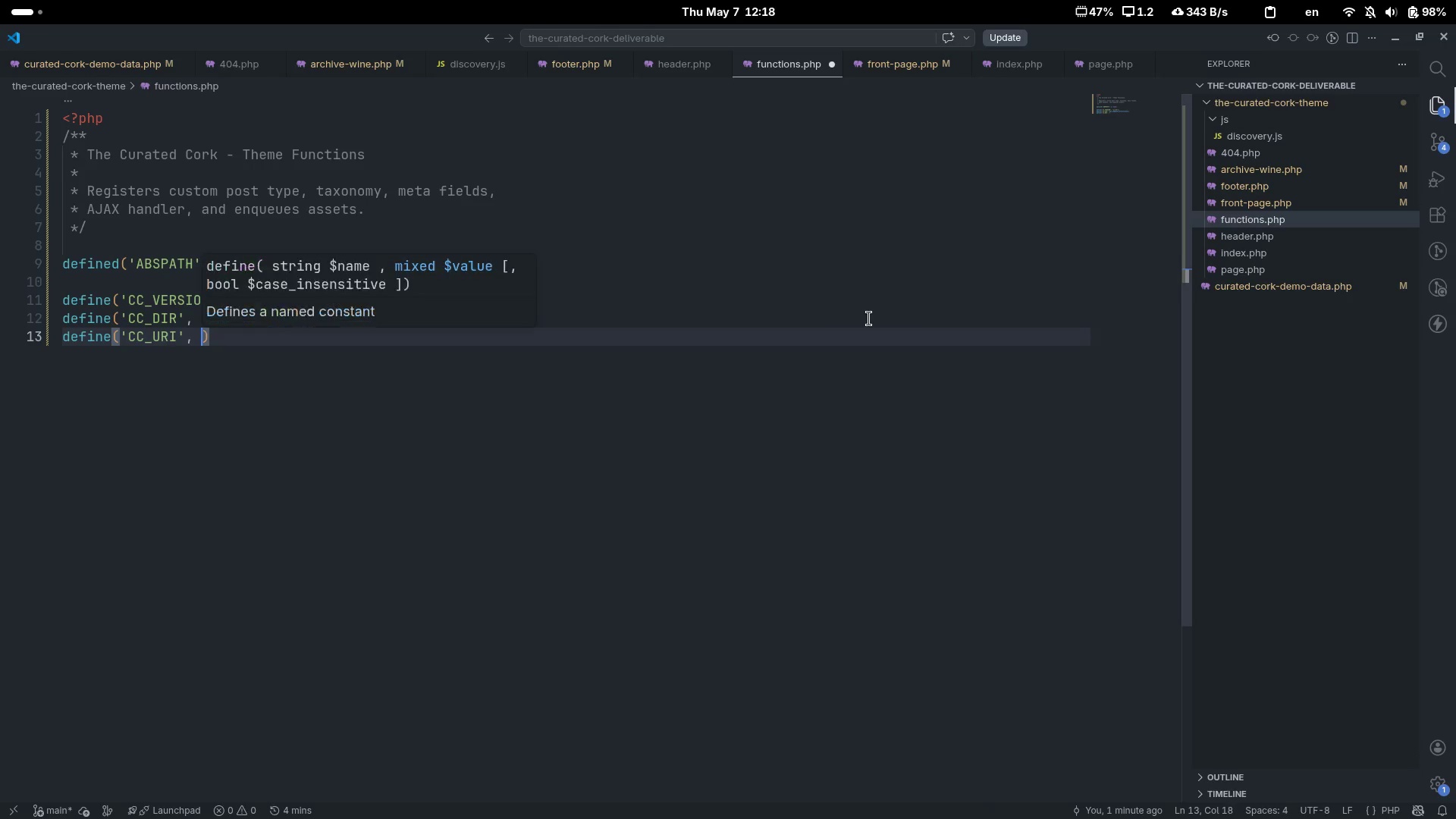 
type(, get_template))
 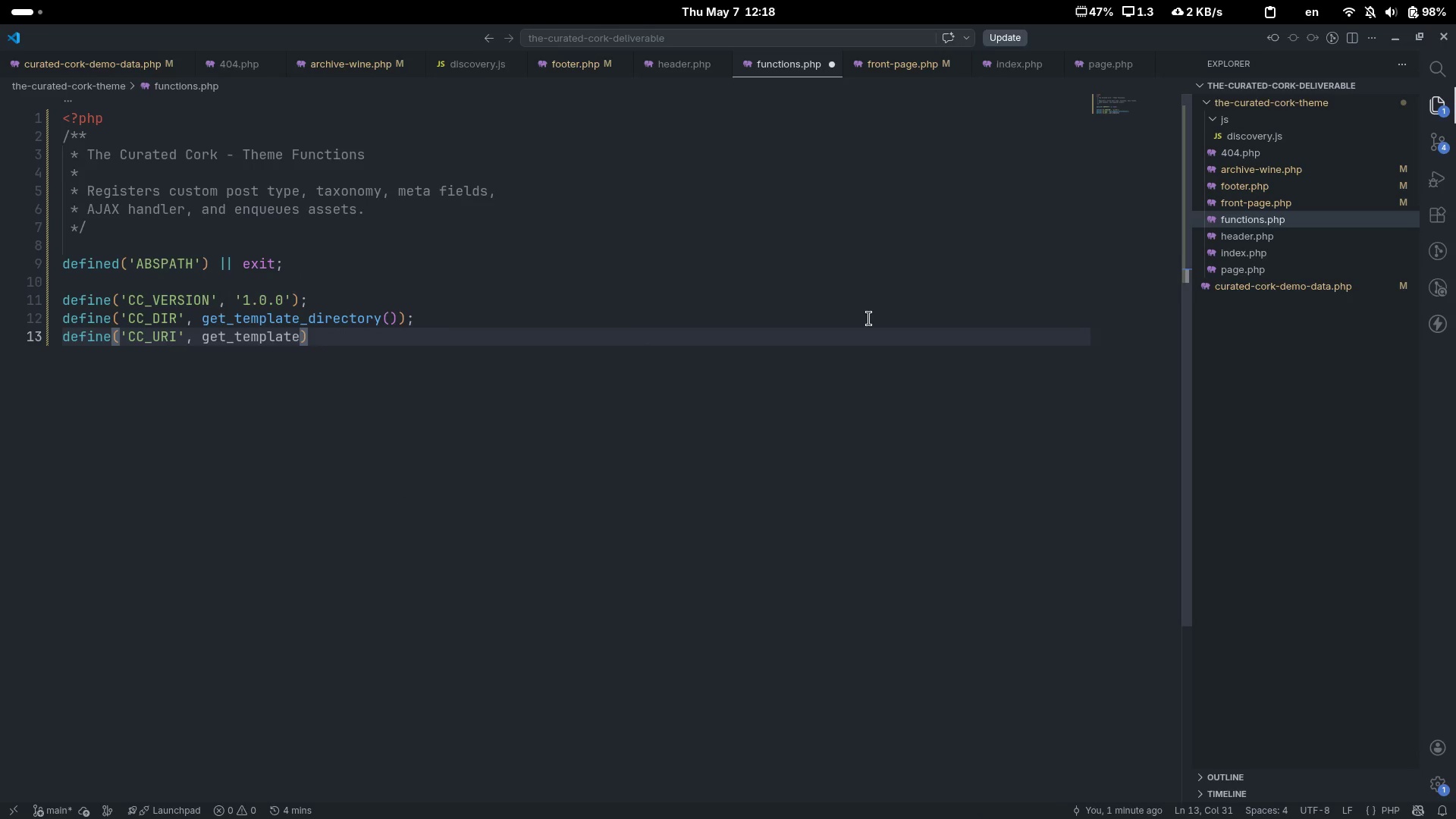 
key(ArrowLeft)
 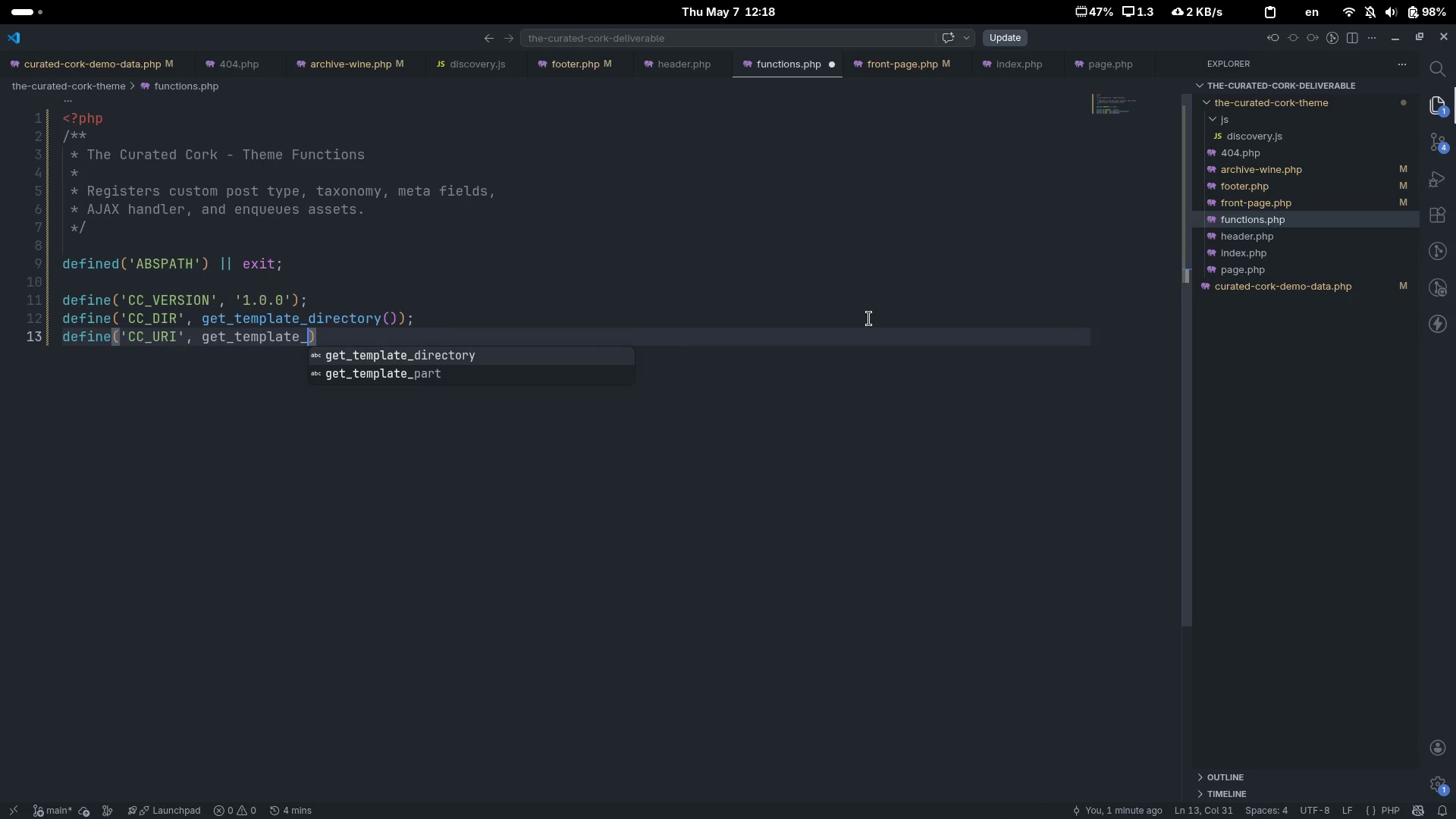 
type(_directory))
key(Backspace)
type(_uri()
 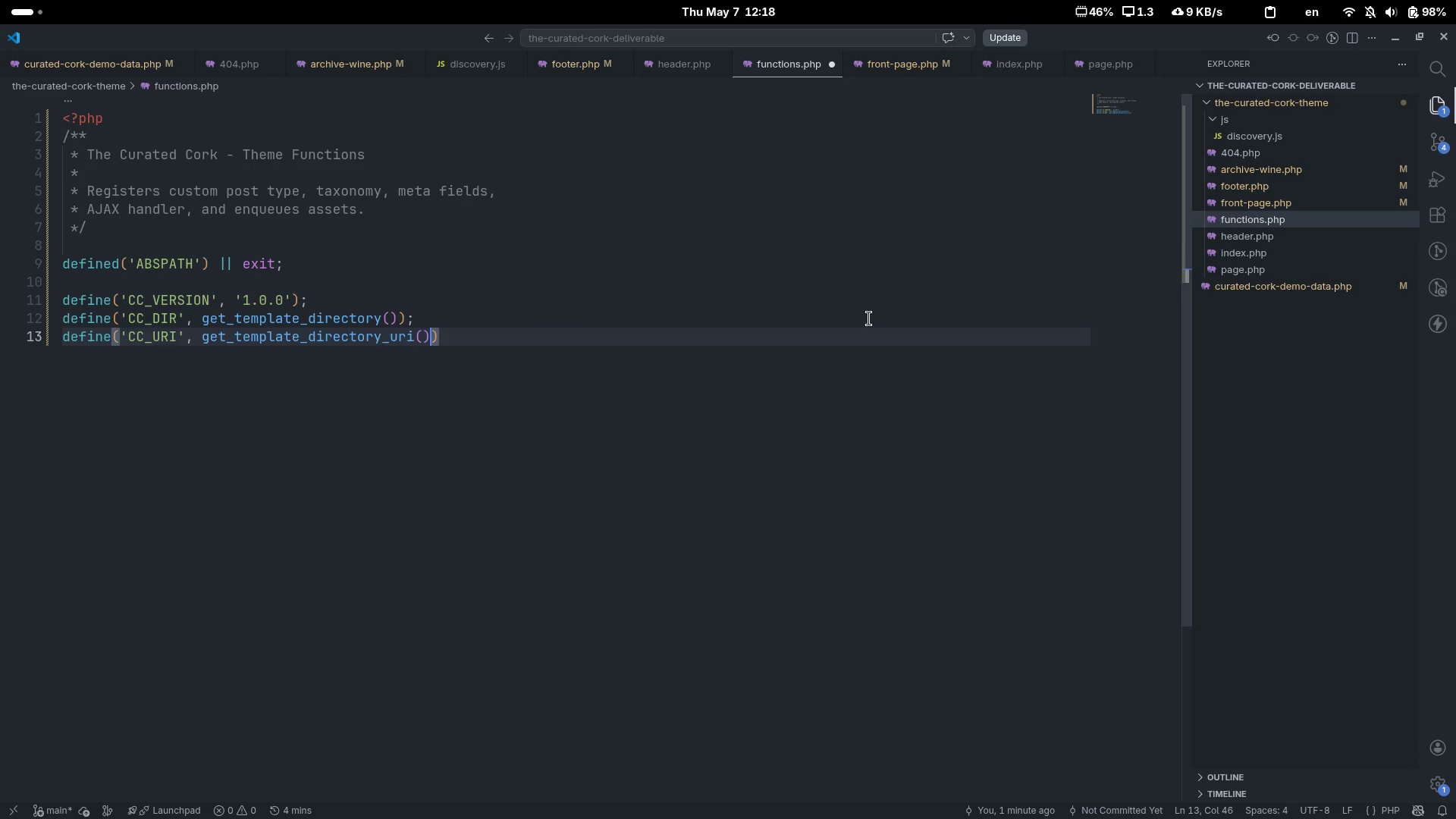 
key(ArrowRight)
 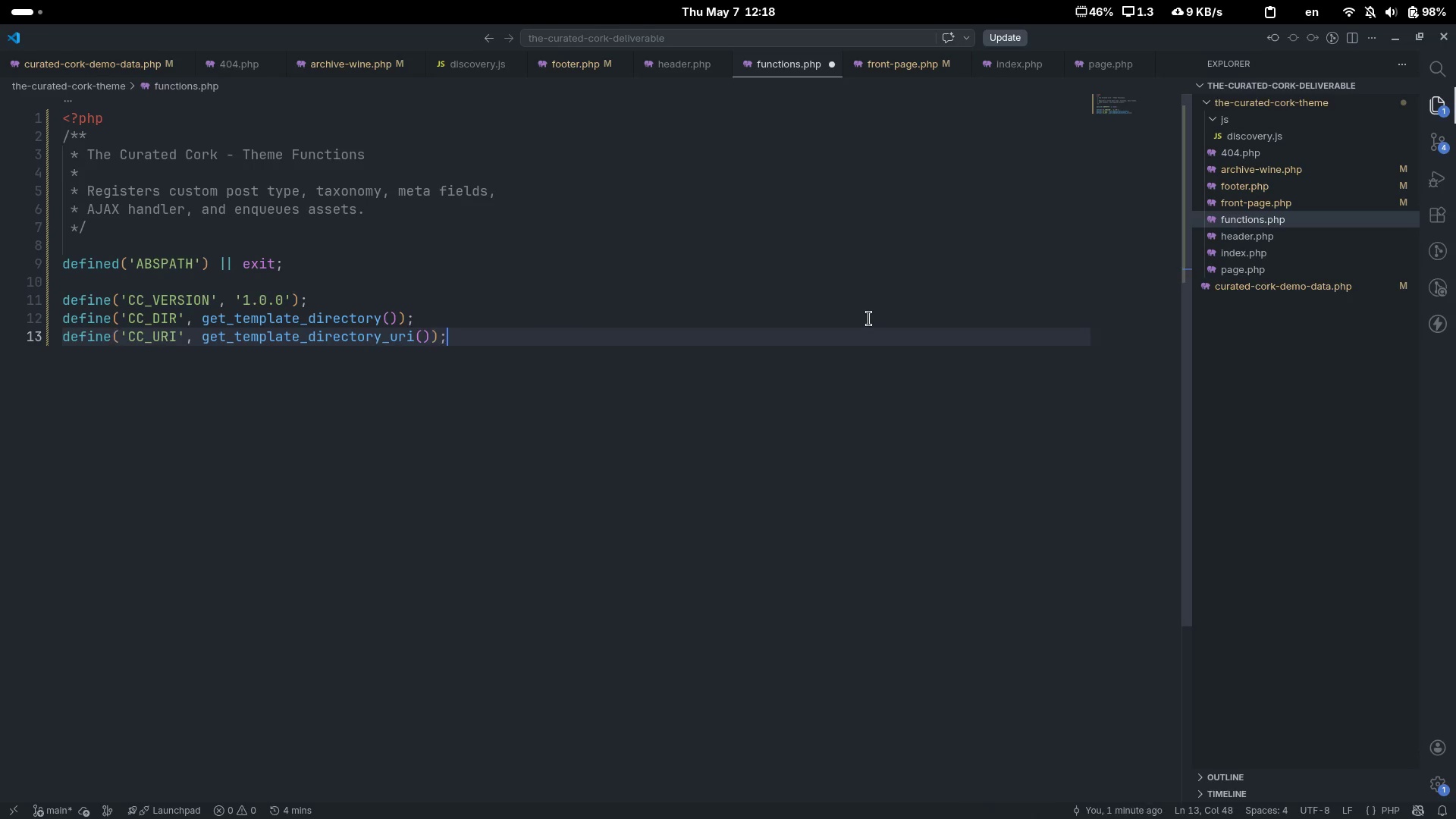 
key(ArrowRight)
 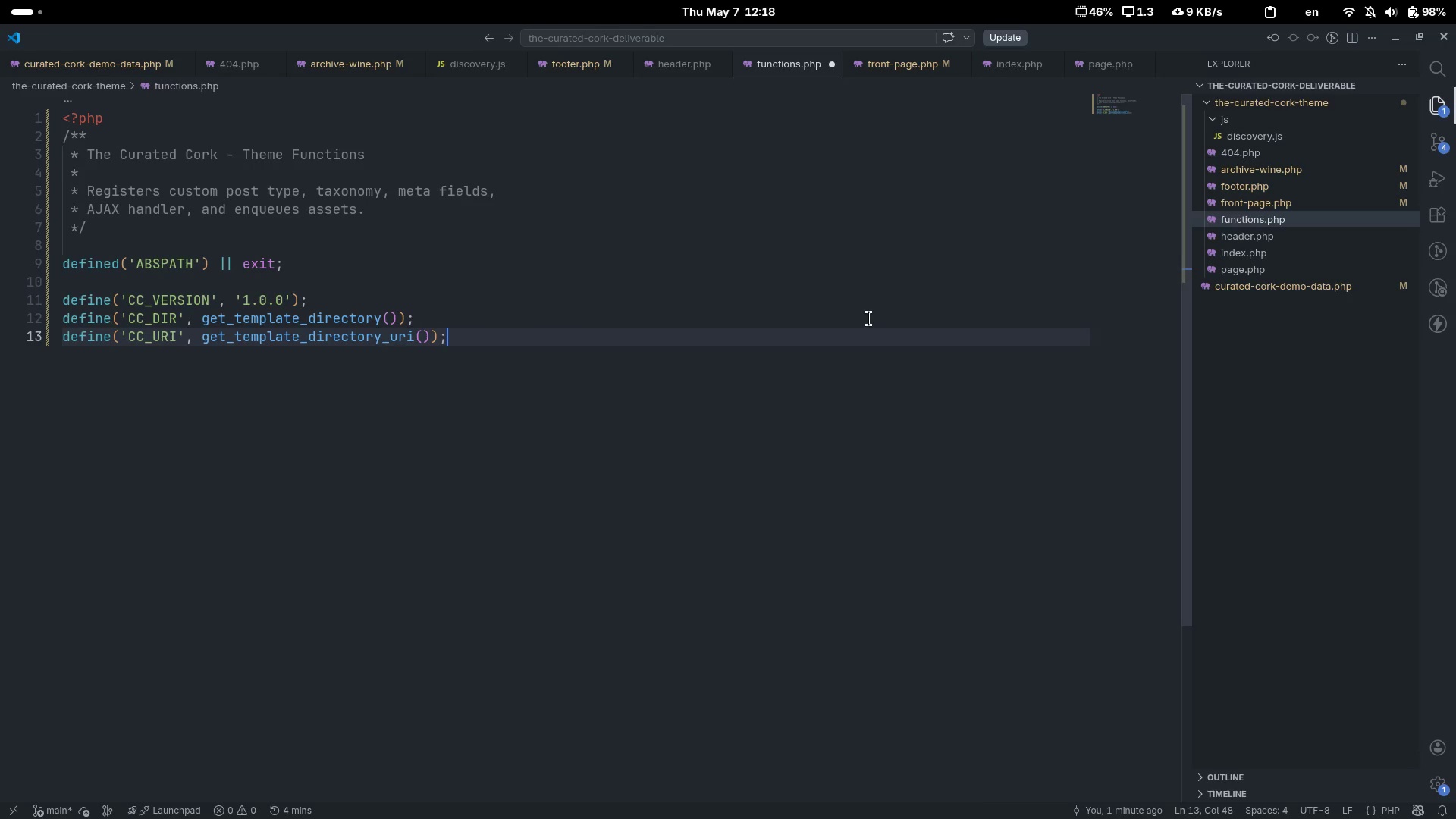 
key(Semicolon)
 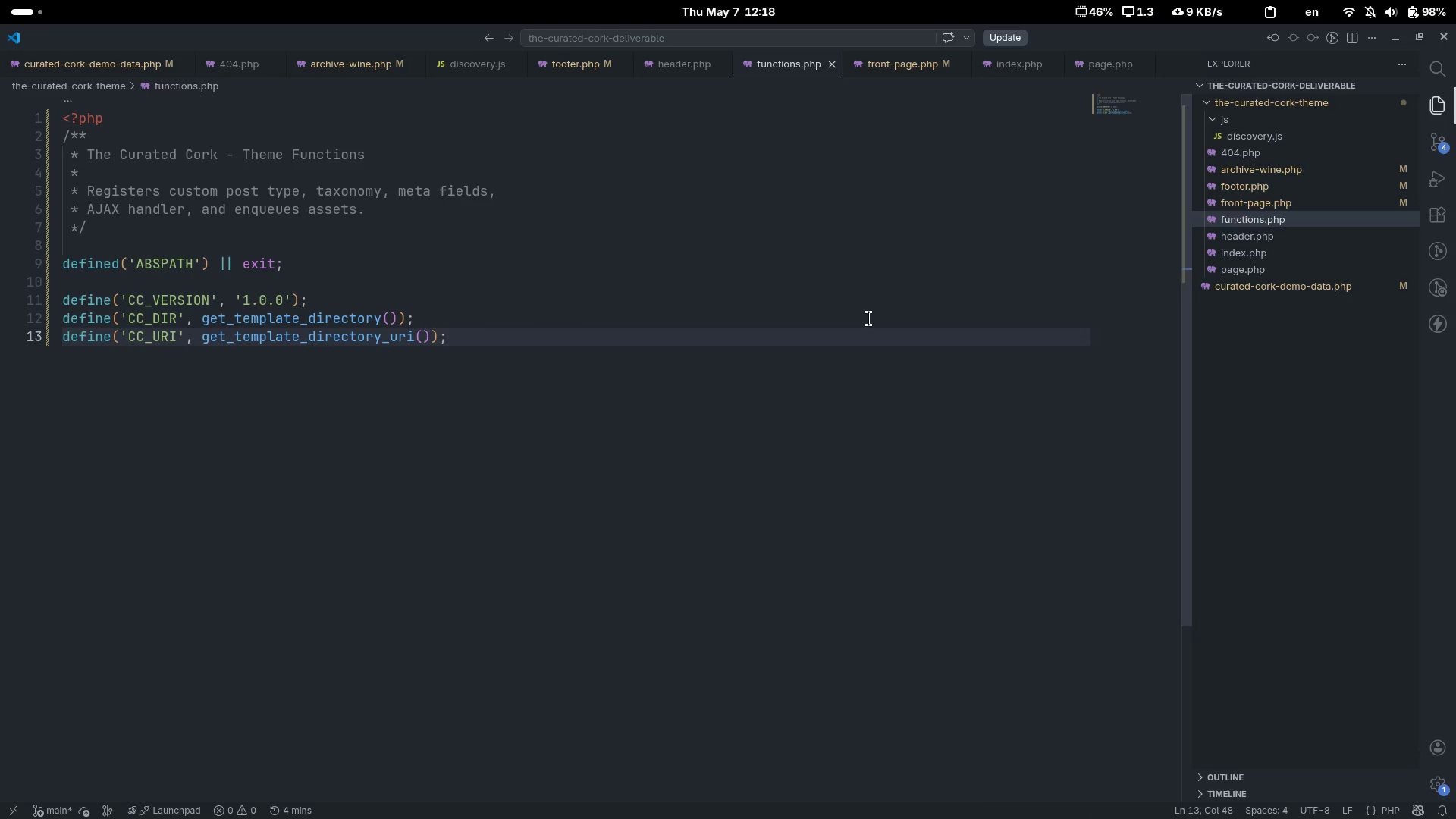 
key(Control+ControlLeft)
 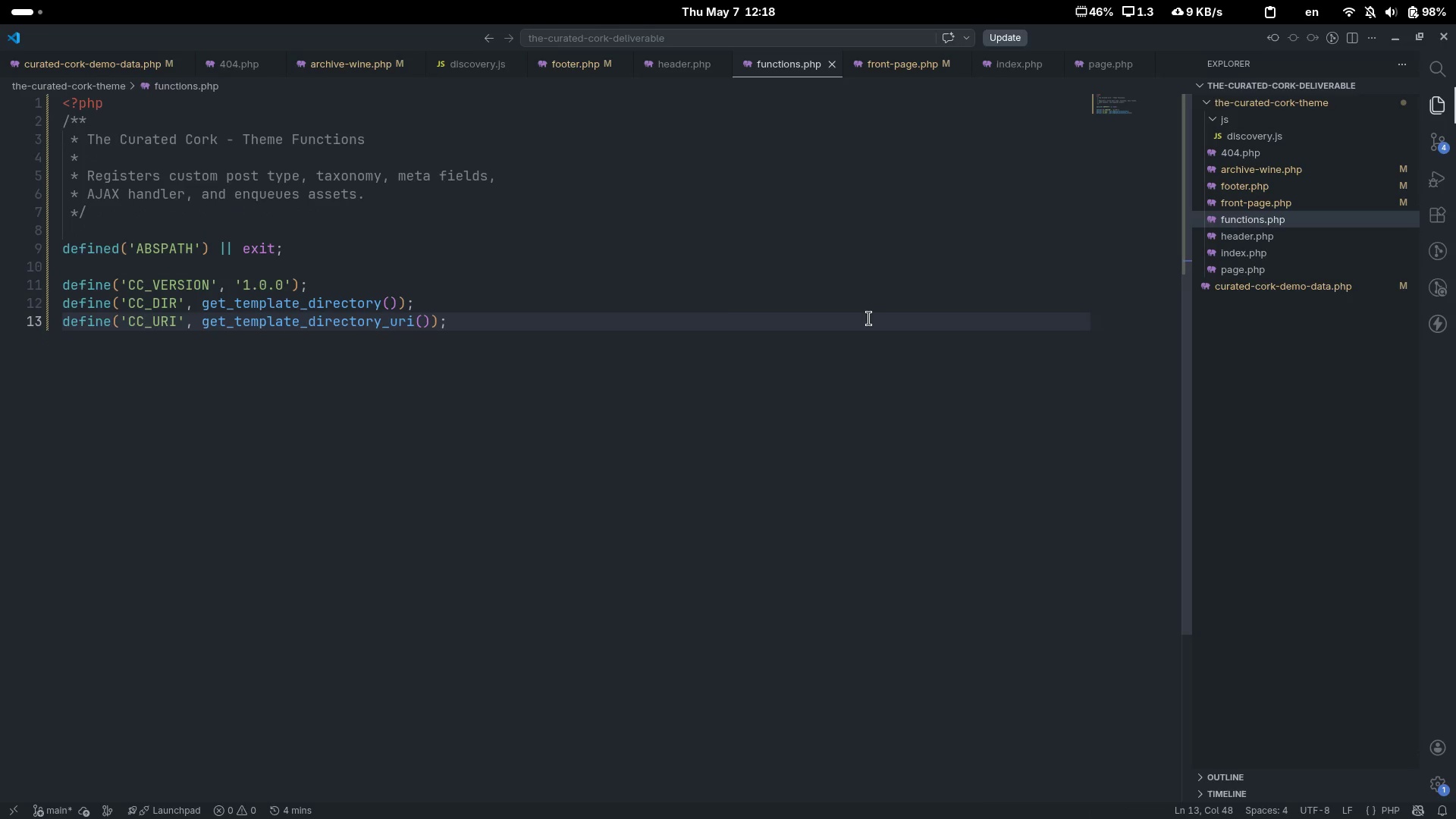 
key(Control+S)
 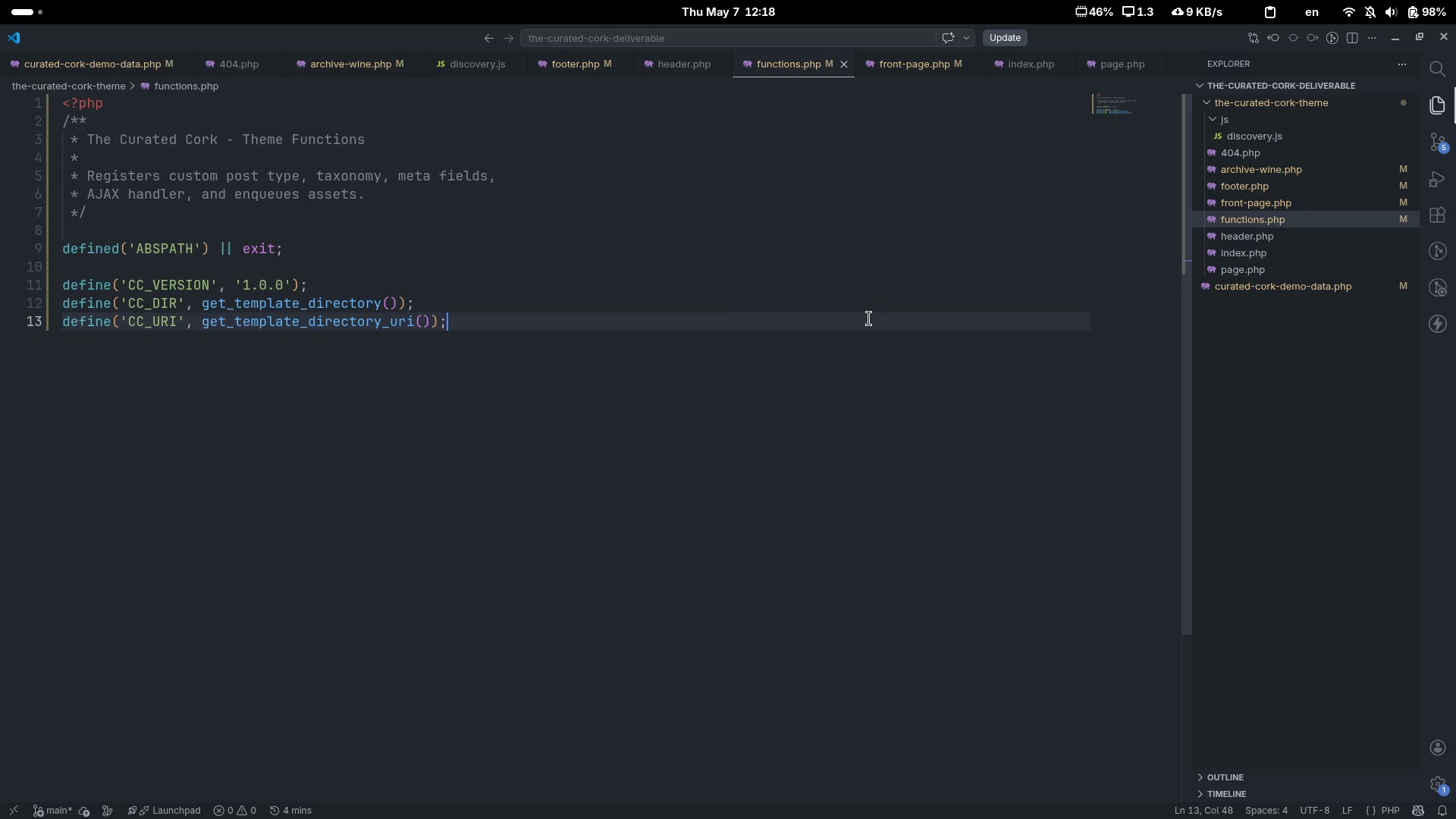 
key(Enter)
 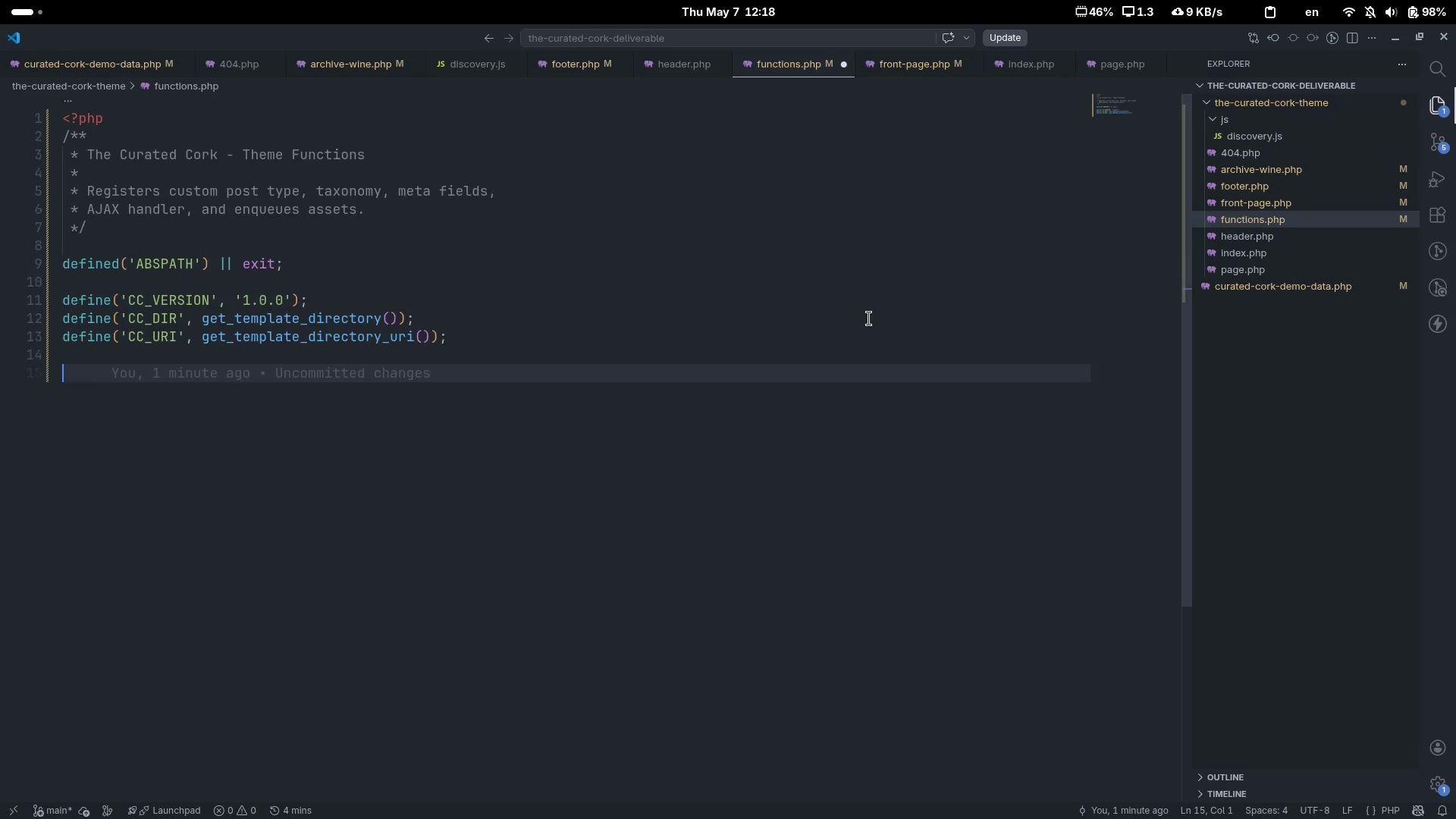 
key(Enter)
 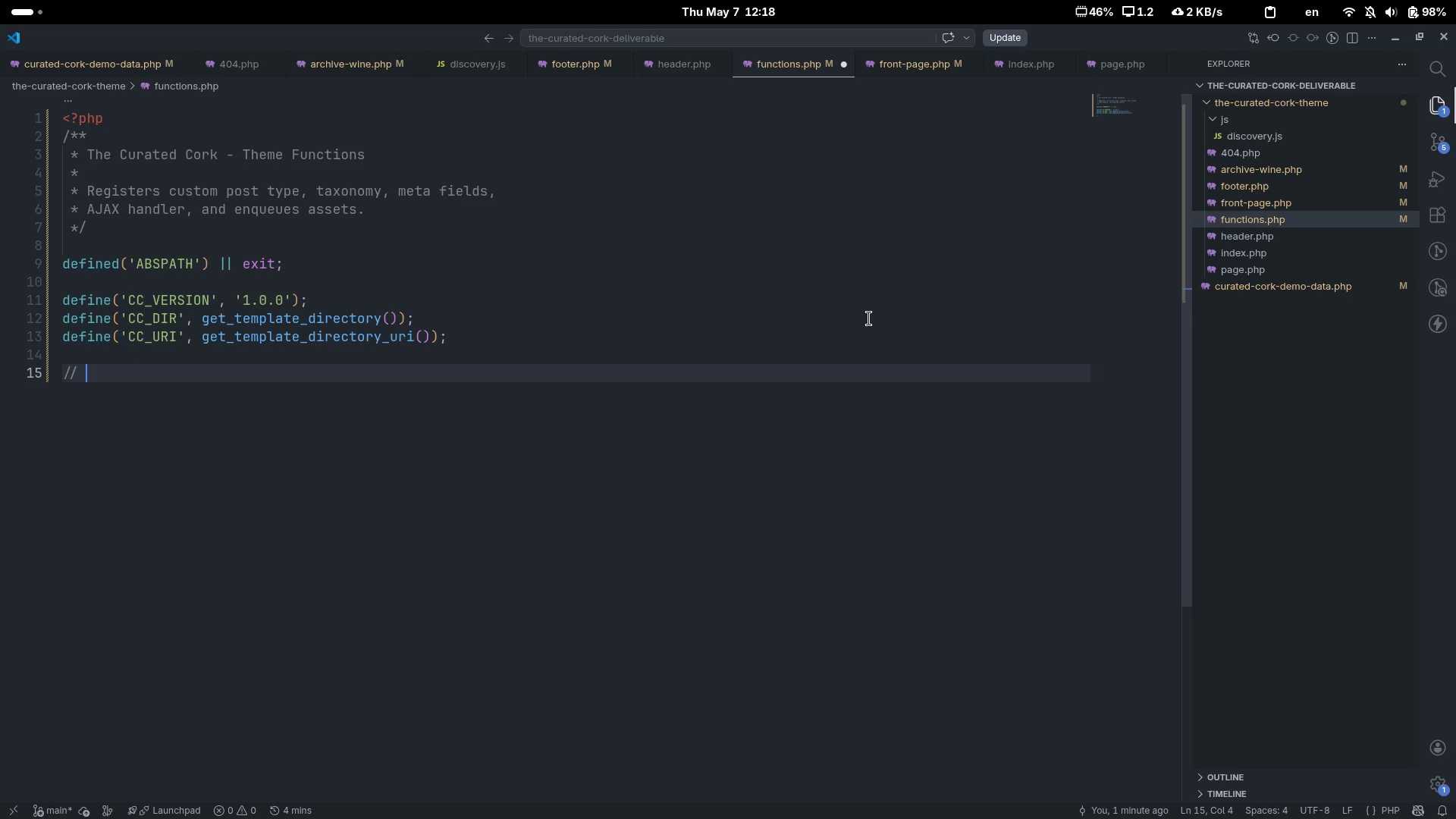 
key(Control+Slash)
 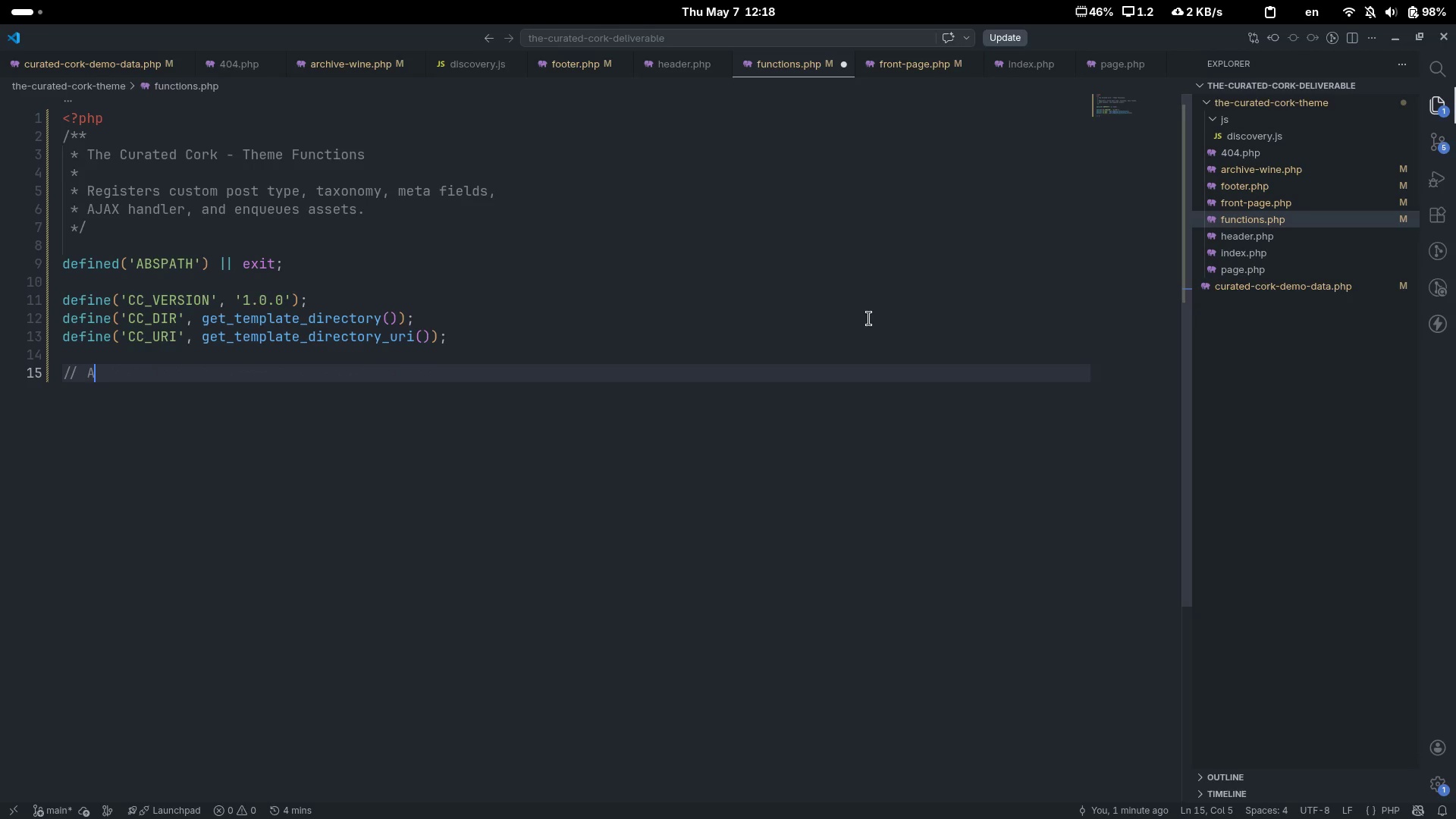 
type(Ade)
key(Backspace)
key(Backspace)
type(fter Setup H)
key(Backspace)
type(THEE)
key(Backspace)
type(ME)
 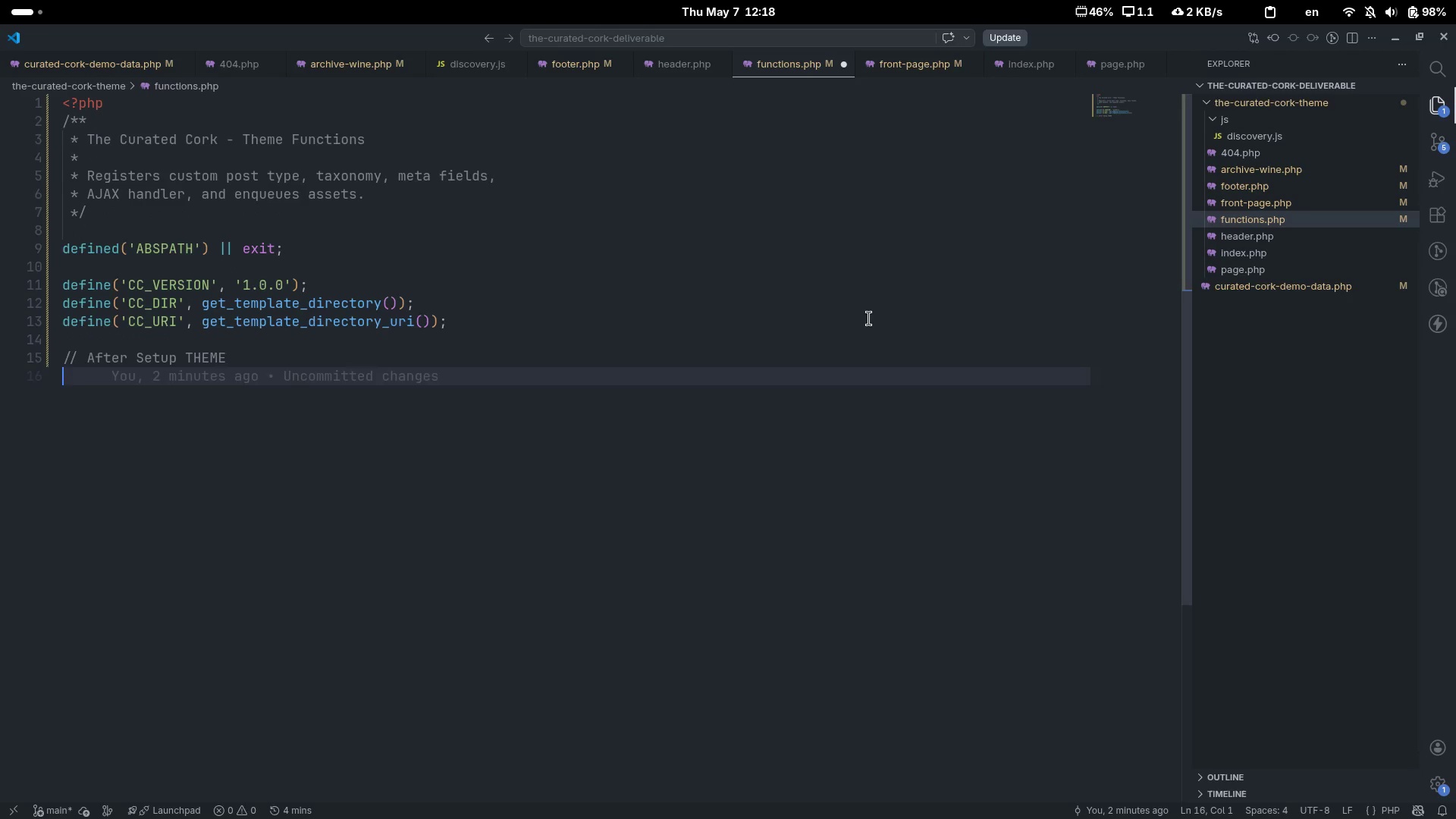 
 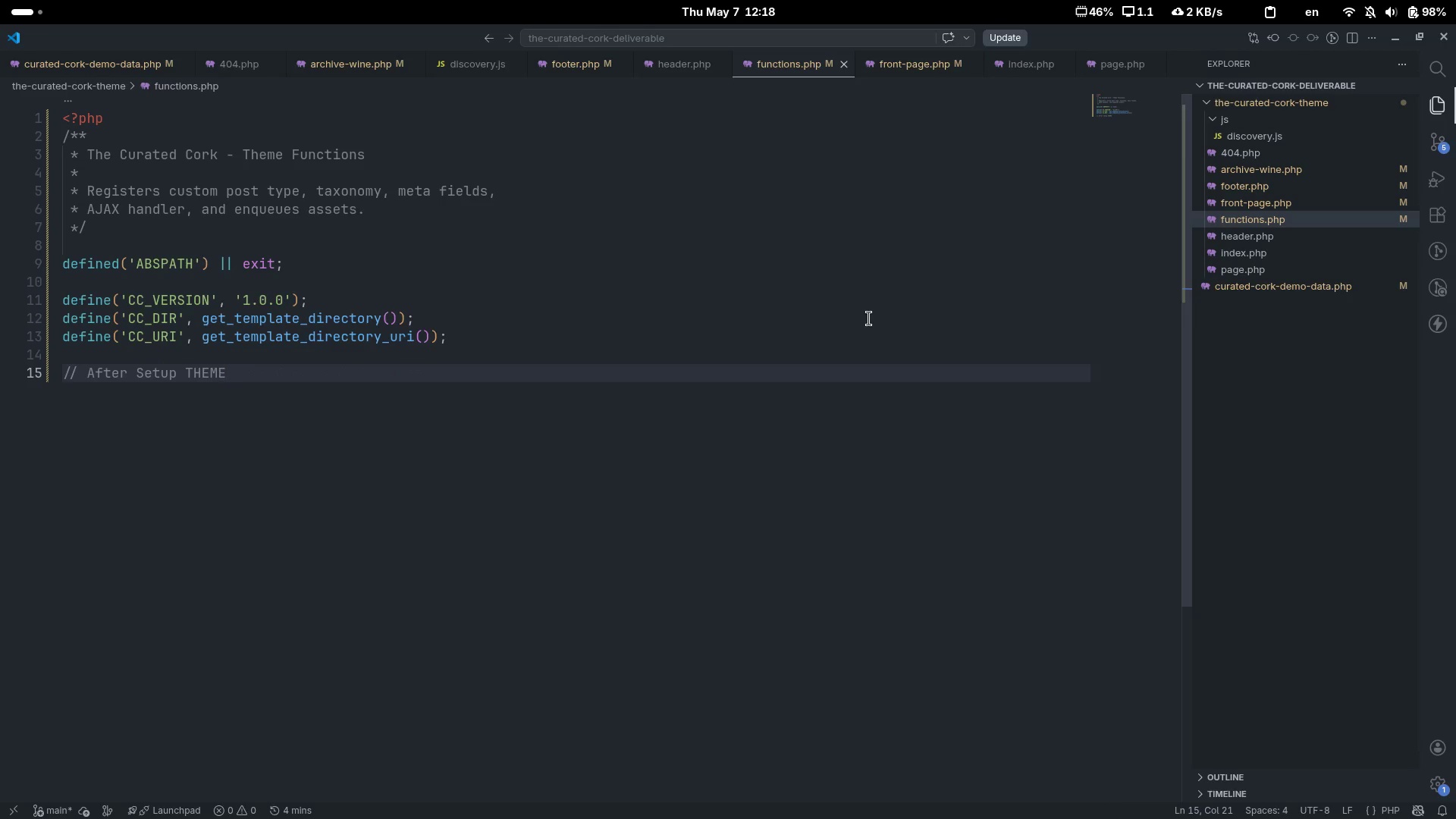 
key(Control+ControlLeft)
 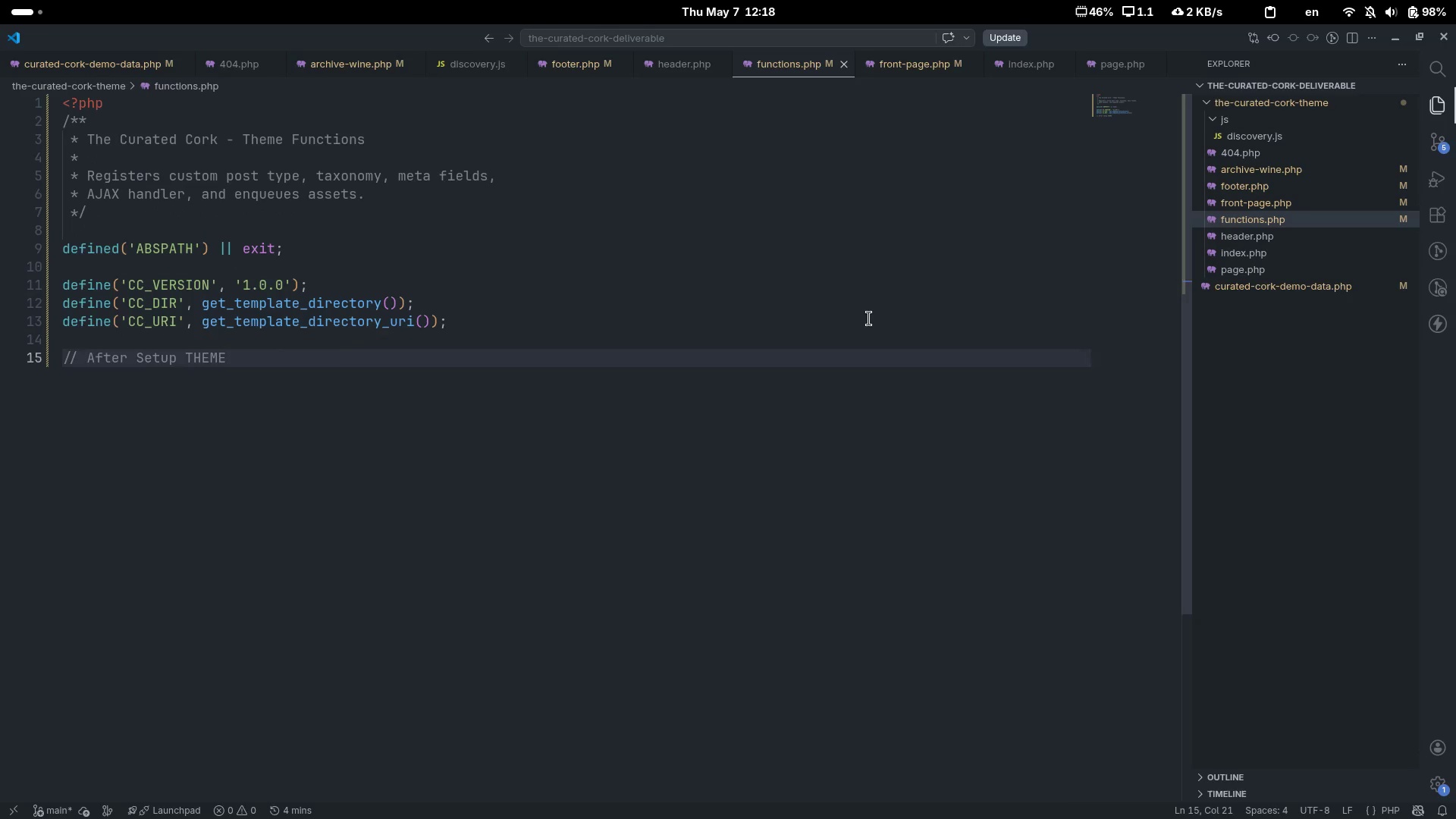 
key(Control+S)
 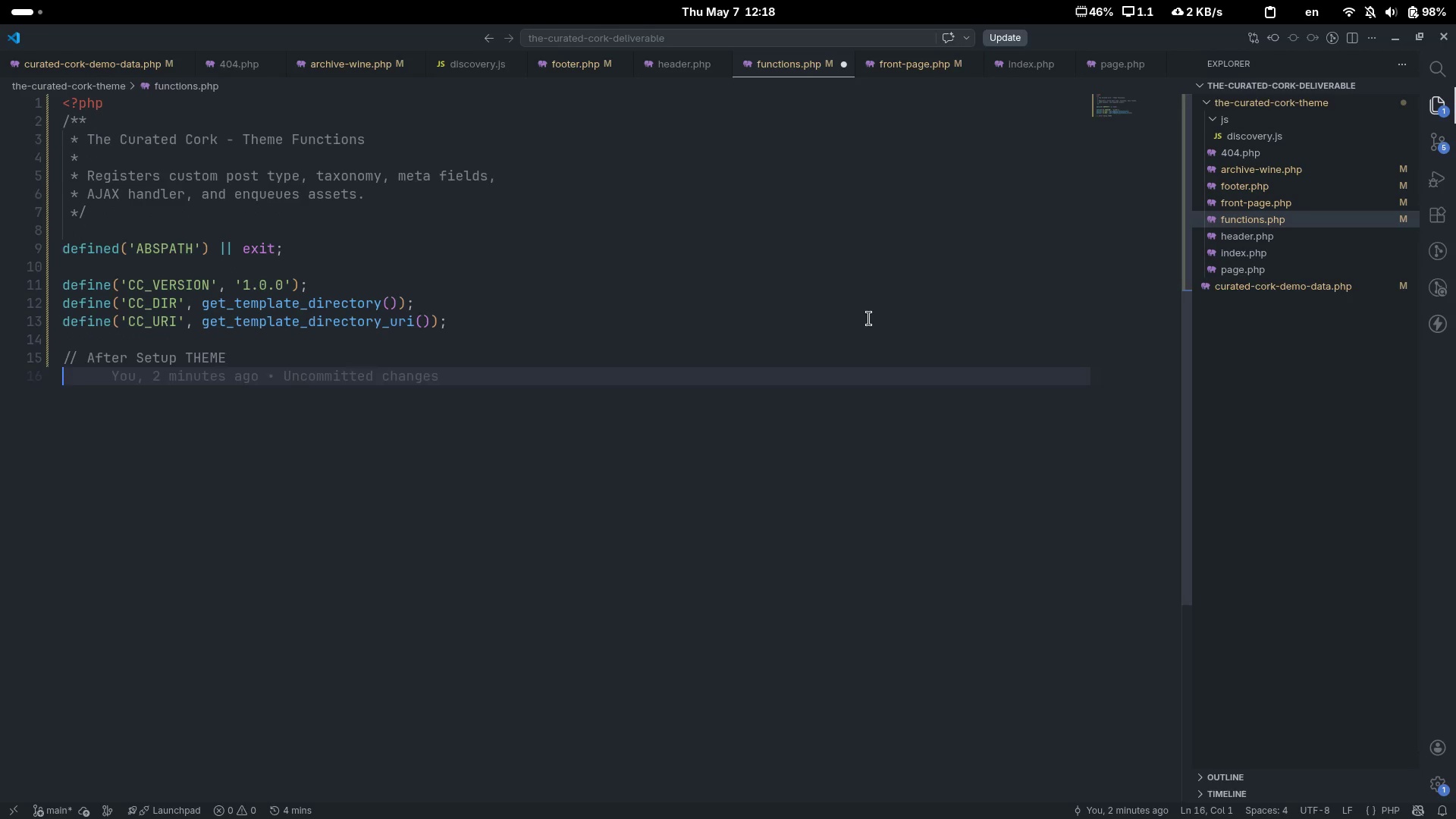 
key(Enter)
 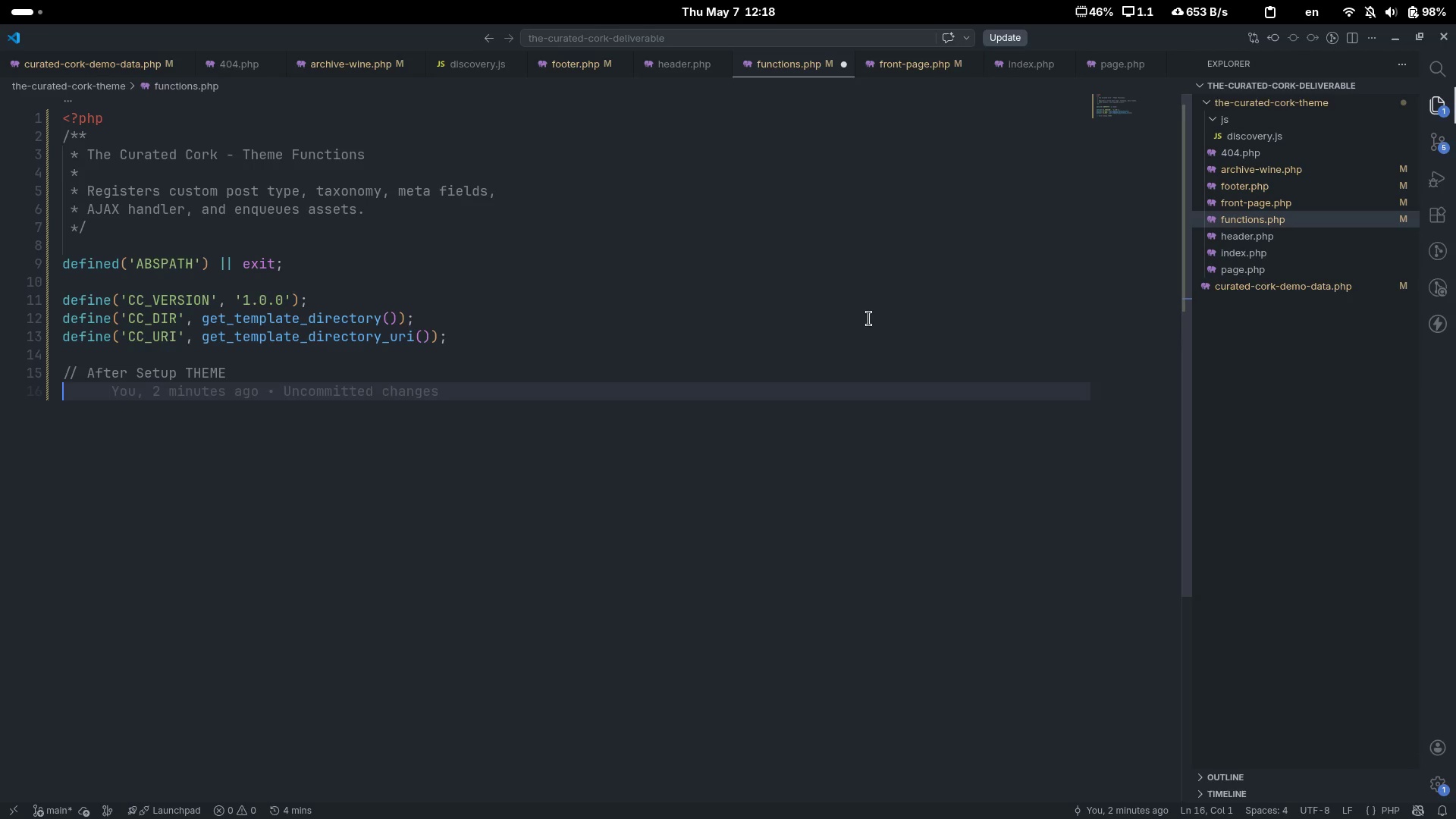 
type(add_action('after_setup_theme)
 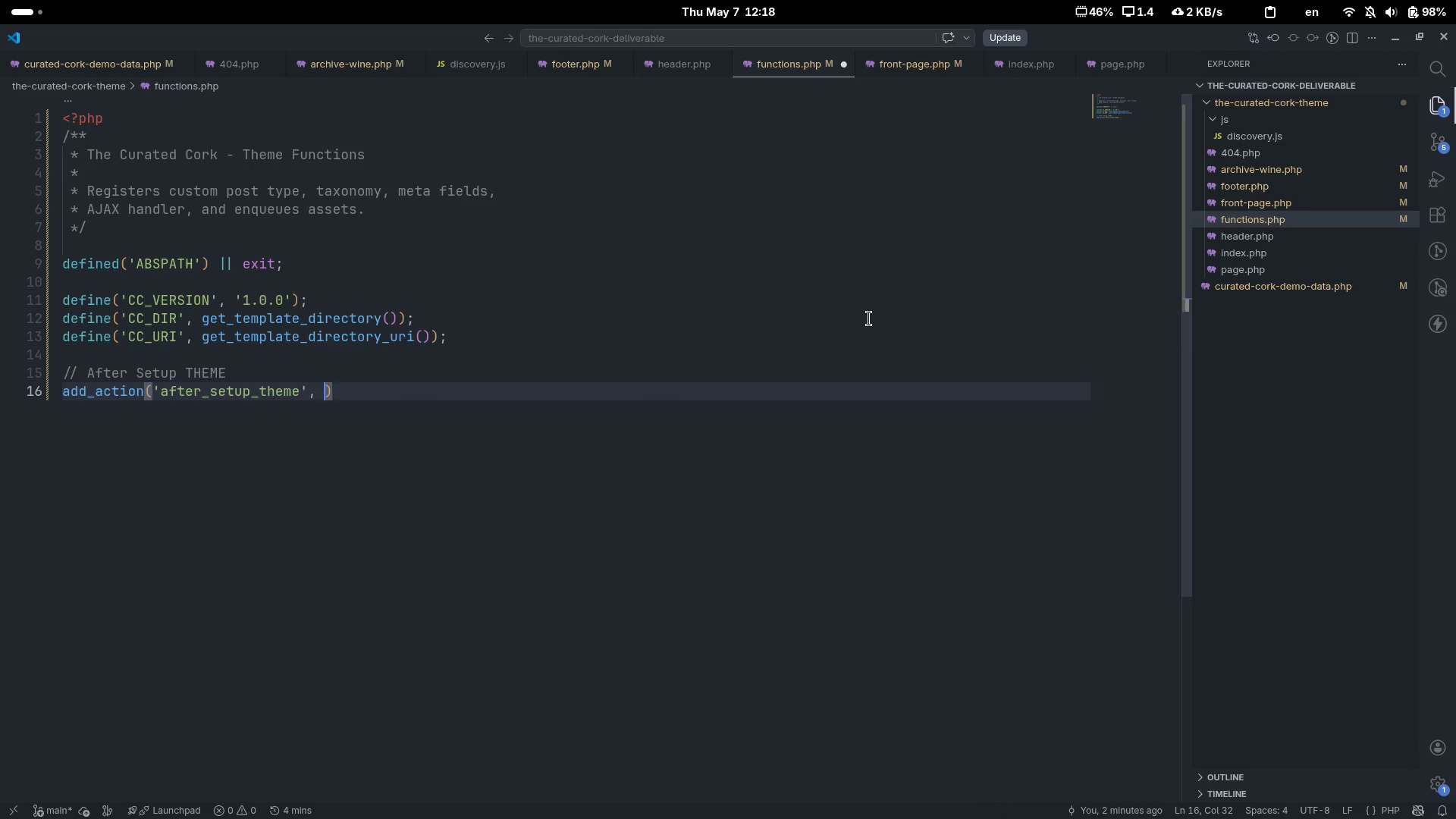 
 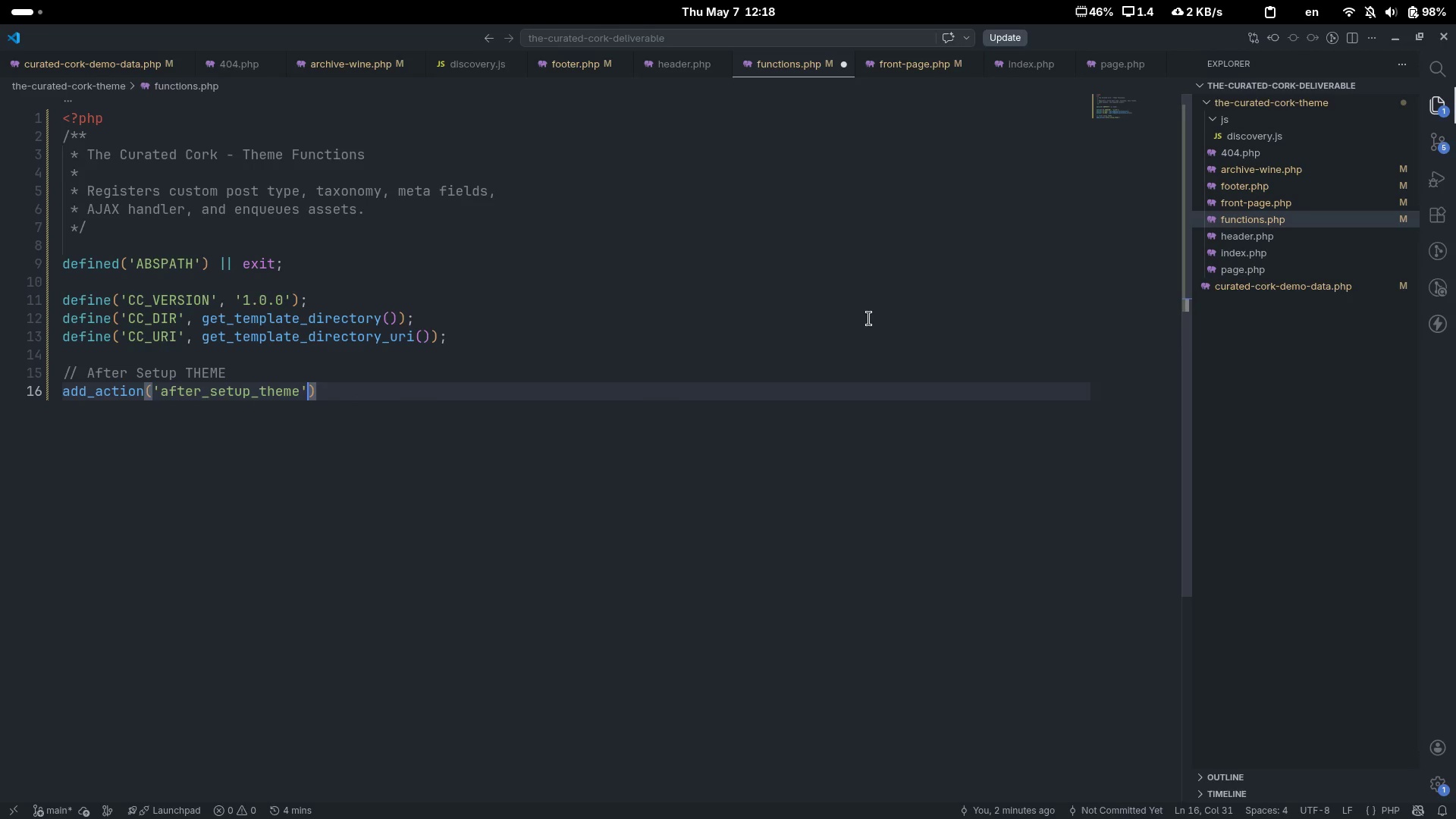 
key(ArrowRight)
 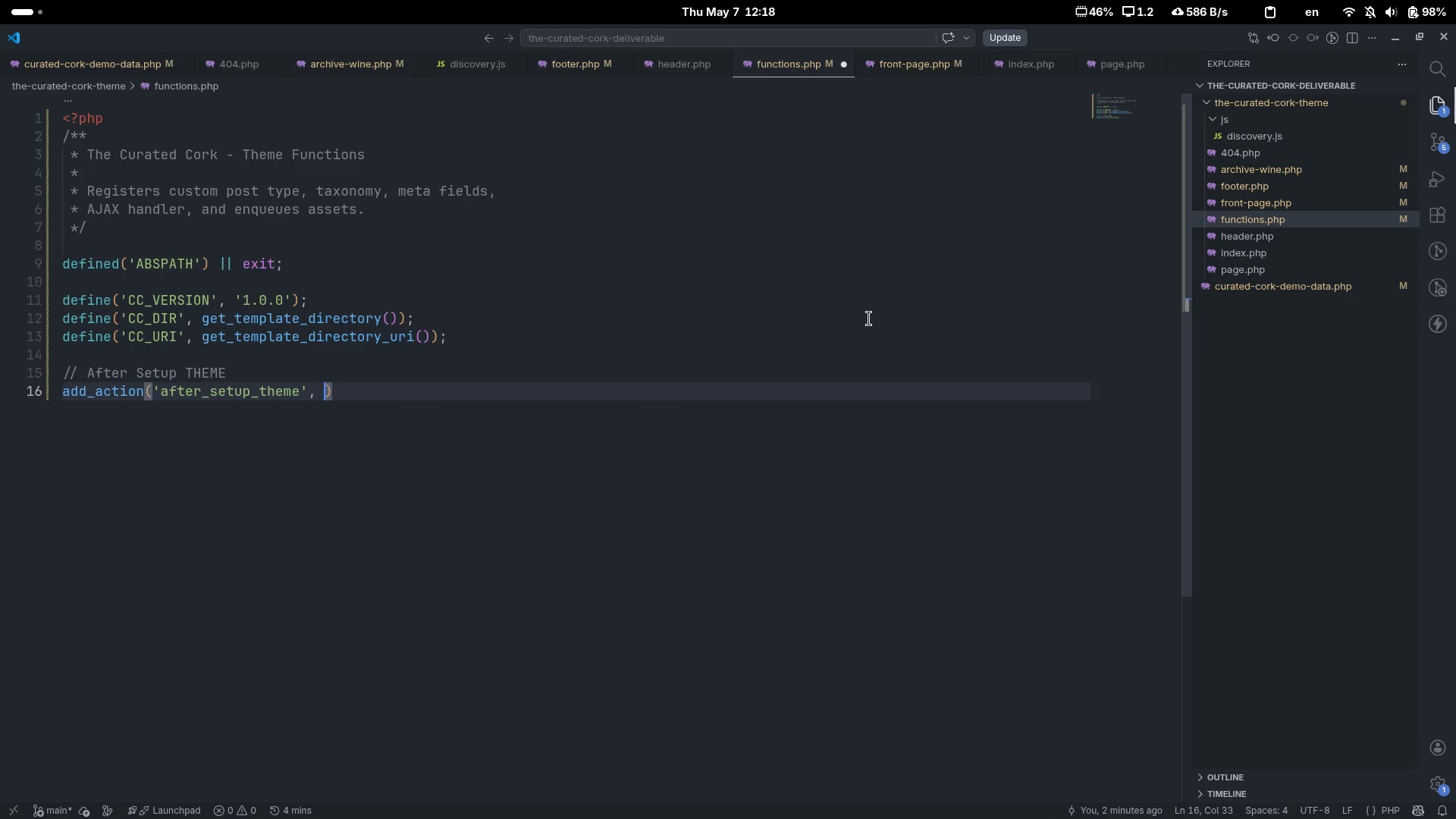 
type(, fnc)
 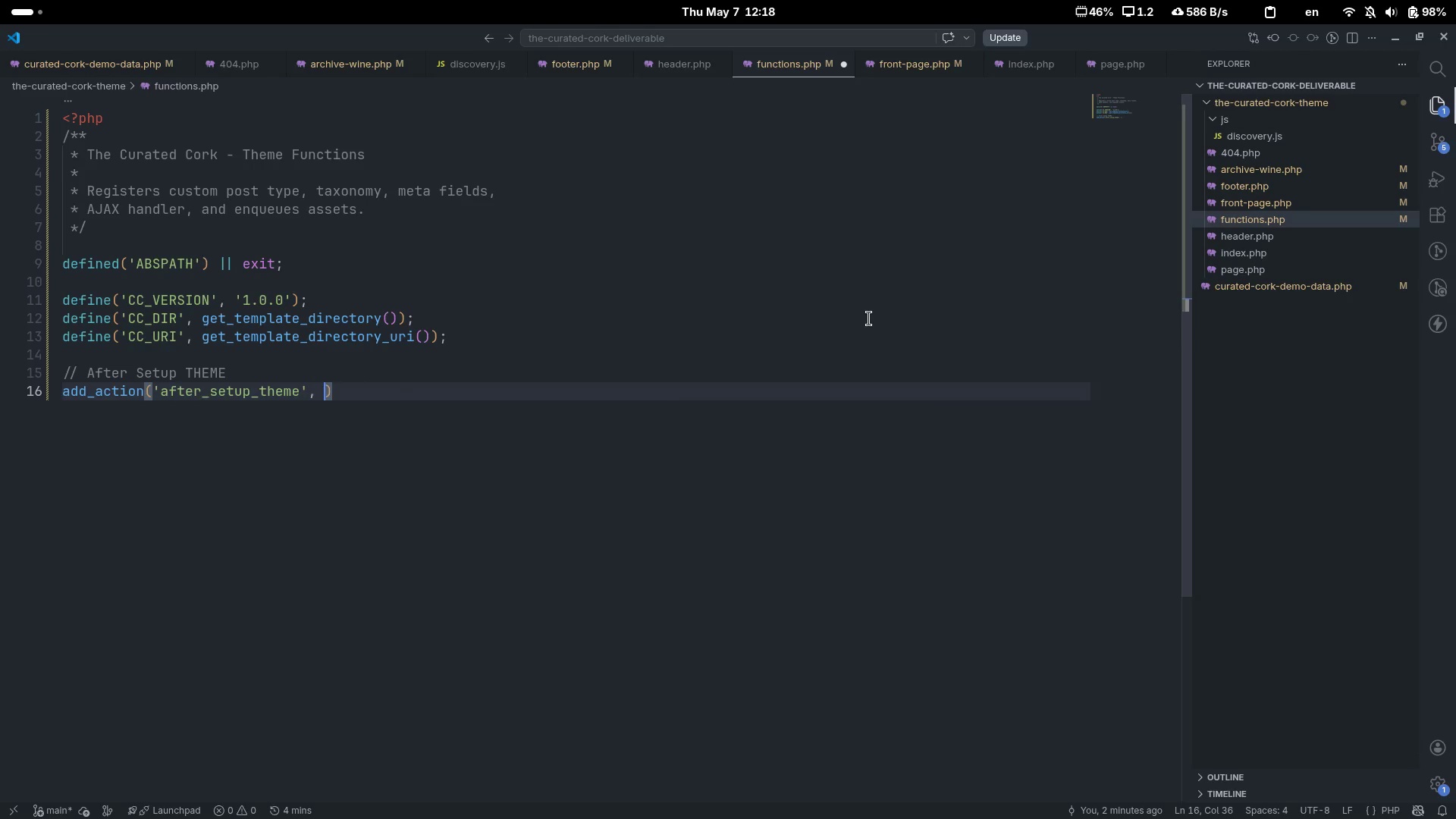 
key(Control+ControlLeft)
 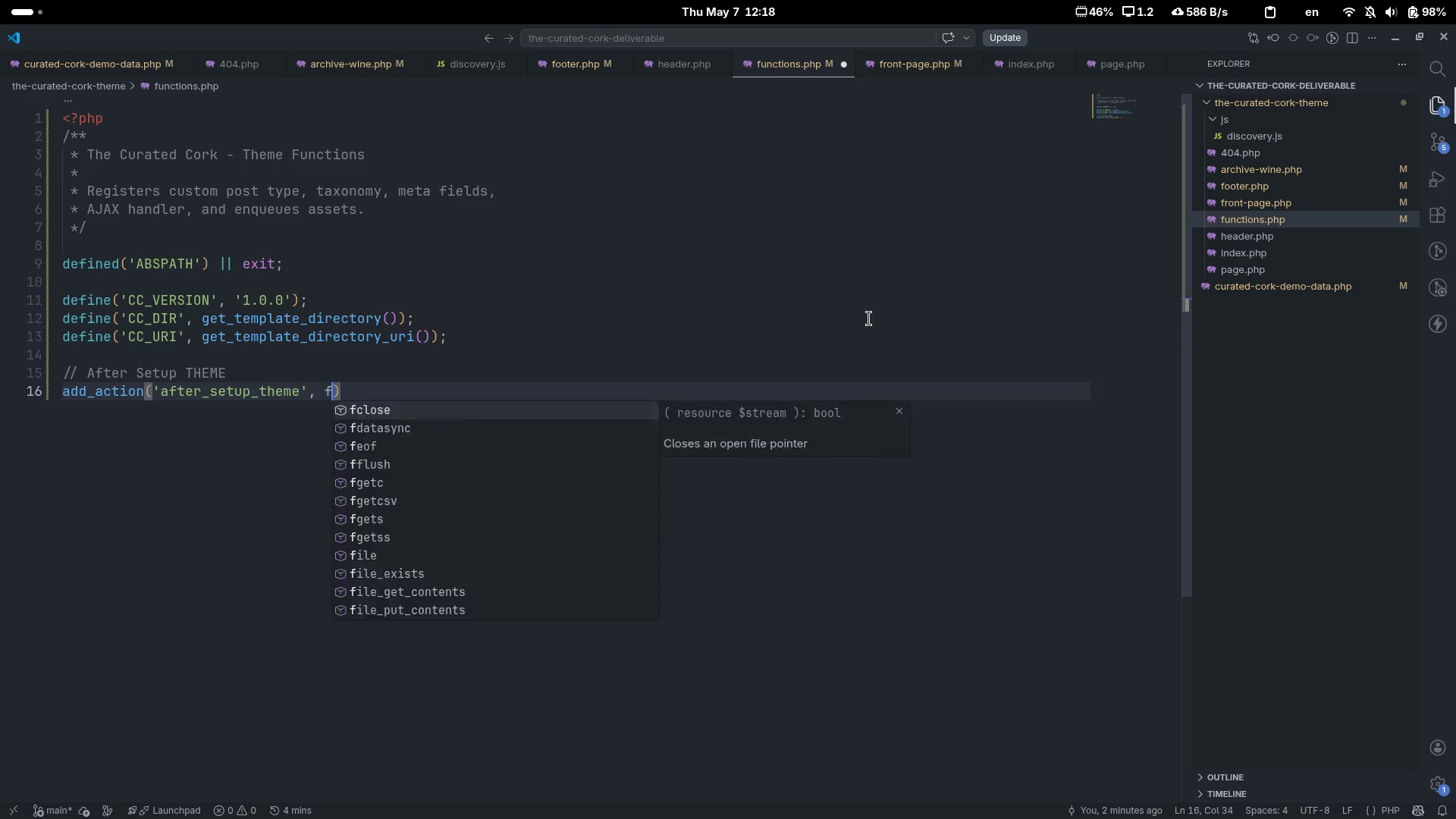 
key(Control+Backspace)
 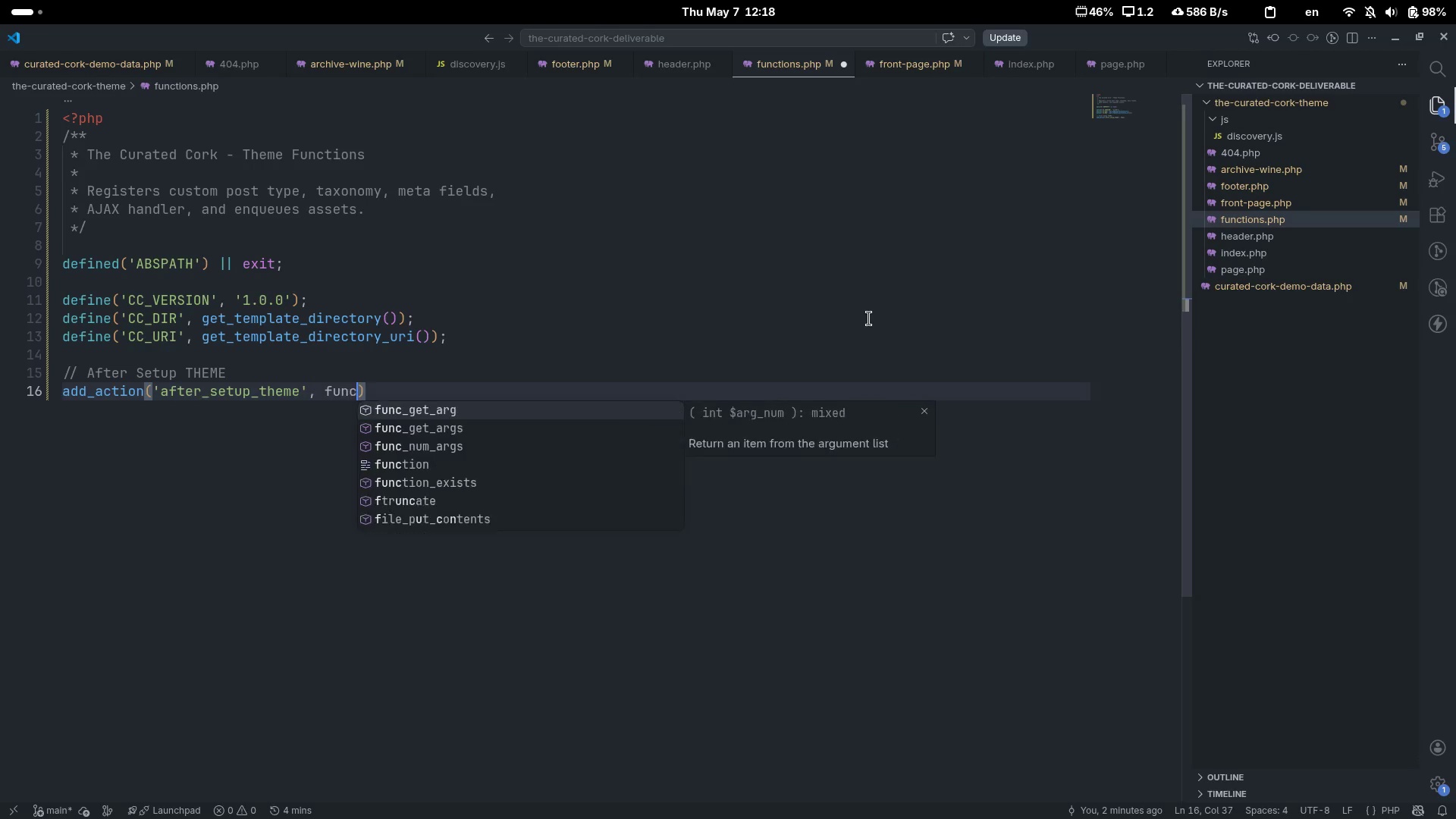 
type(function() {)
 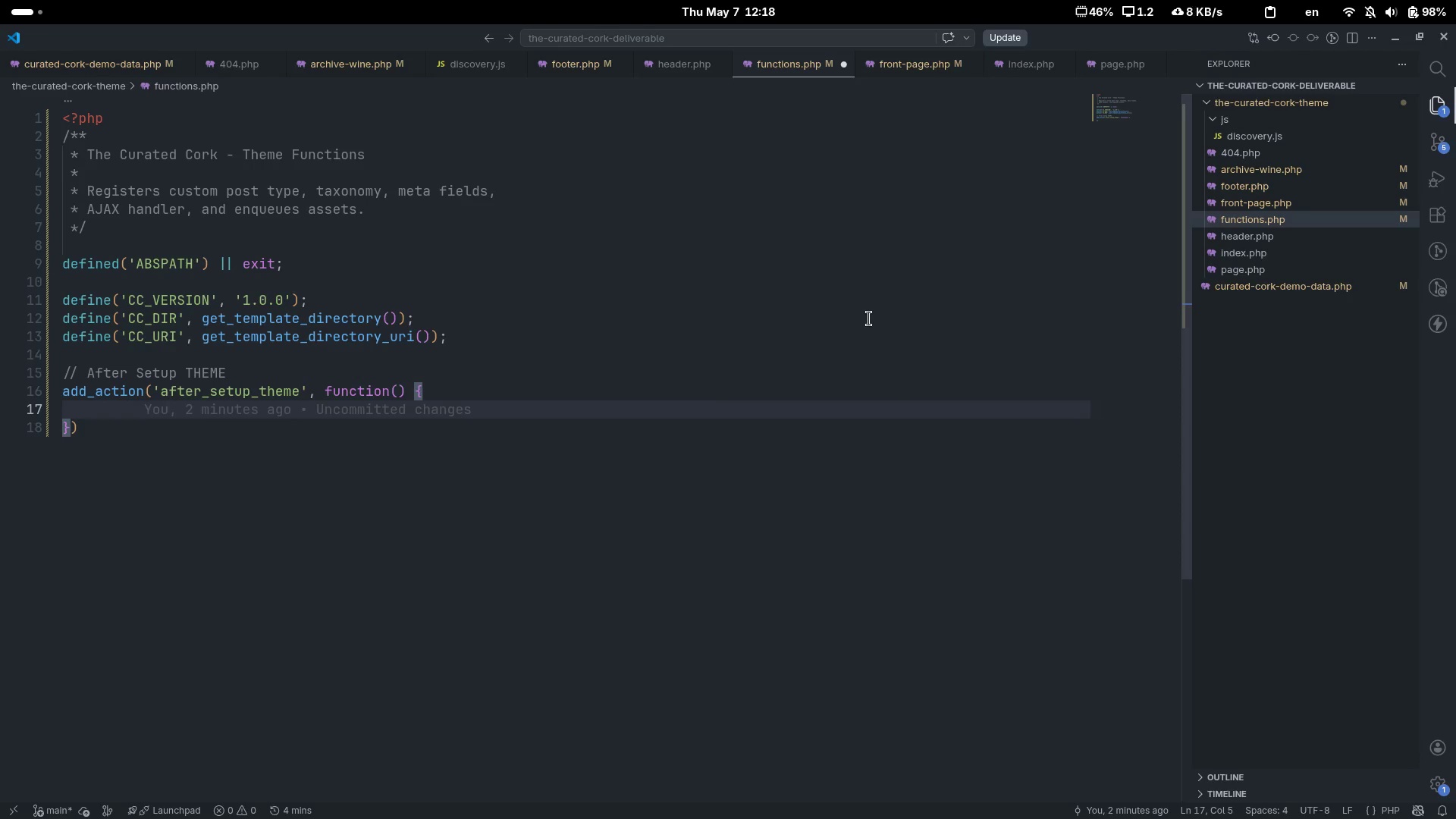 
 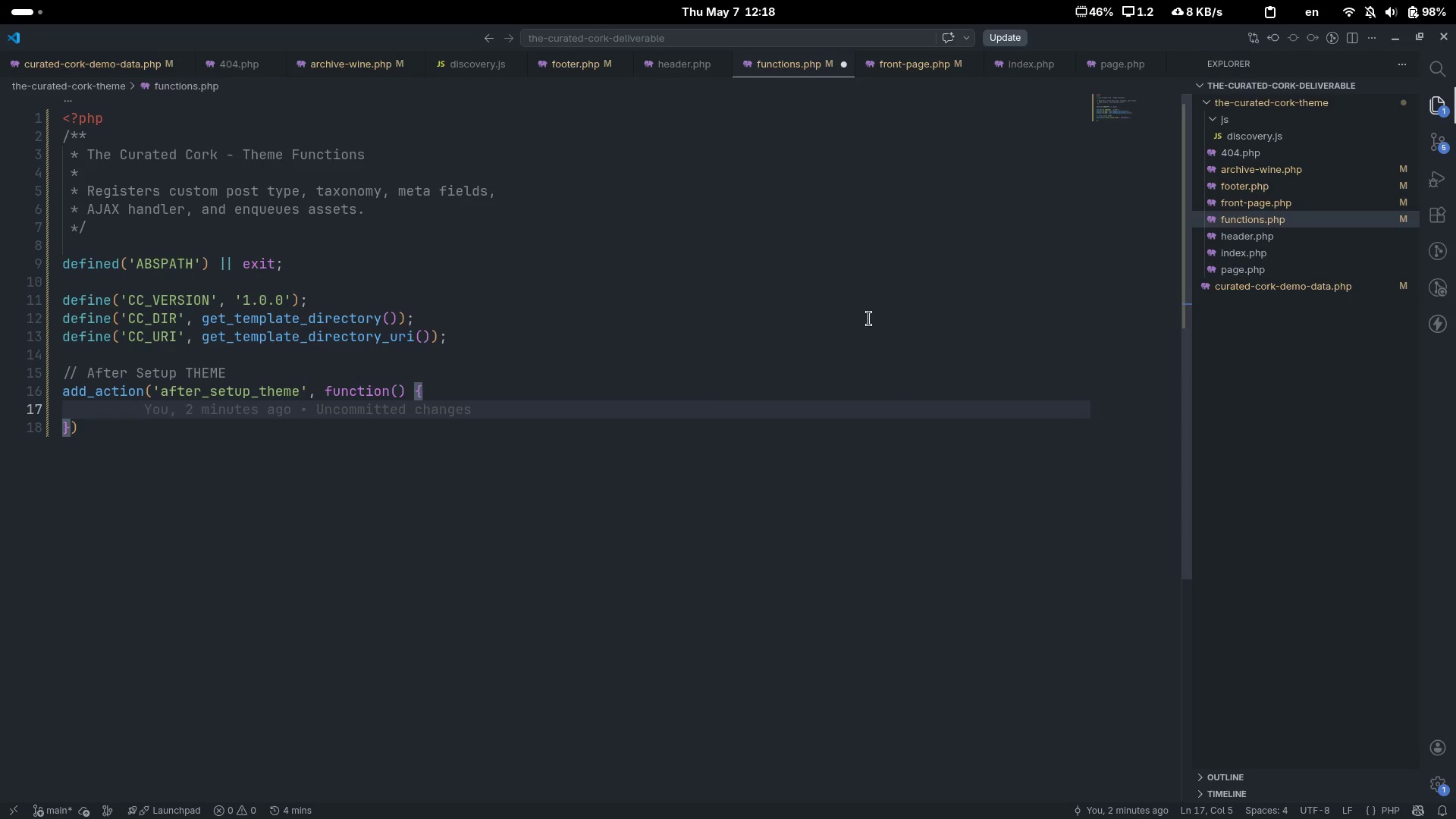 
key(Enter)
 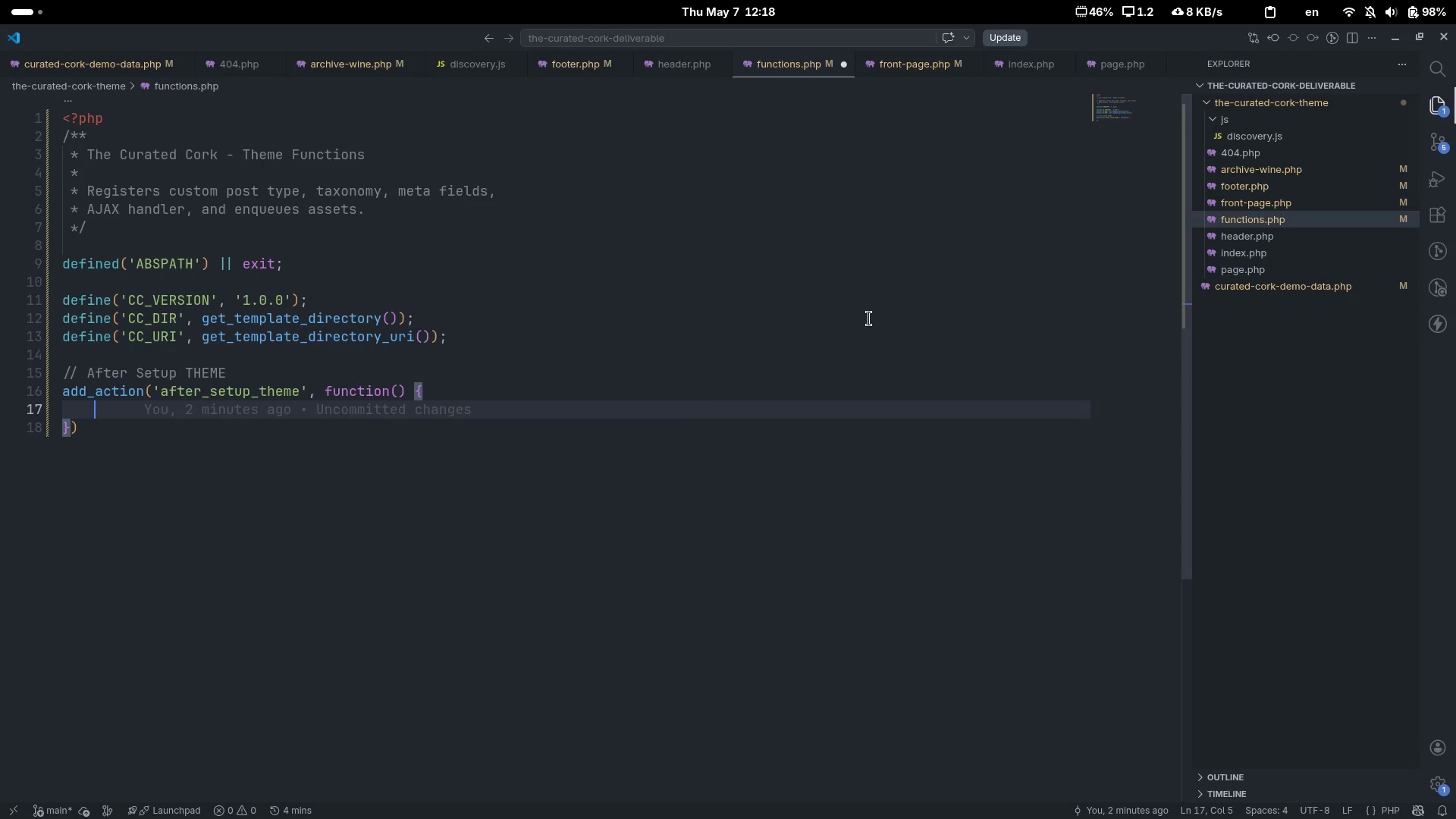 
type(add_tmeem)
 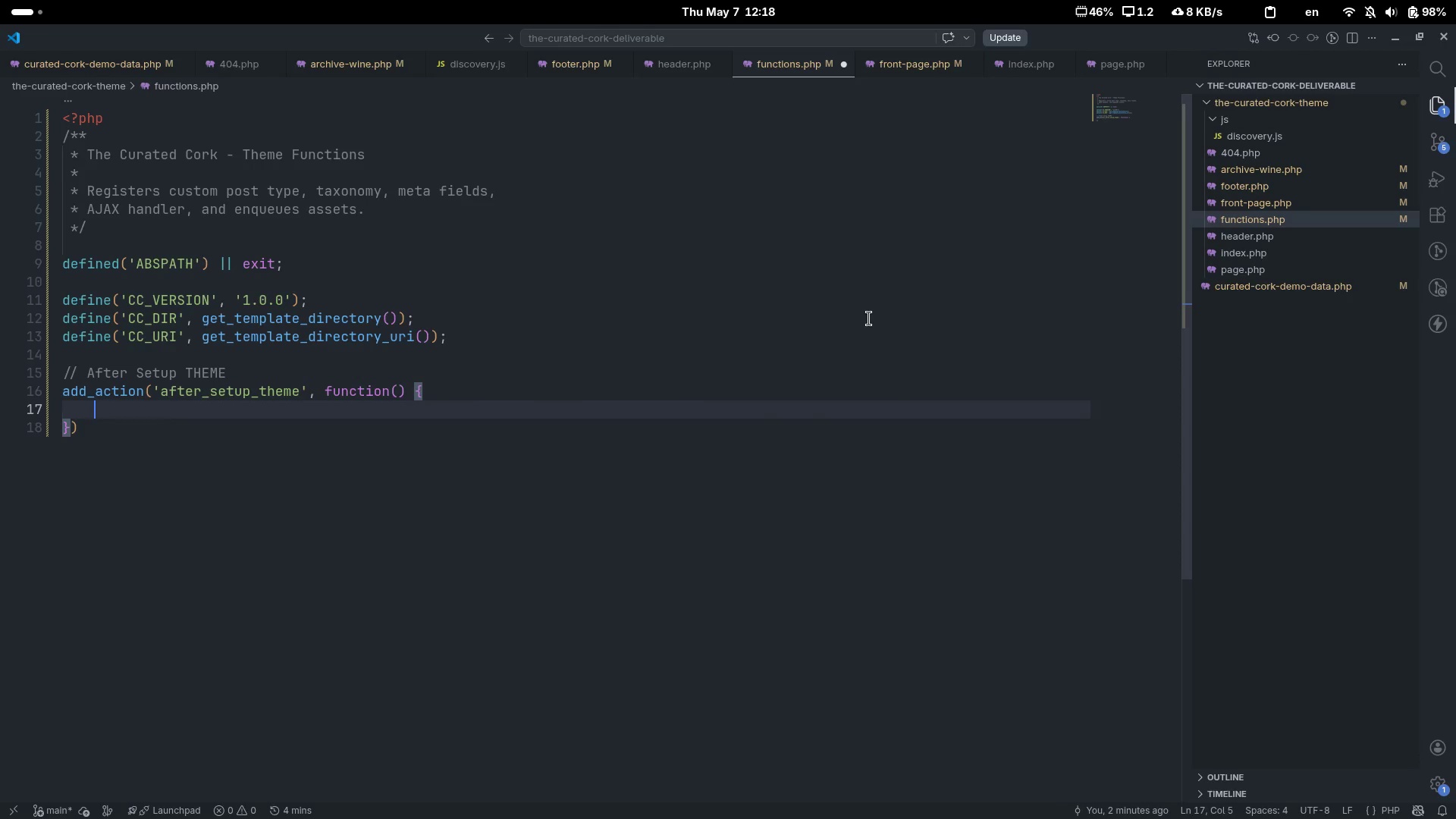 
key(Control+ControlLeft)
 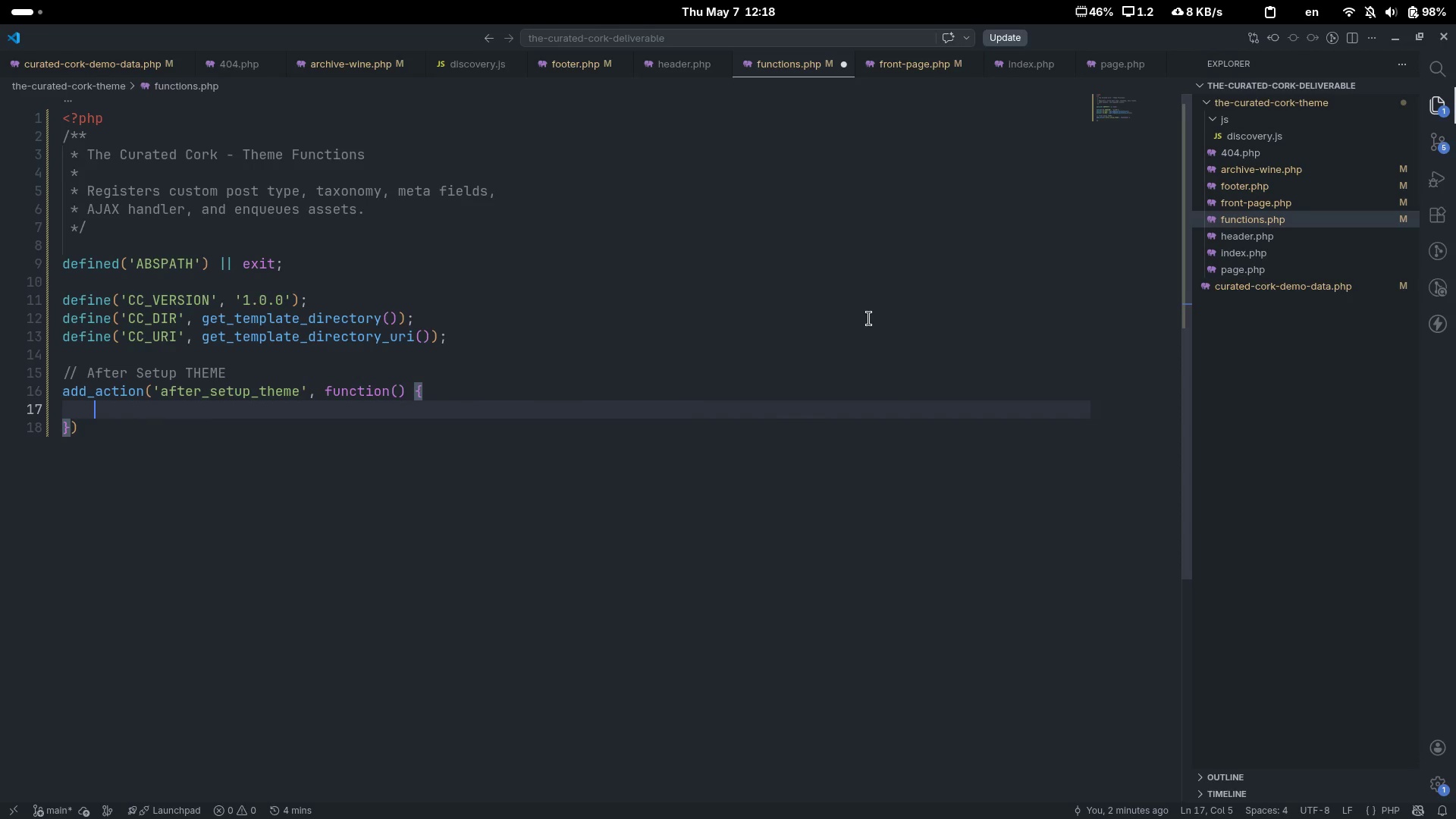 
key(Control+Backspace)
 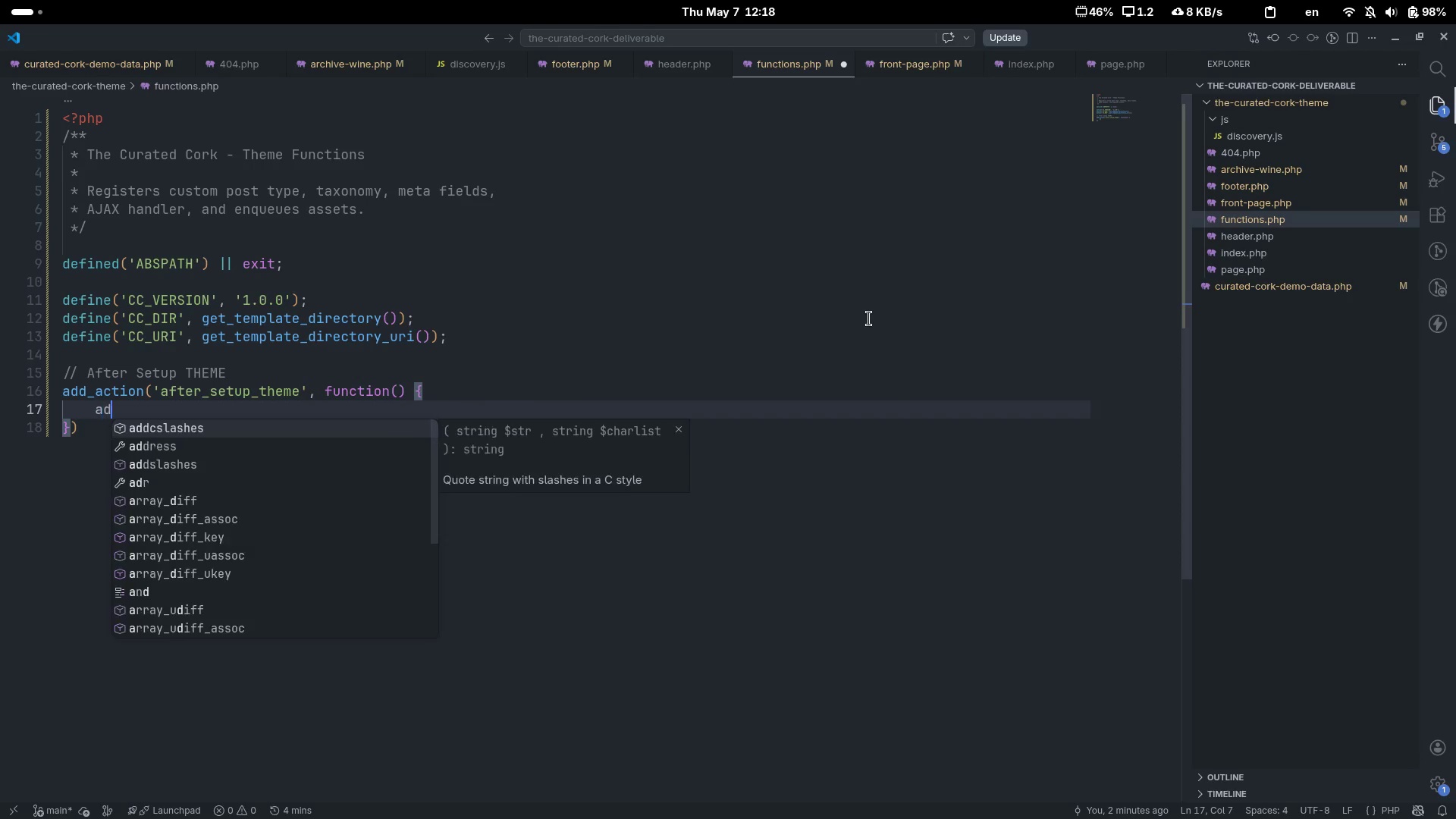 
type(add_theme_support('title-tag)
 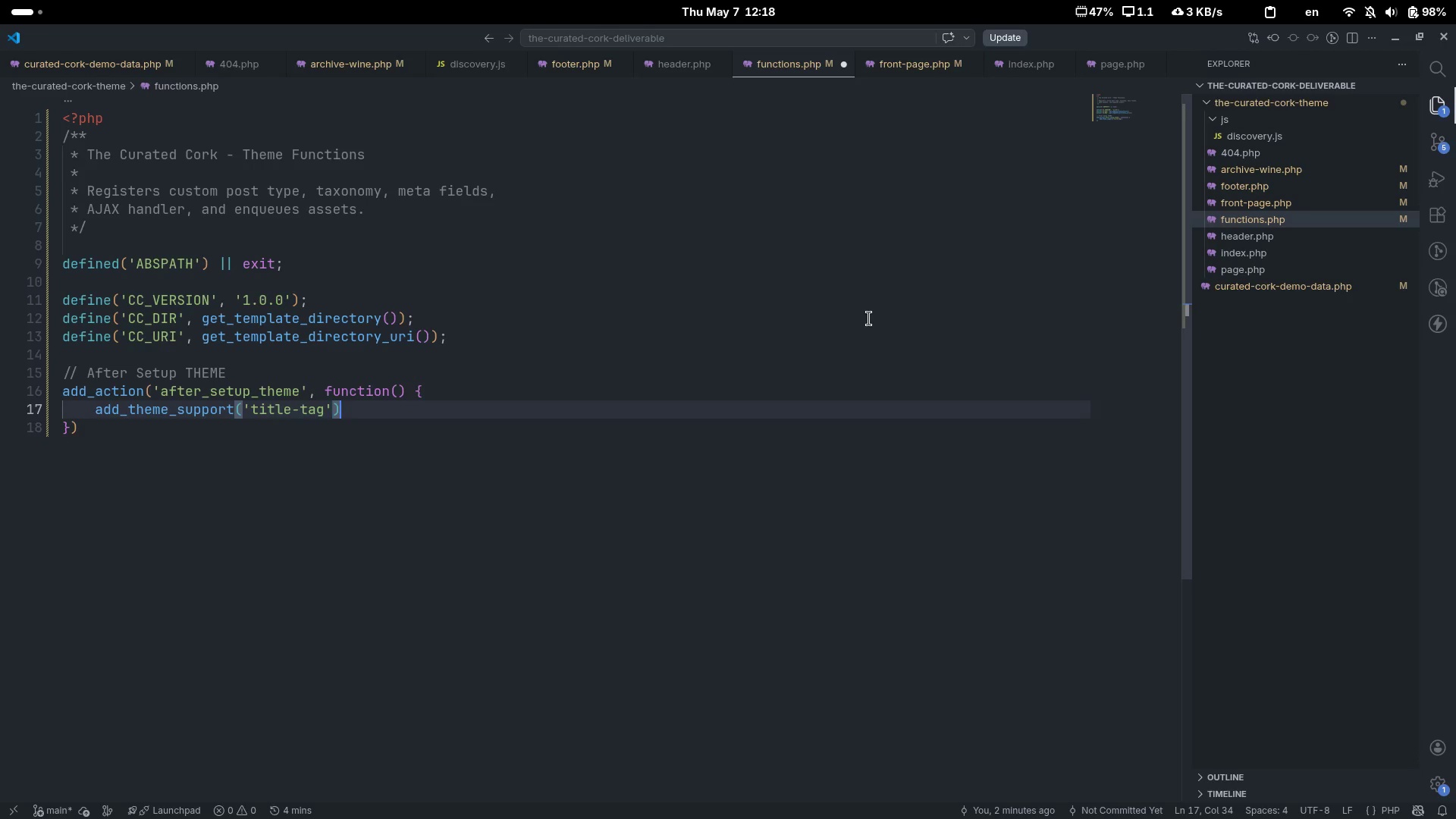 
key(ArrowRight)
 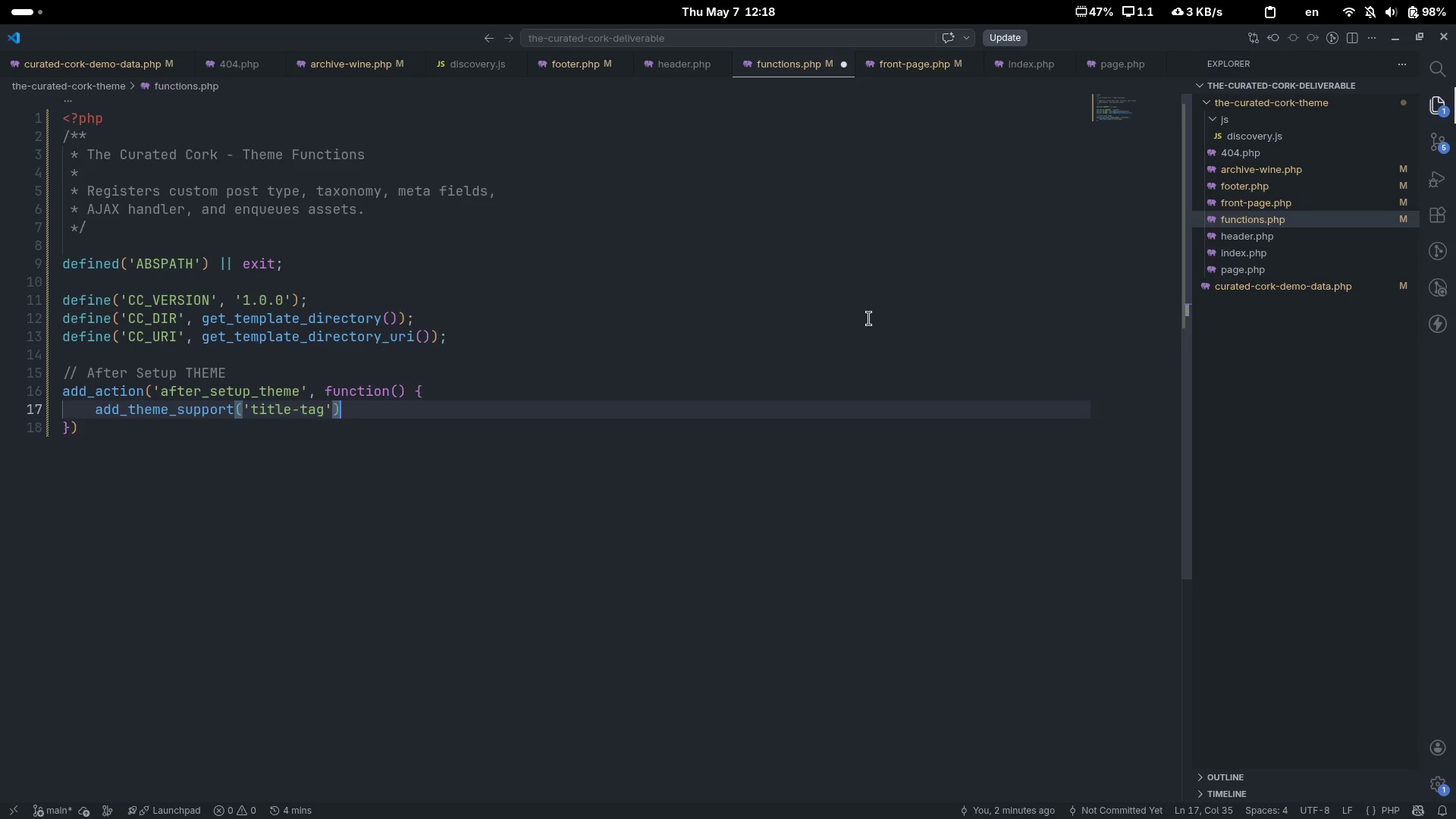 
key(ArrowRight)
 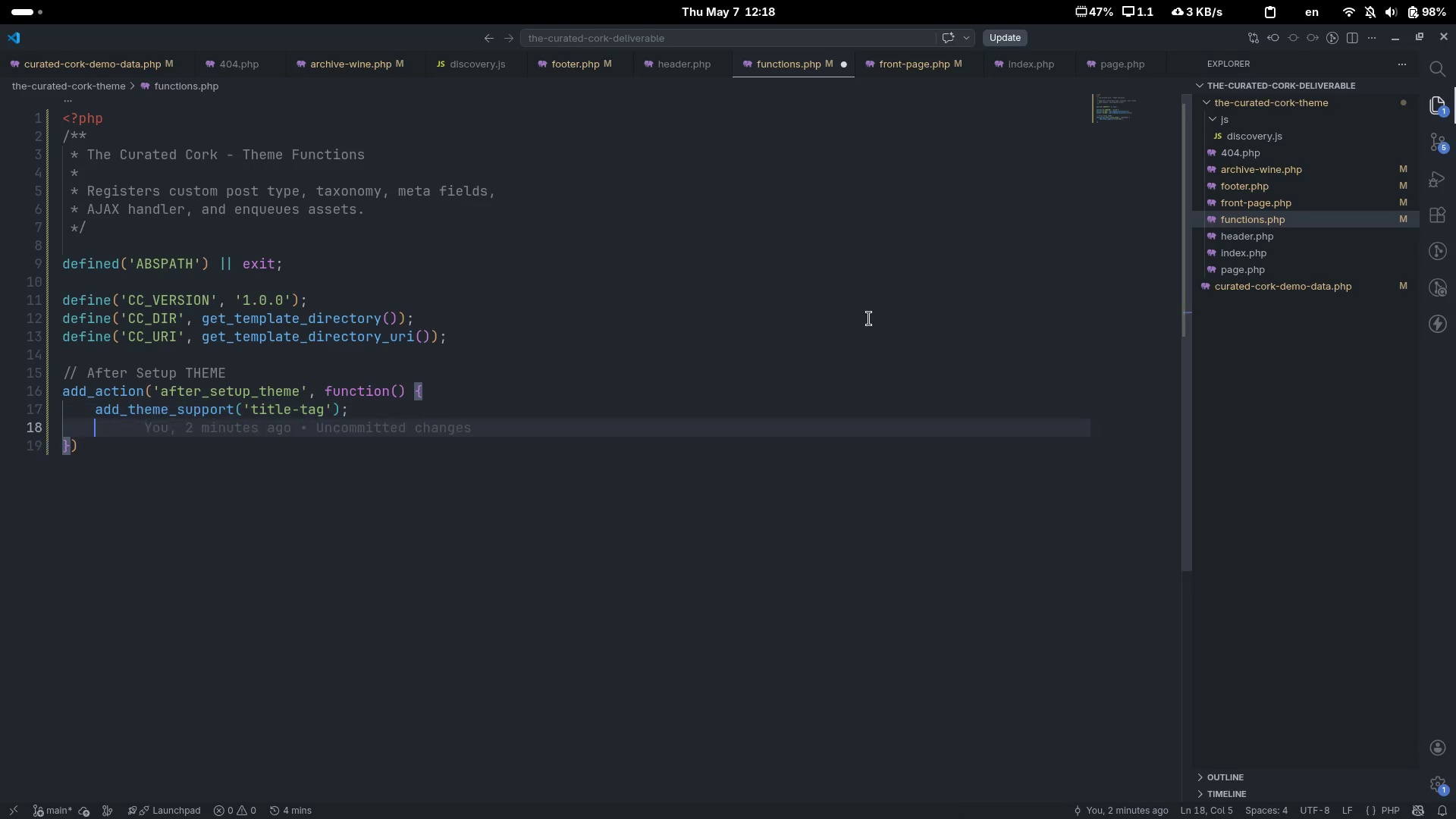 
key(Semicolon)
 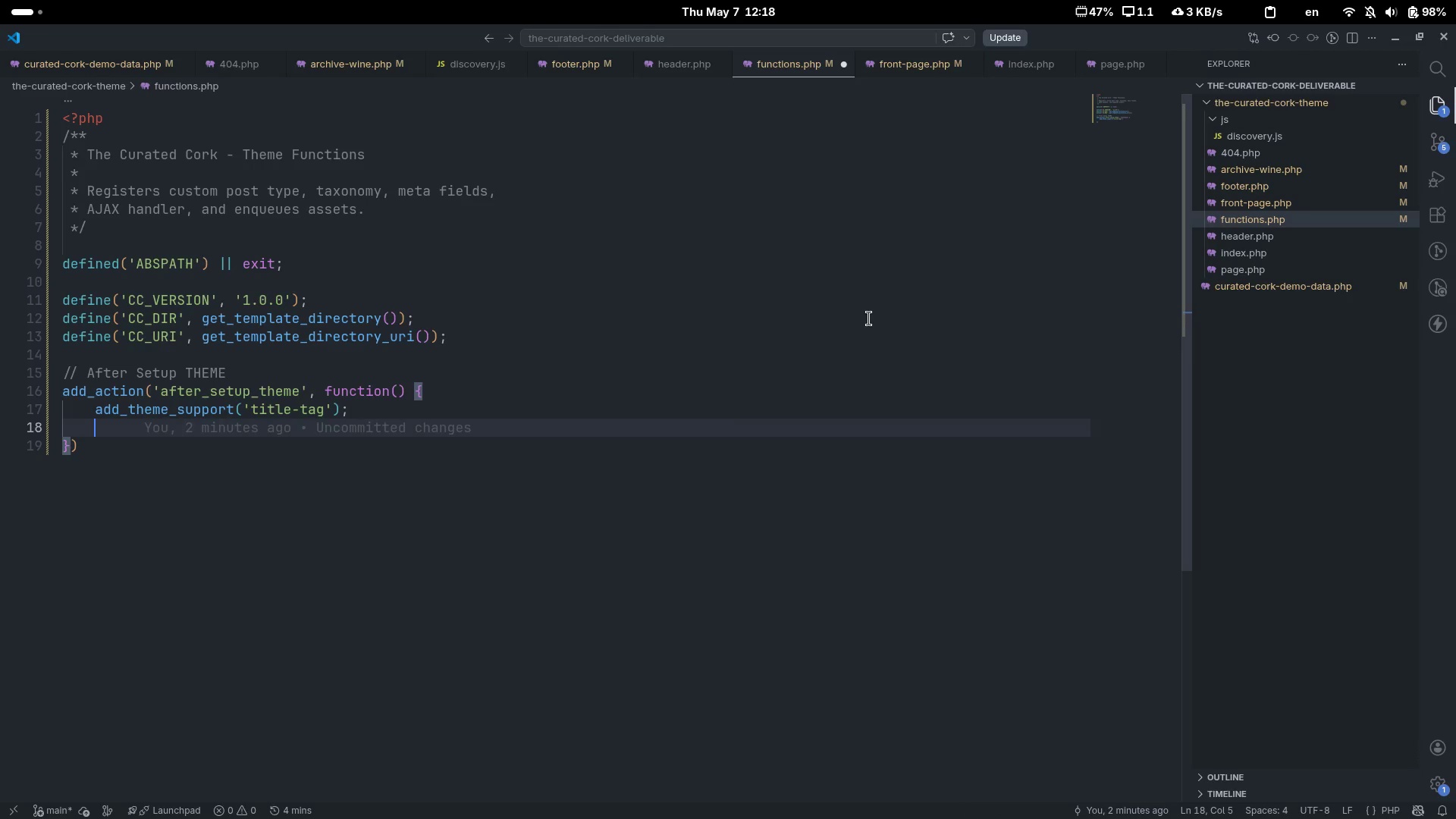 
key(Enter)
 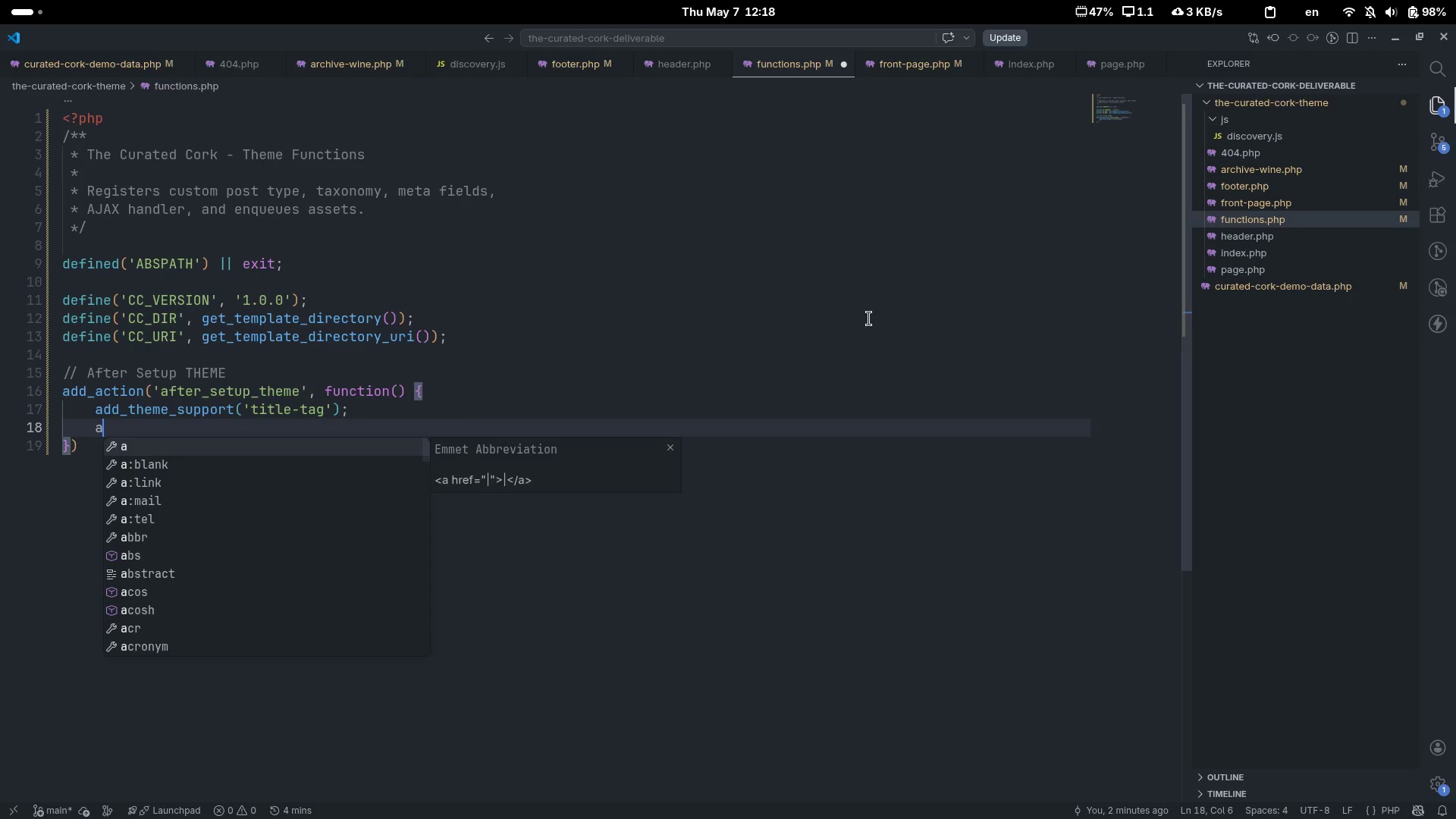 
type(add_theme_support('post_)
key(Backspace)
type(-thumbnails)
 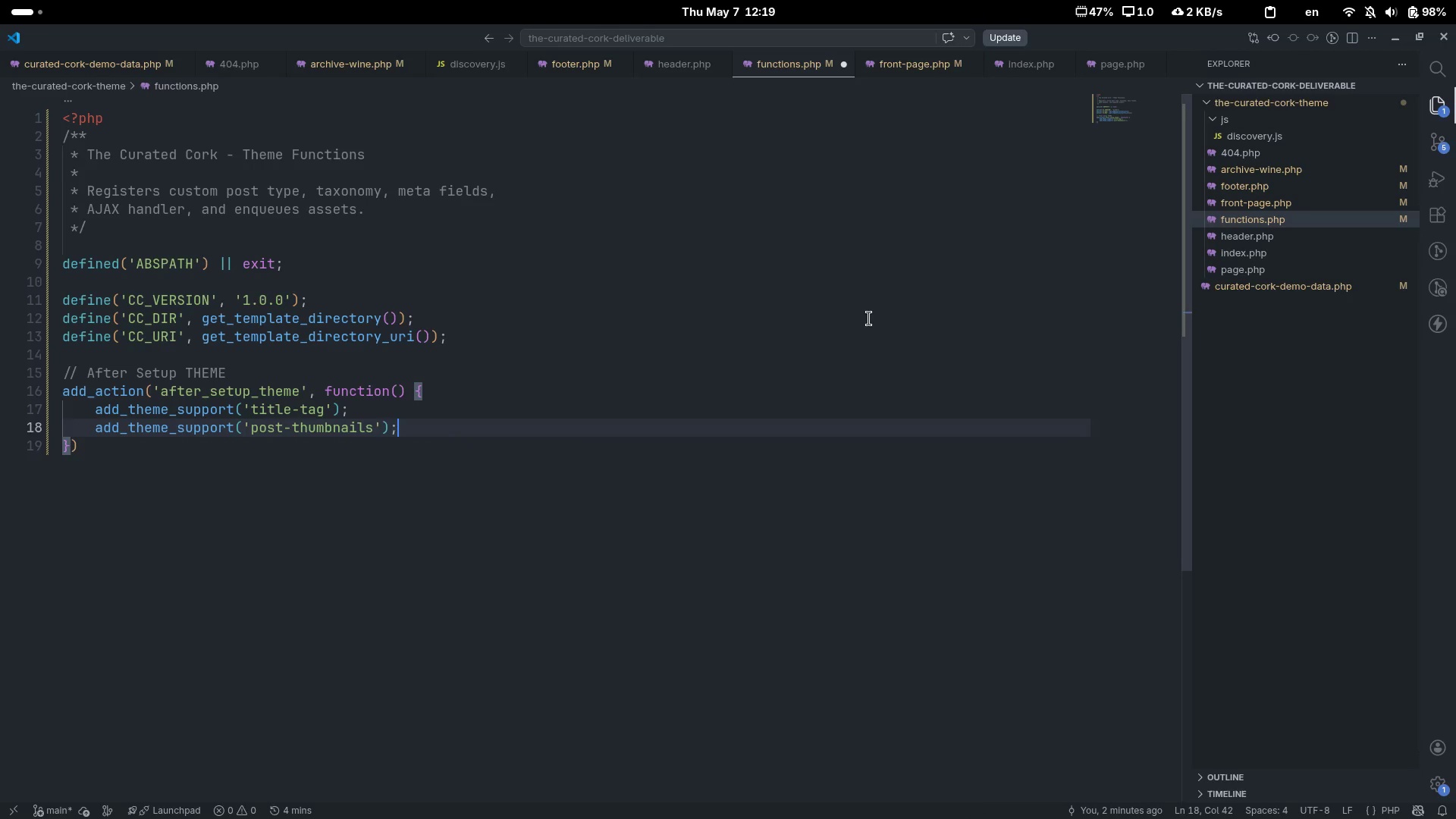 
 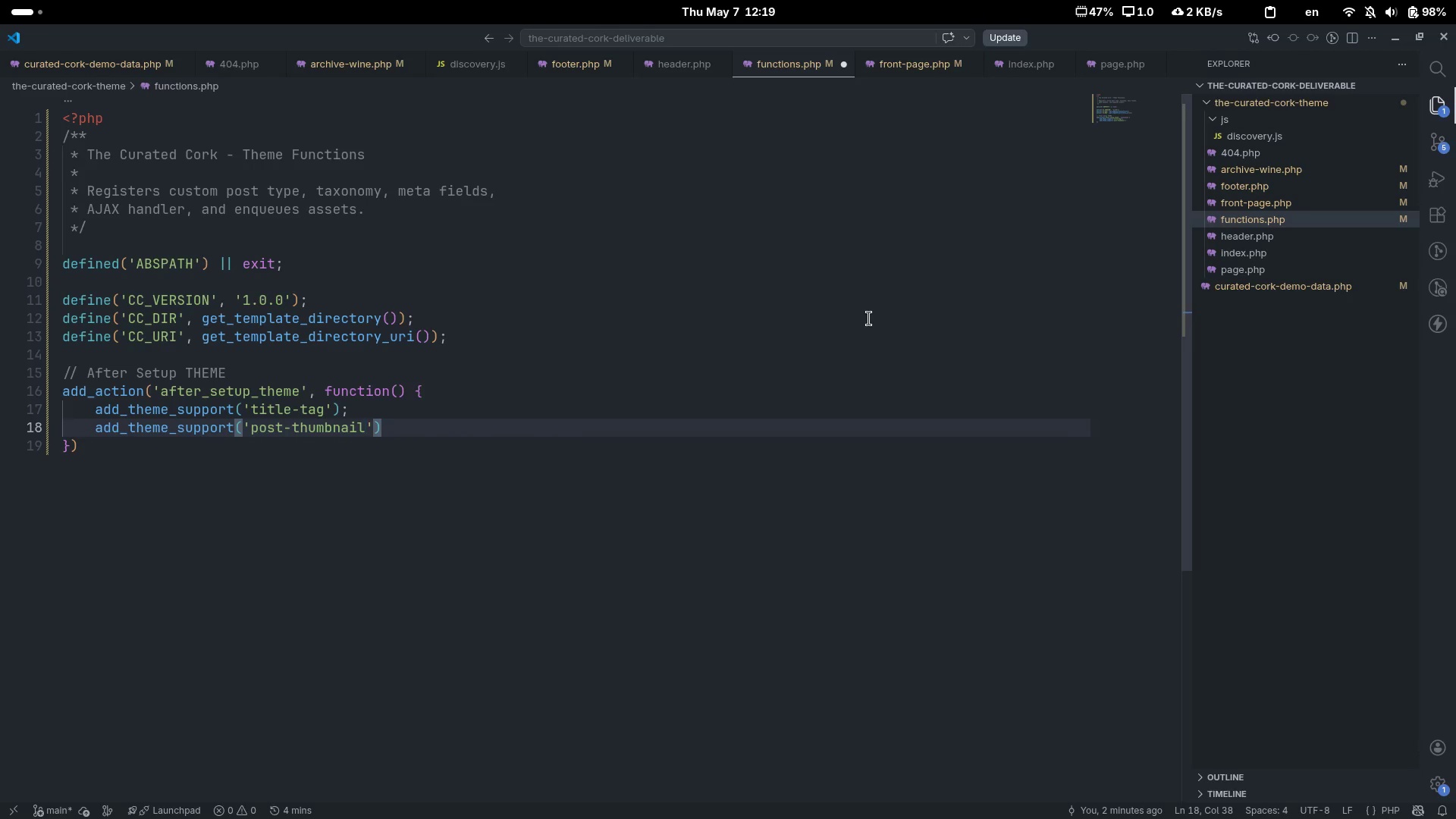 
key(Control+ControlLeft)
 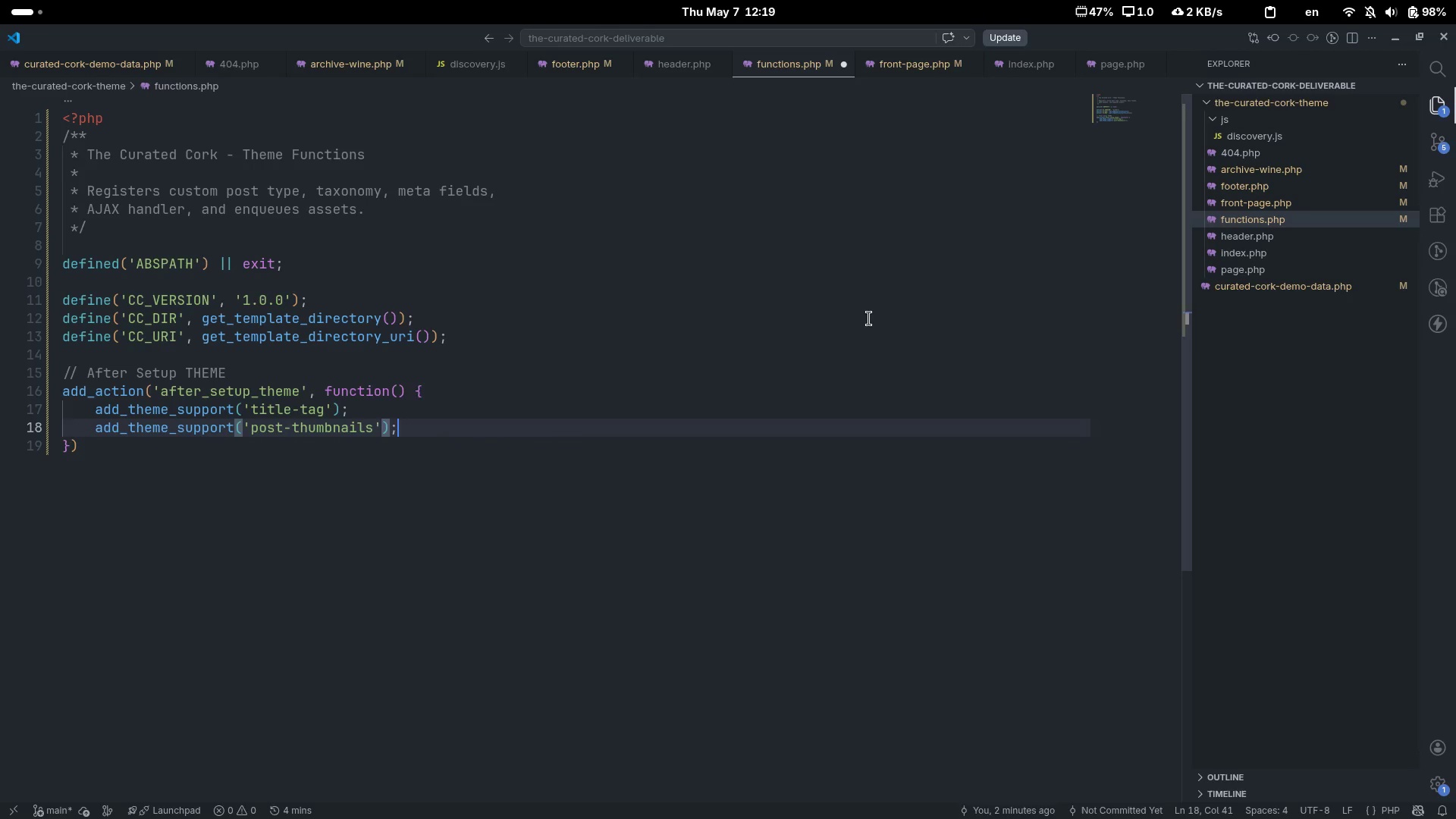 
key(Control+ArrowRight)
 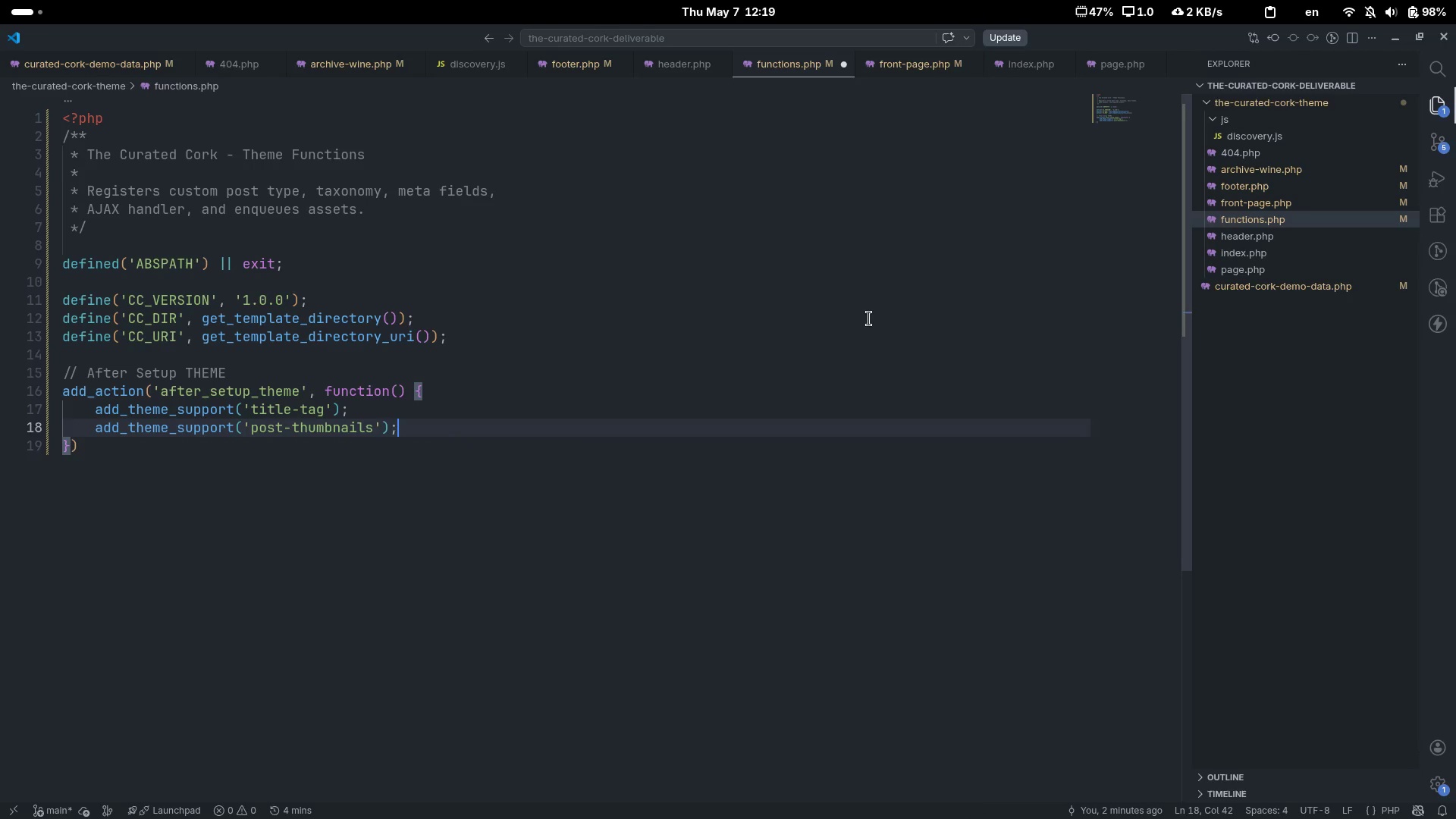 
key(Semicolon)
 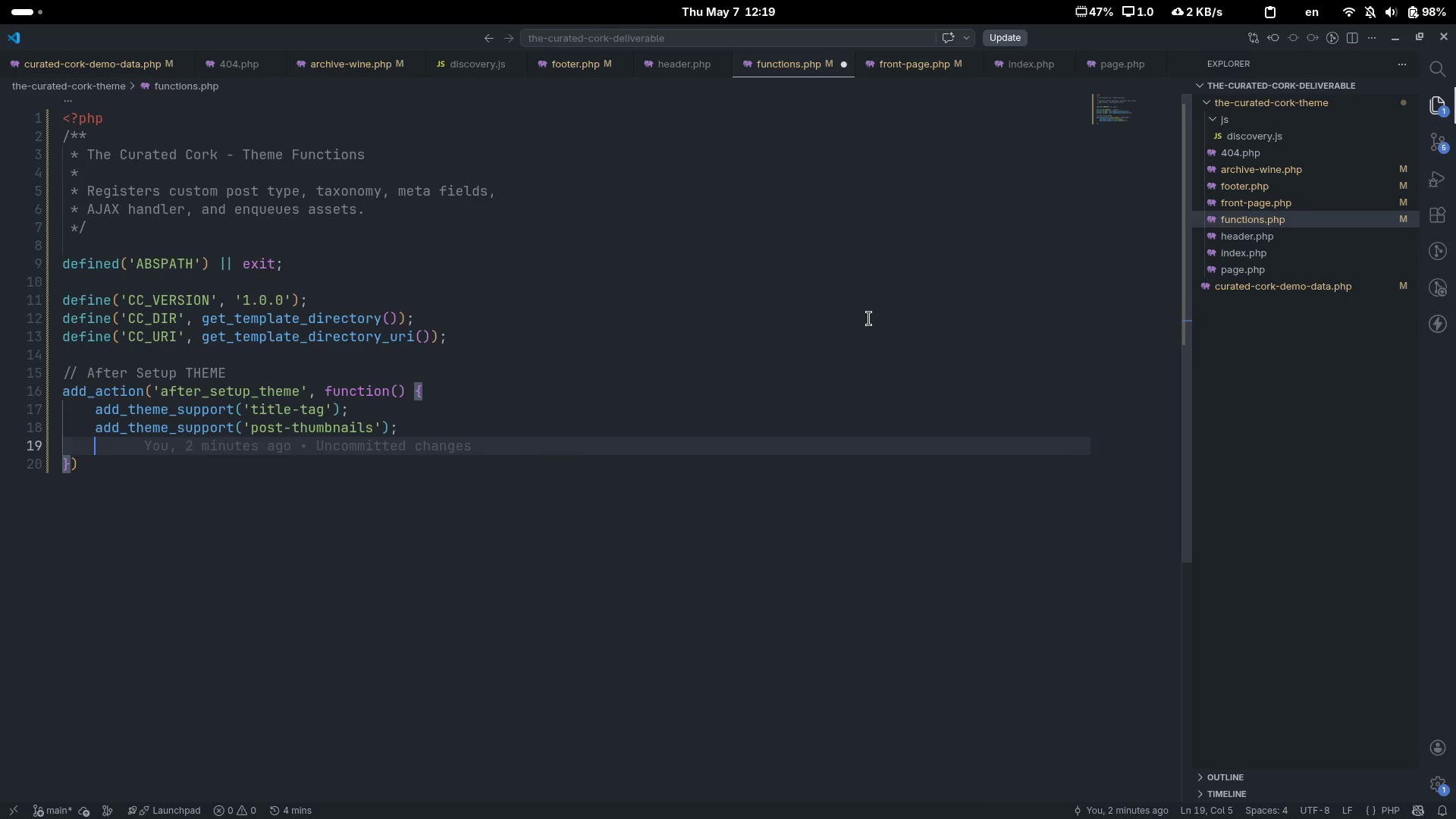 
key(Enter)
 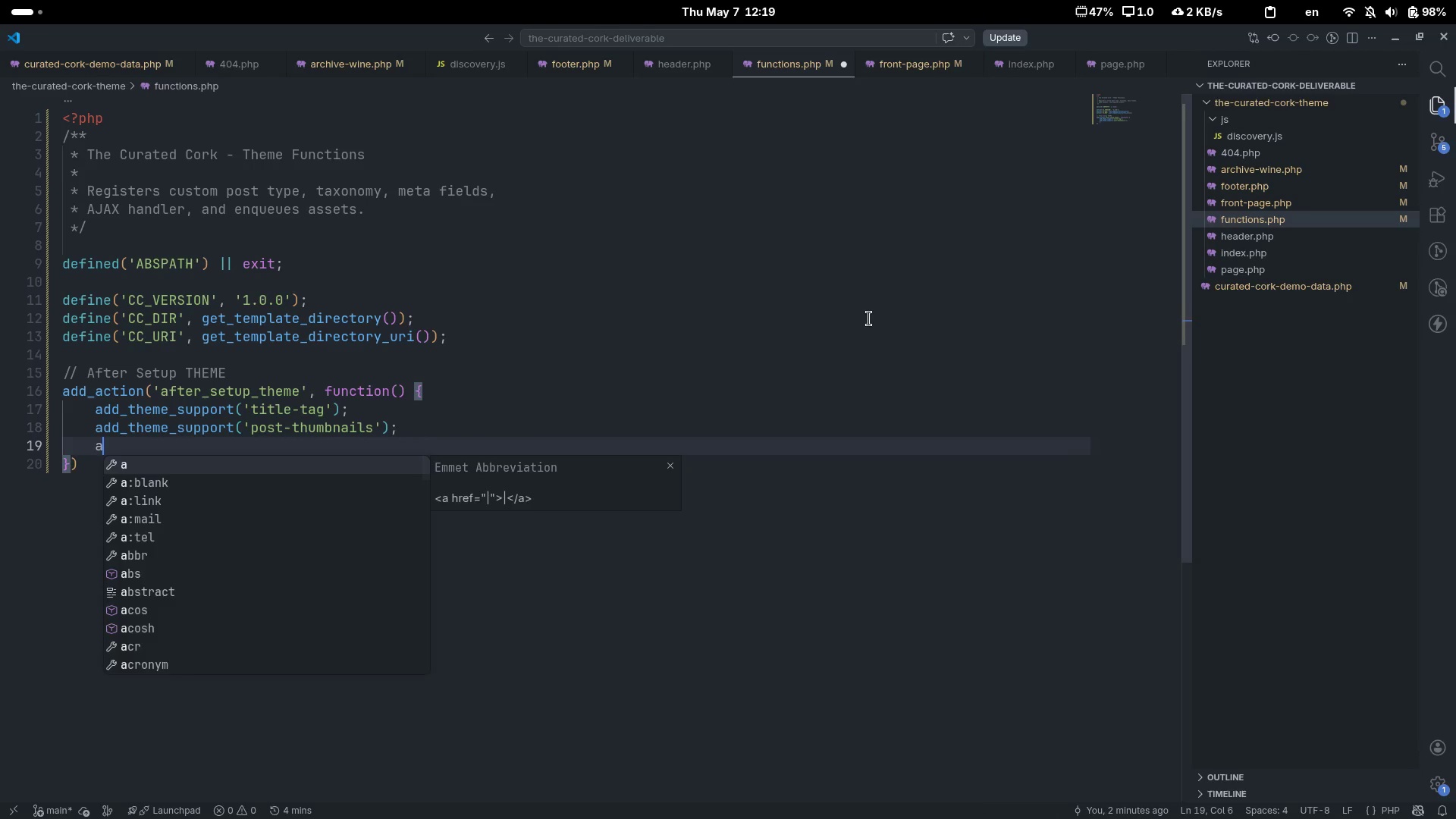 
type(add_te)
key(Backspace)
type(heme_suppoty)
key(Backspace)
type(t('html5)
 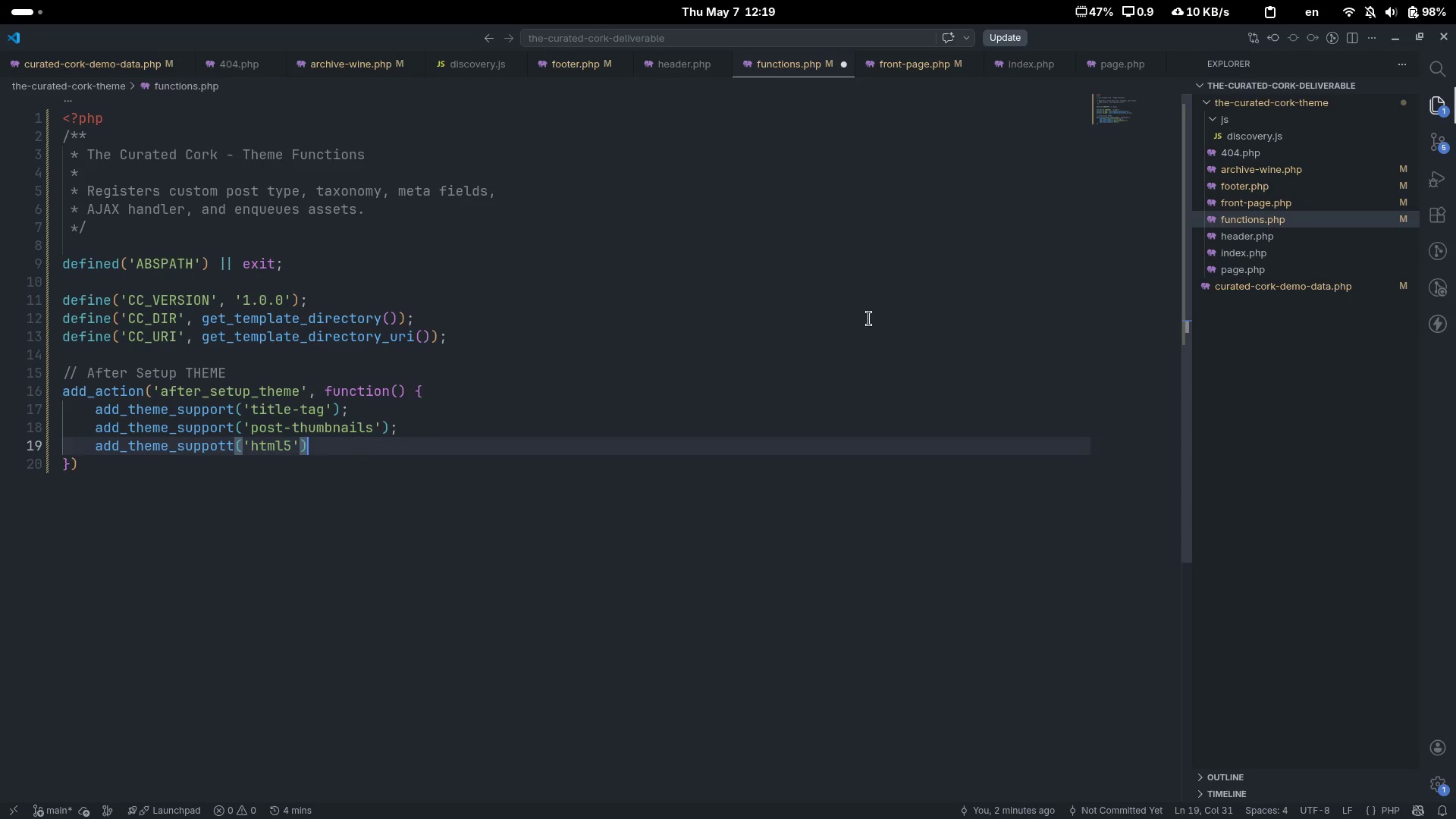 
 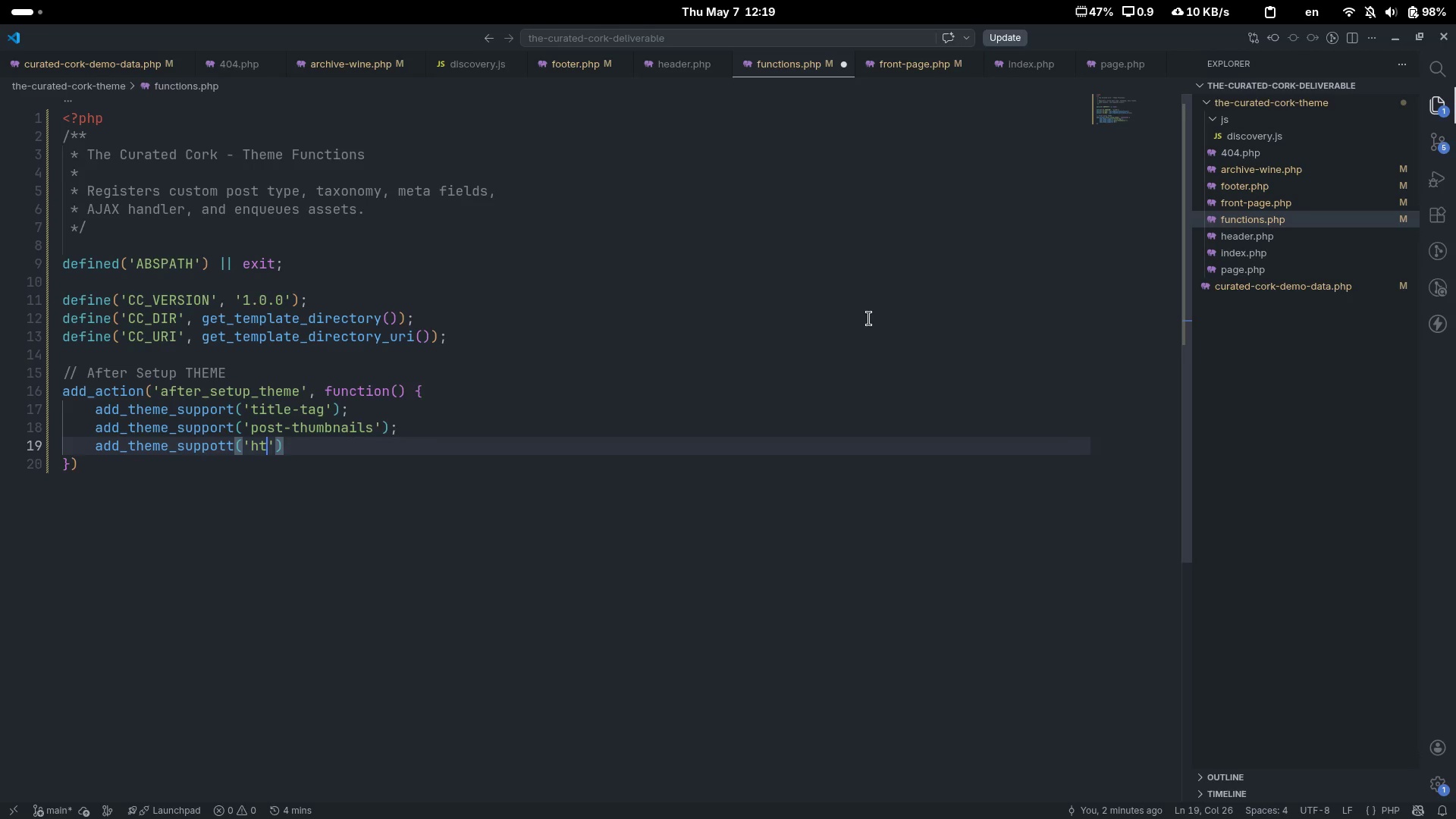 
key(Control+ControlLeft)
 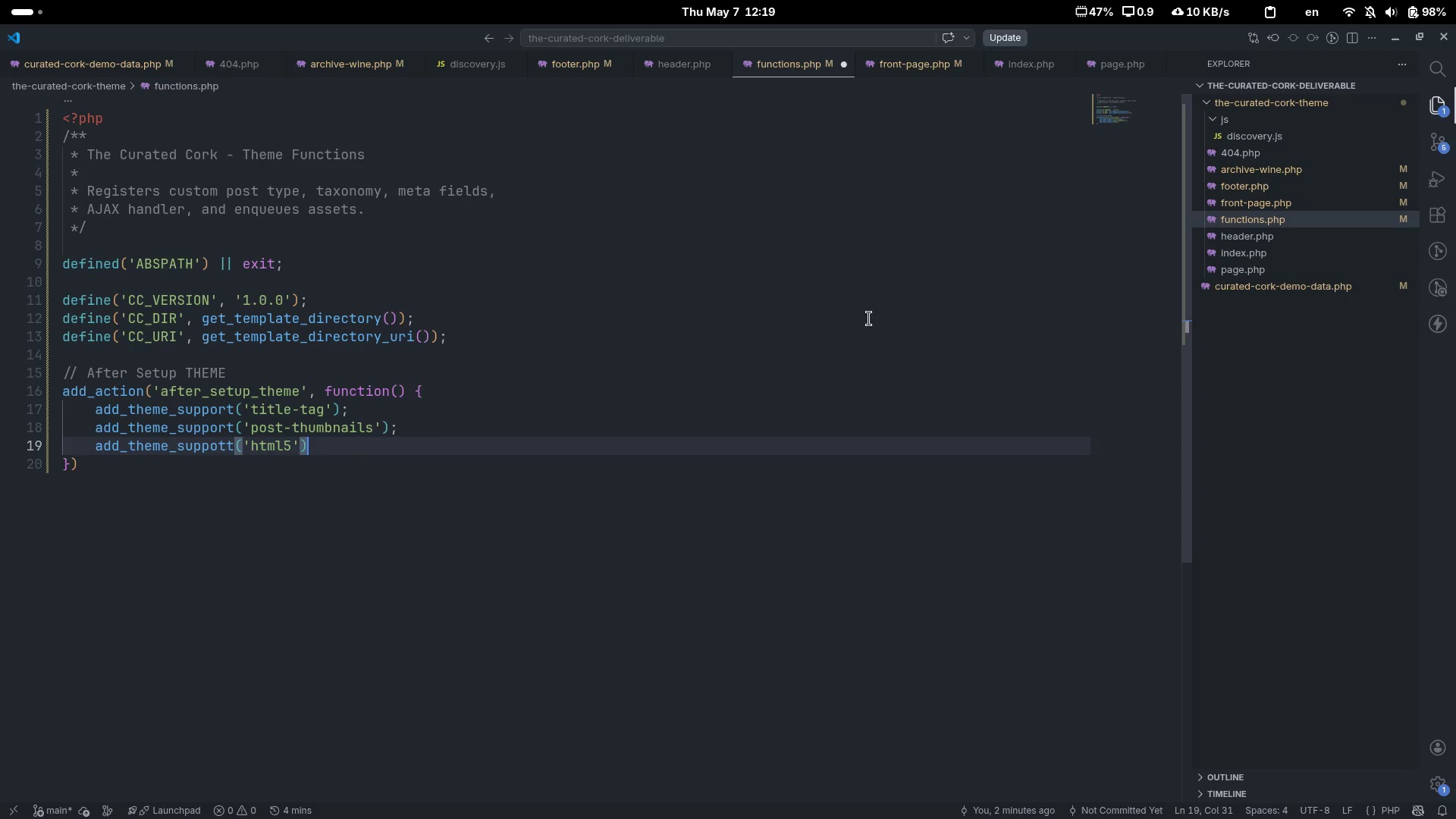 
key(Control+ArrowRight)
 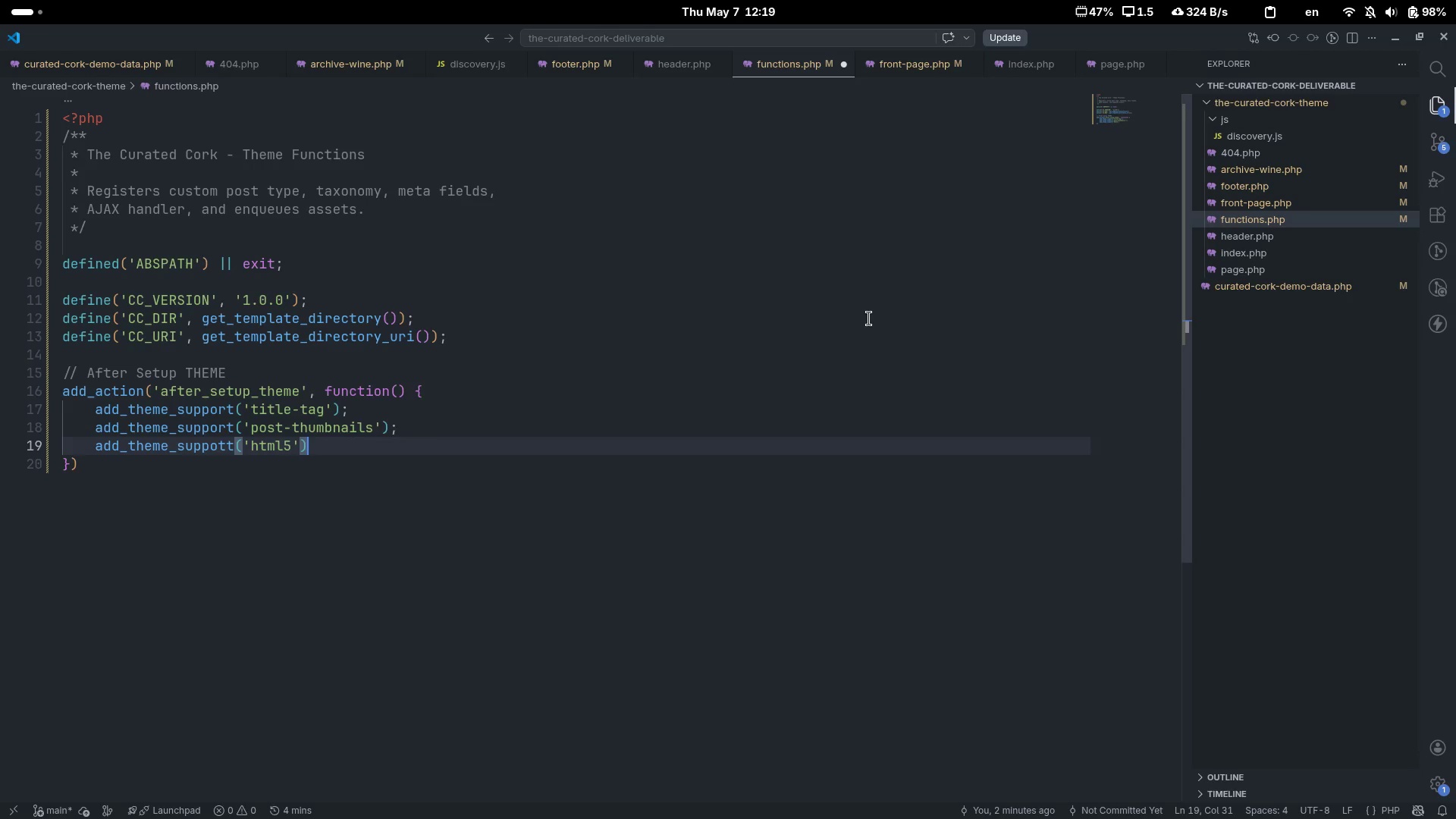 
key(ArrowLeft)
 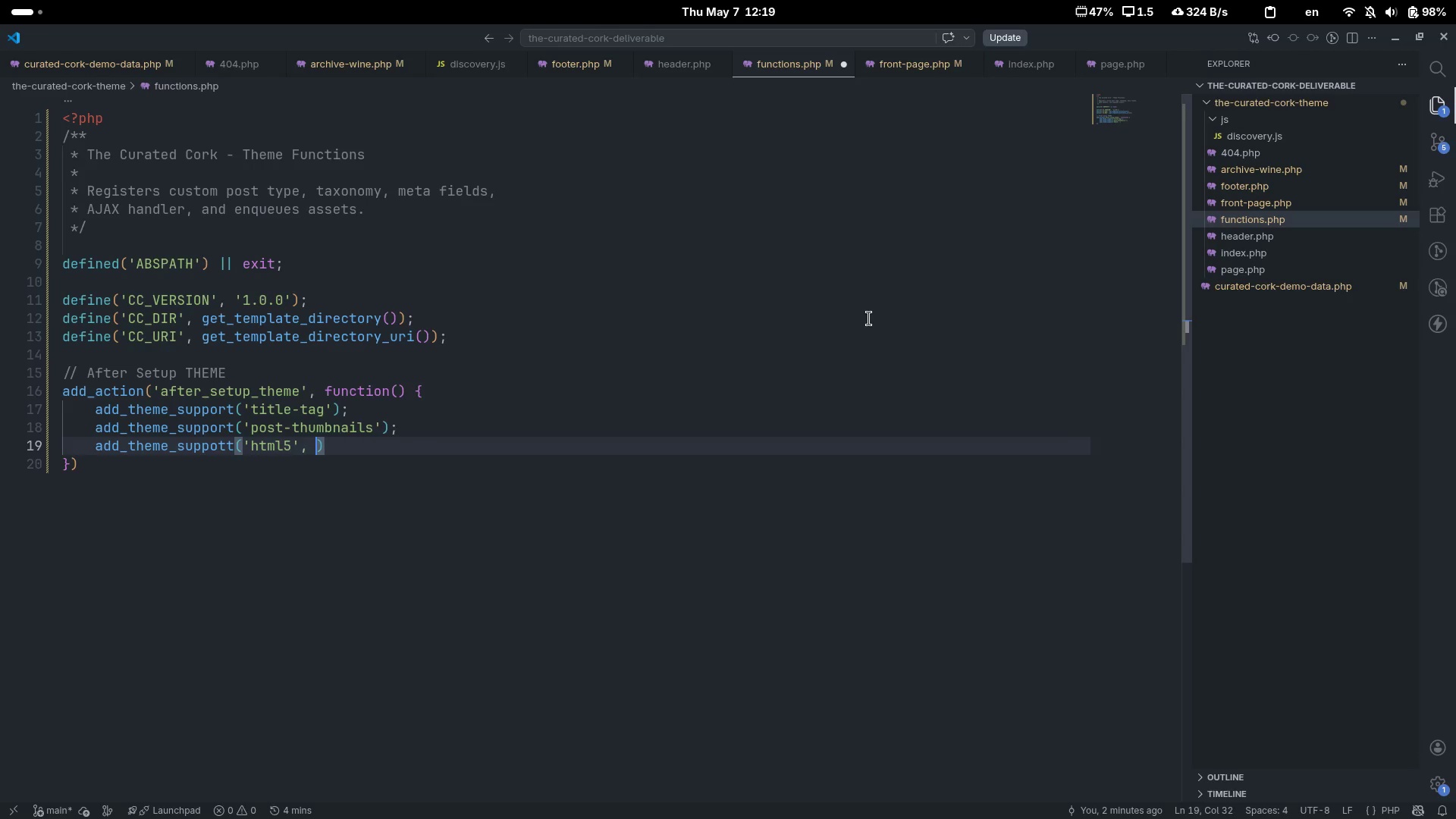 
key(Comma)
 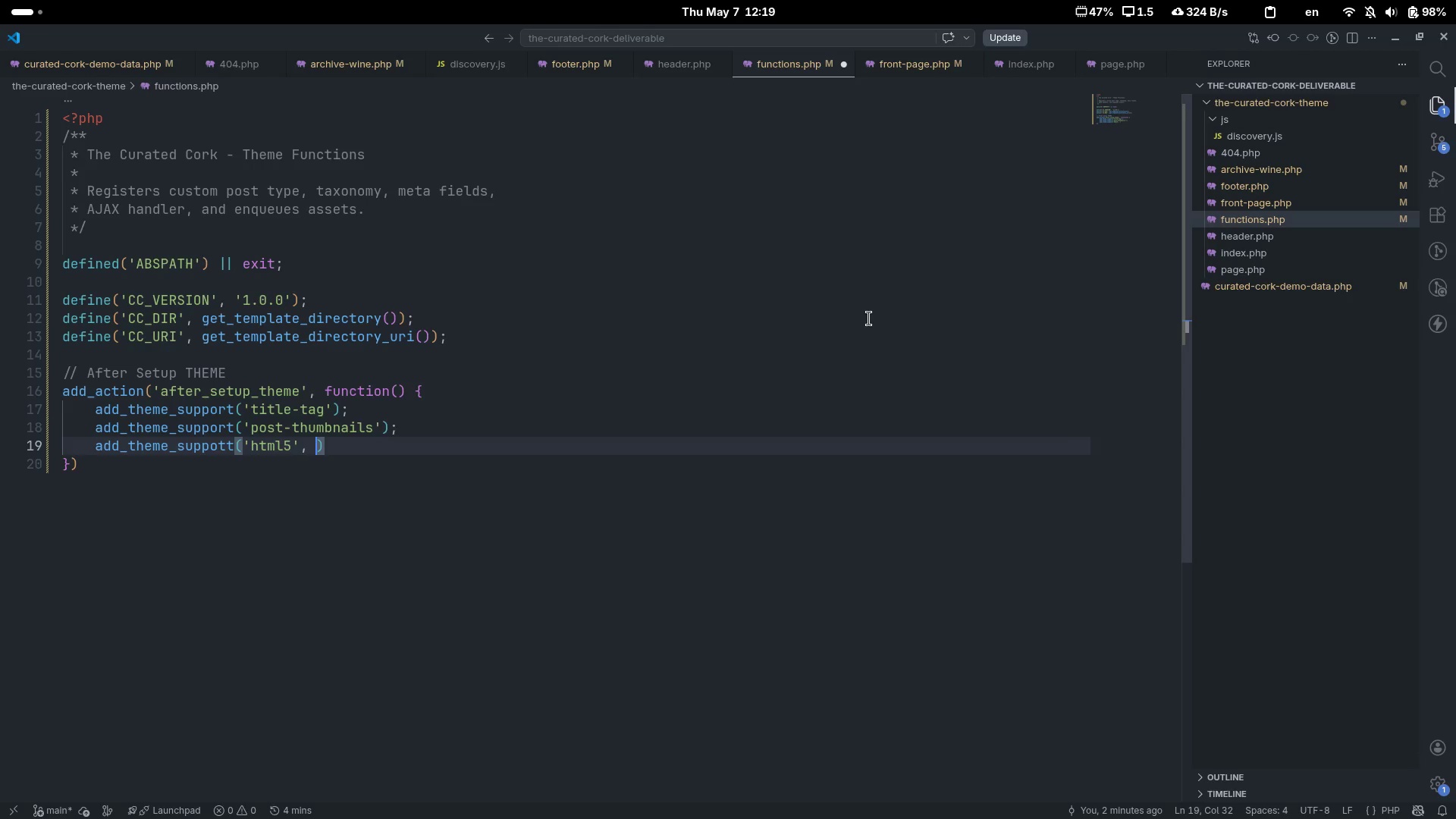 
key(Space)
 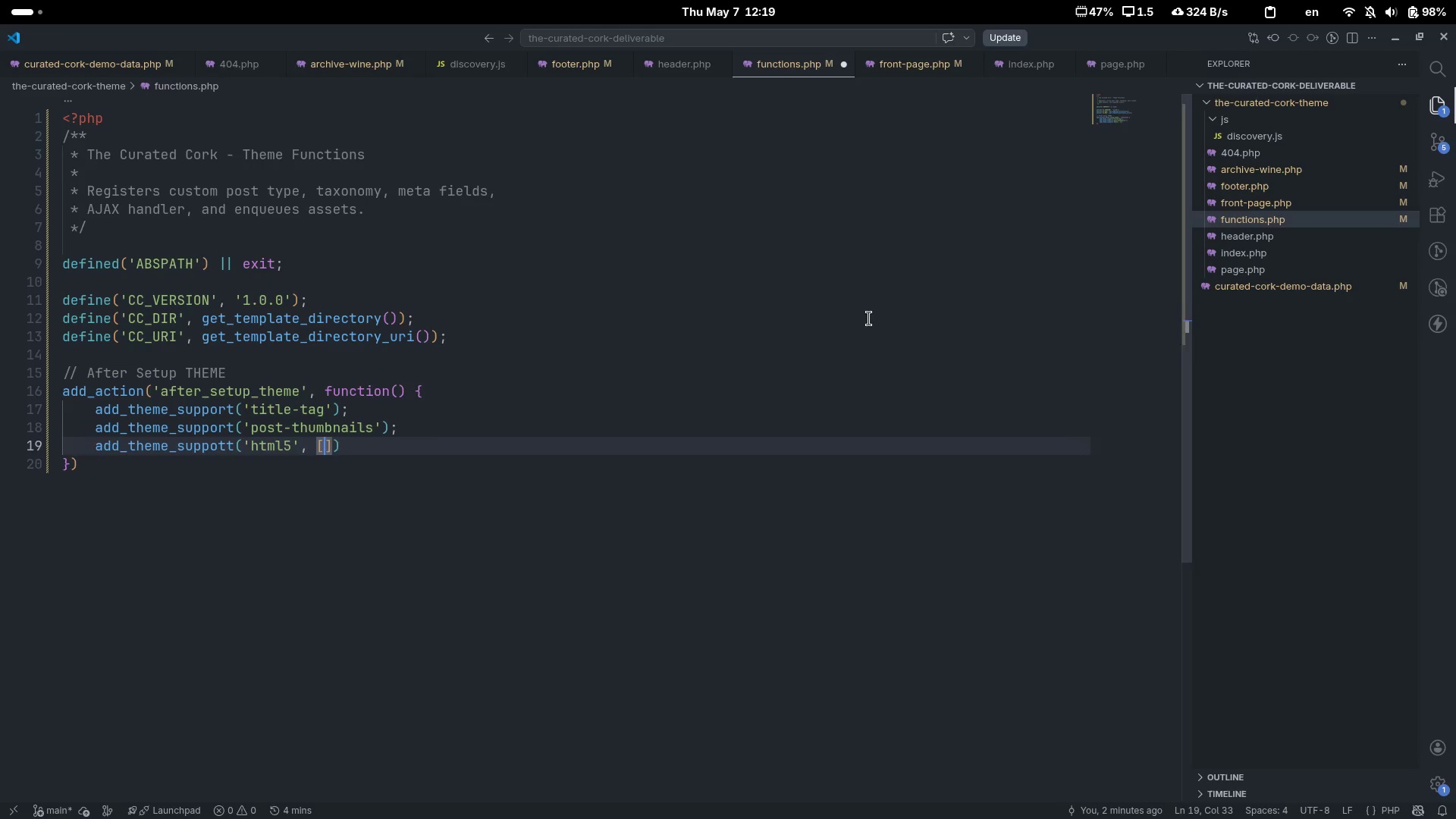 
key(BracketLeft)
 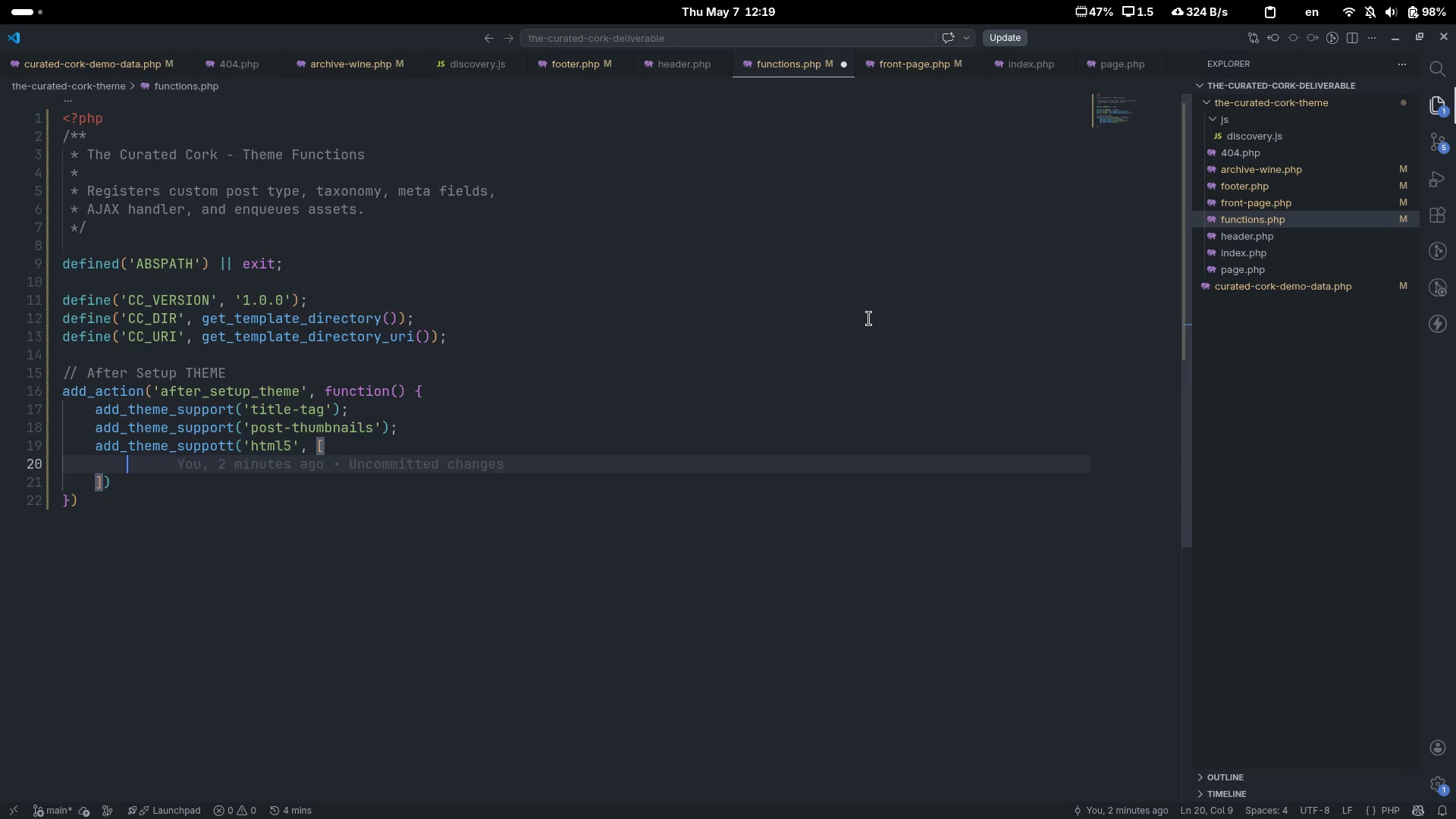 
key(Enter)
 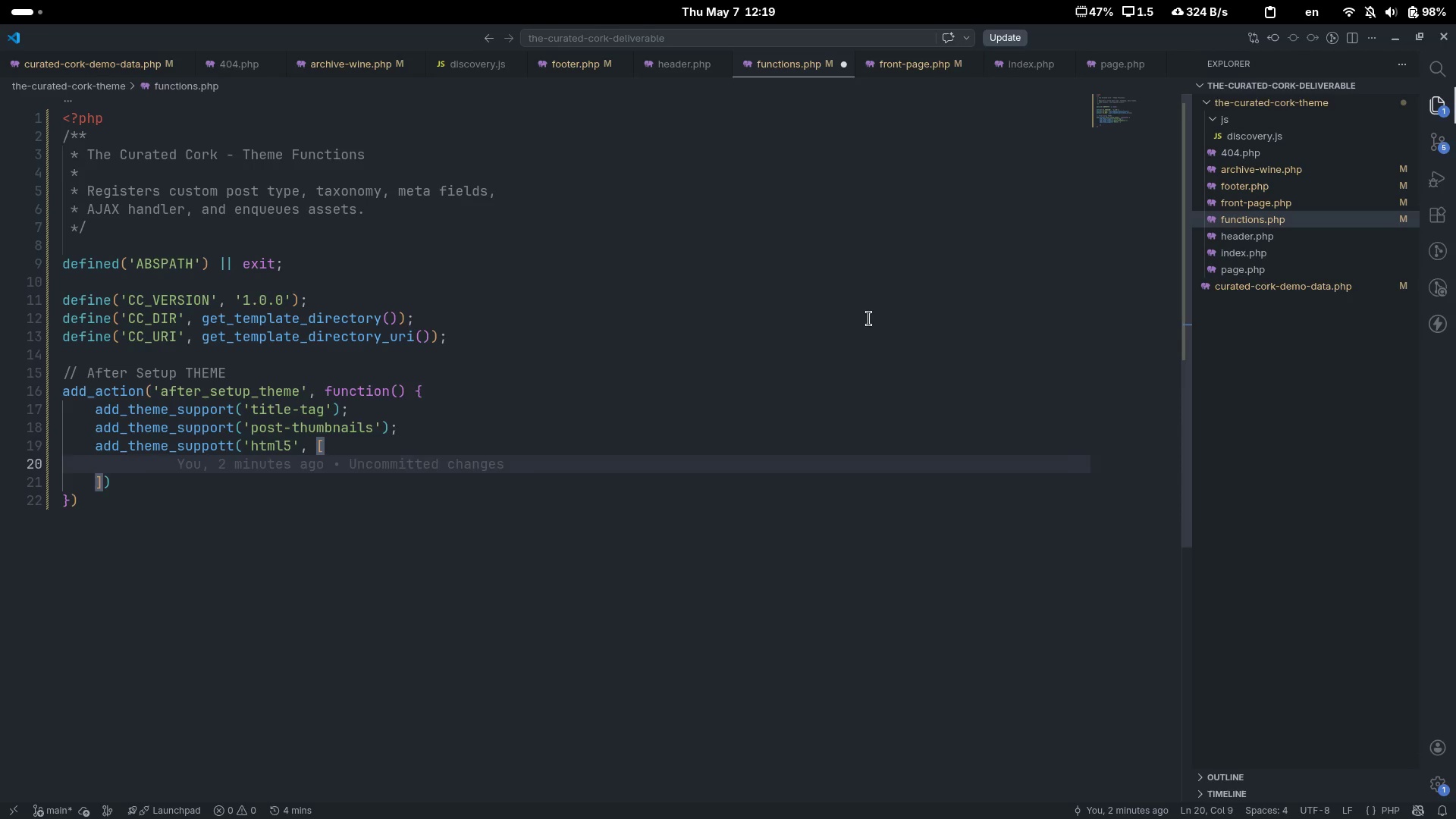 
type('search-form)
 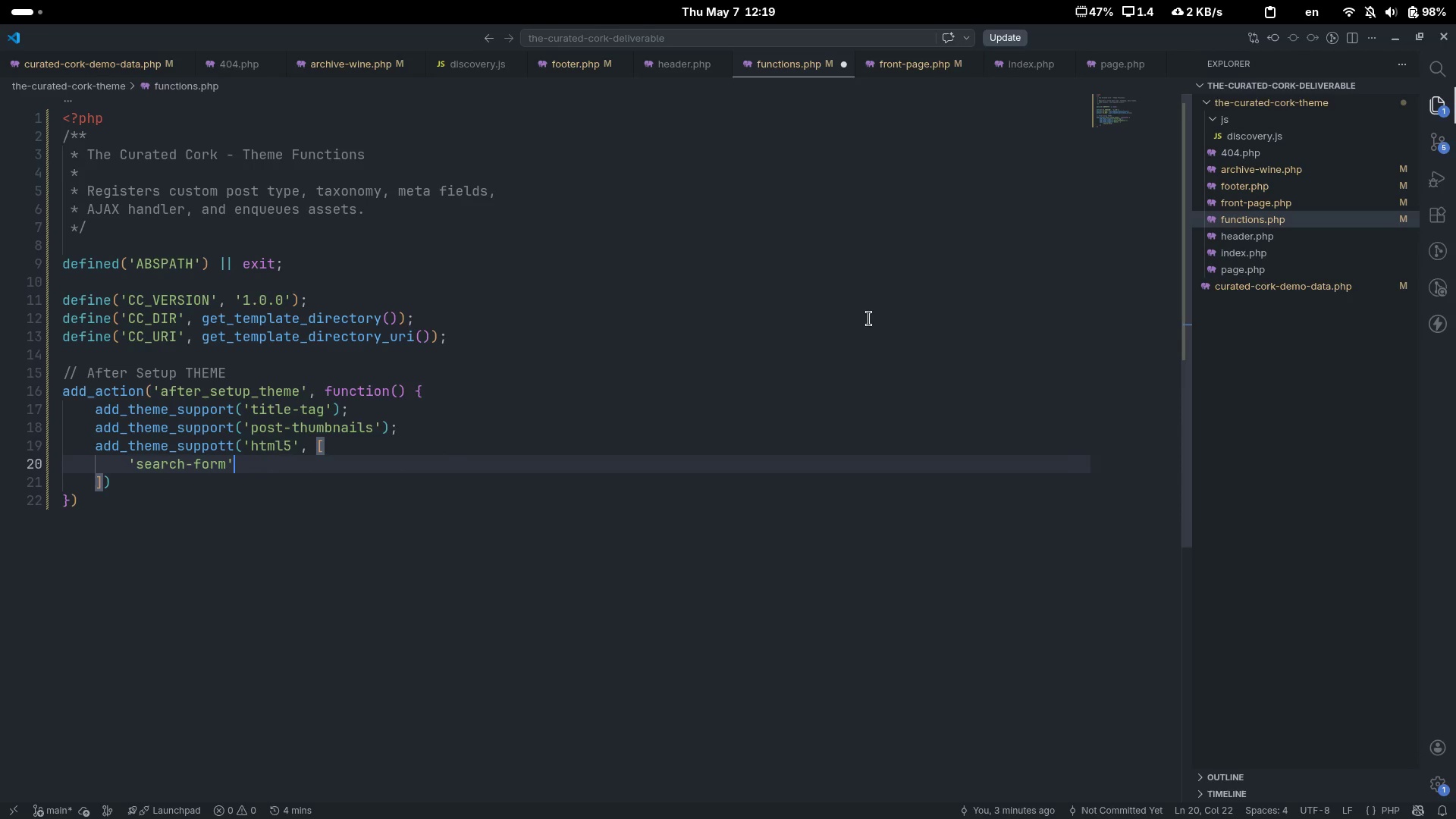 
key(ArrowRight)
 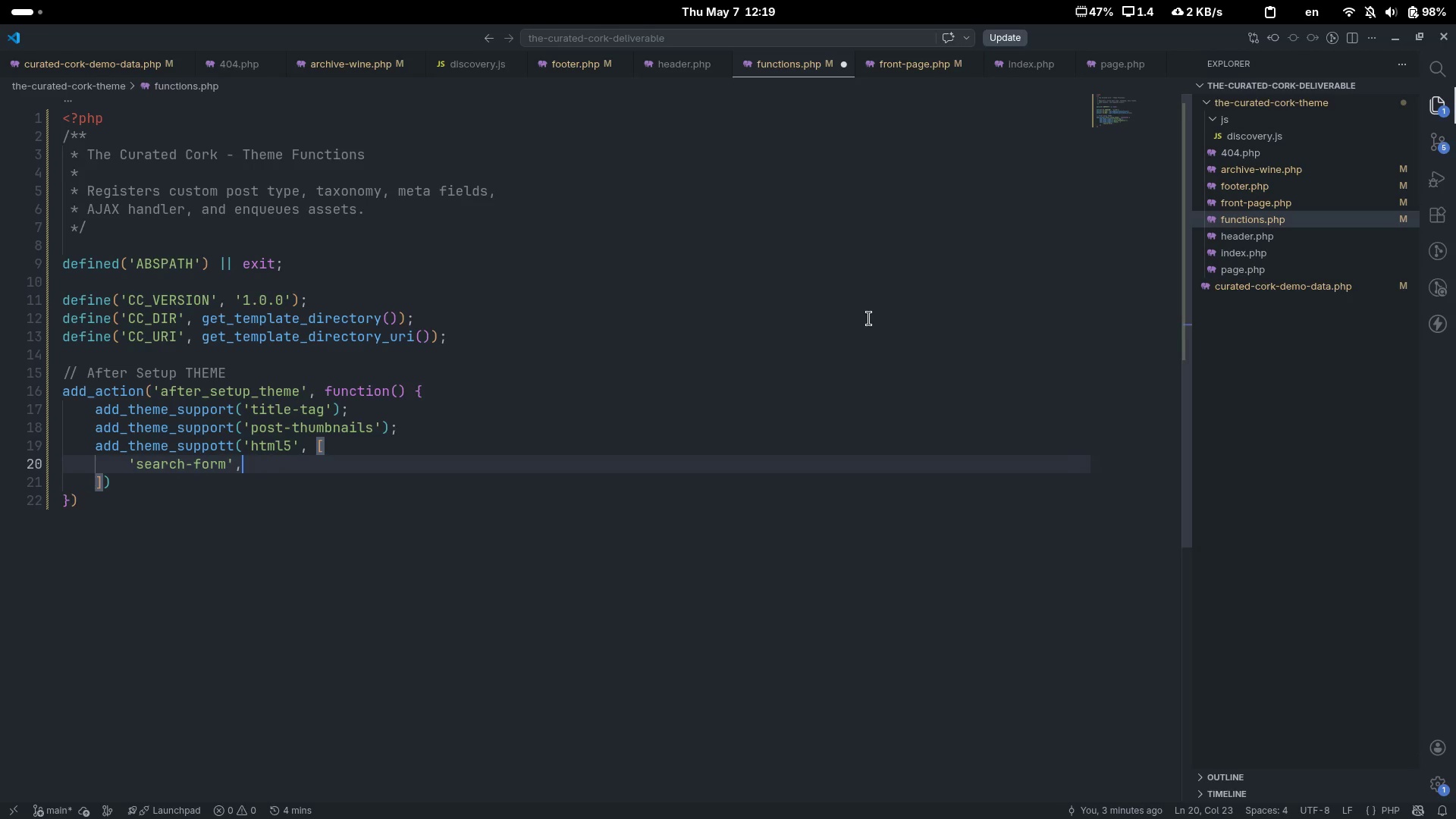 
key(Comma)
 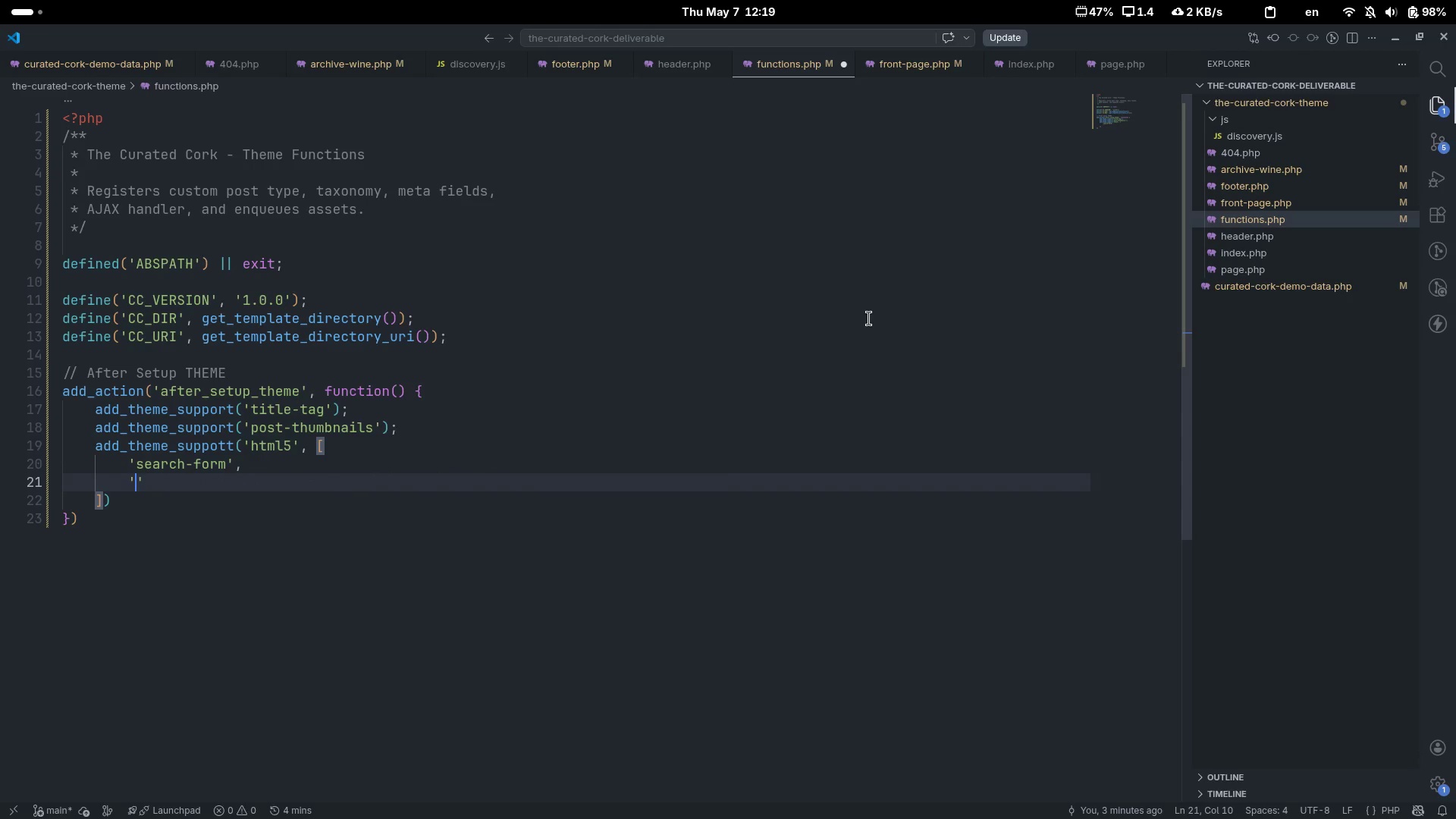 
key(Enter)
 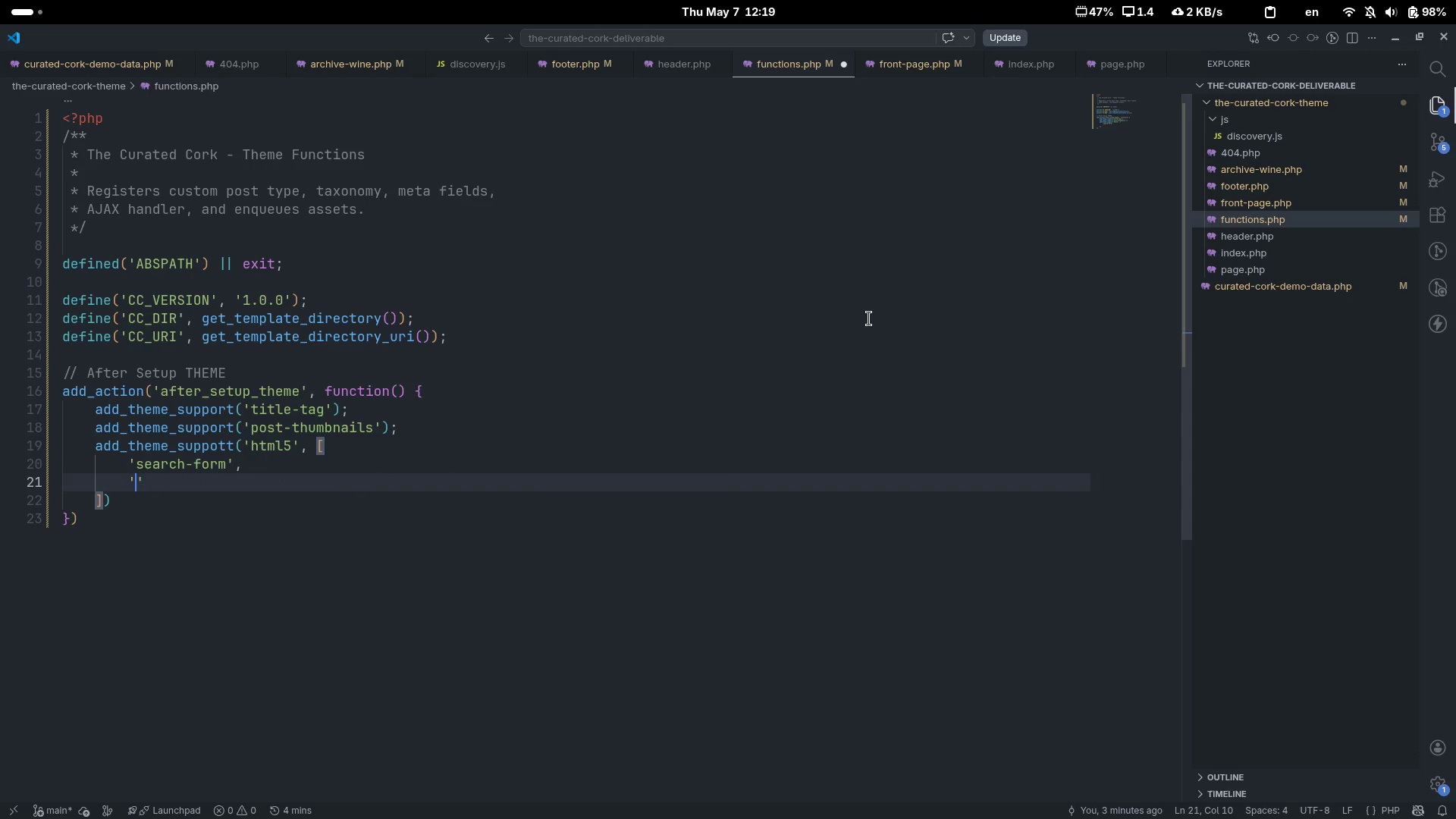 
type('comment-form)
 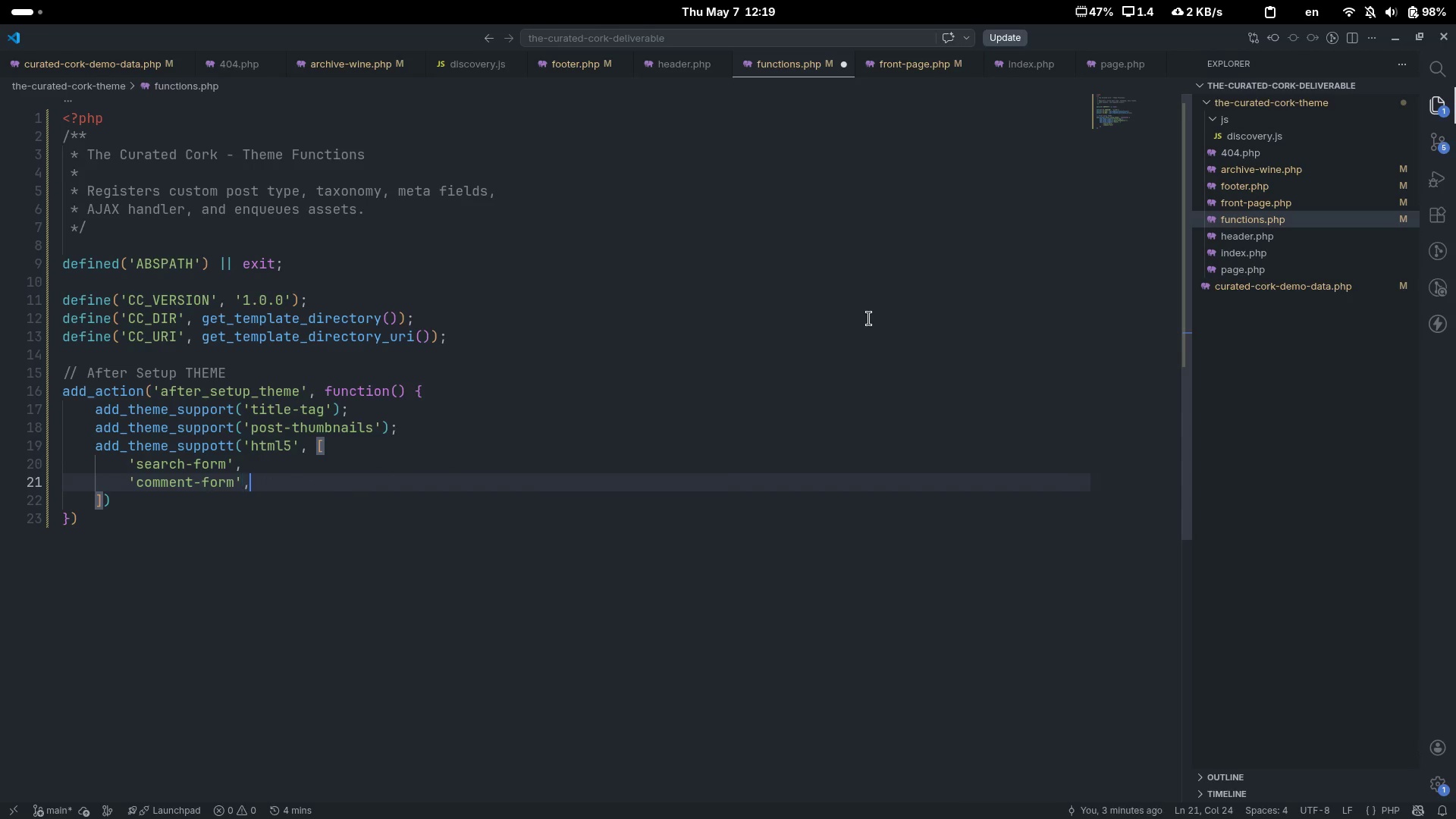 
key(ArrowRight)
 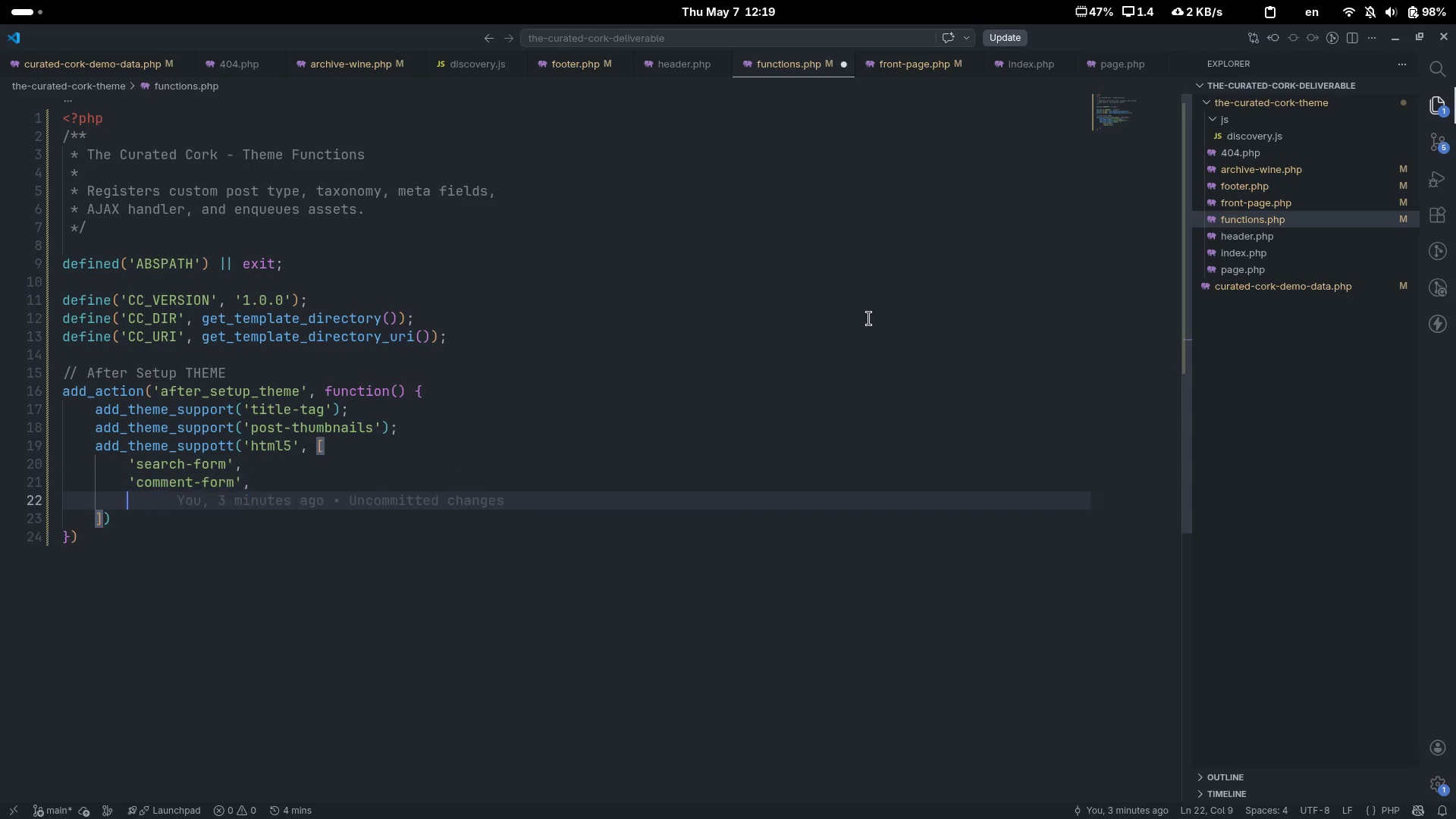 
key(Comma)
 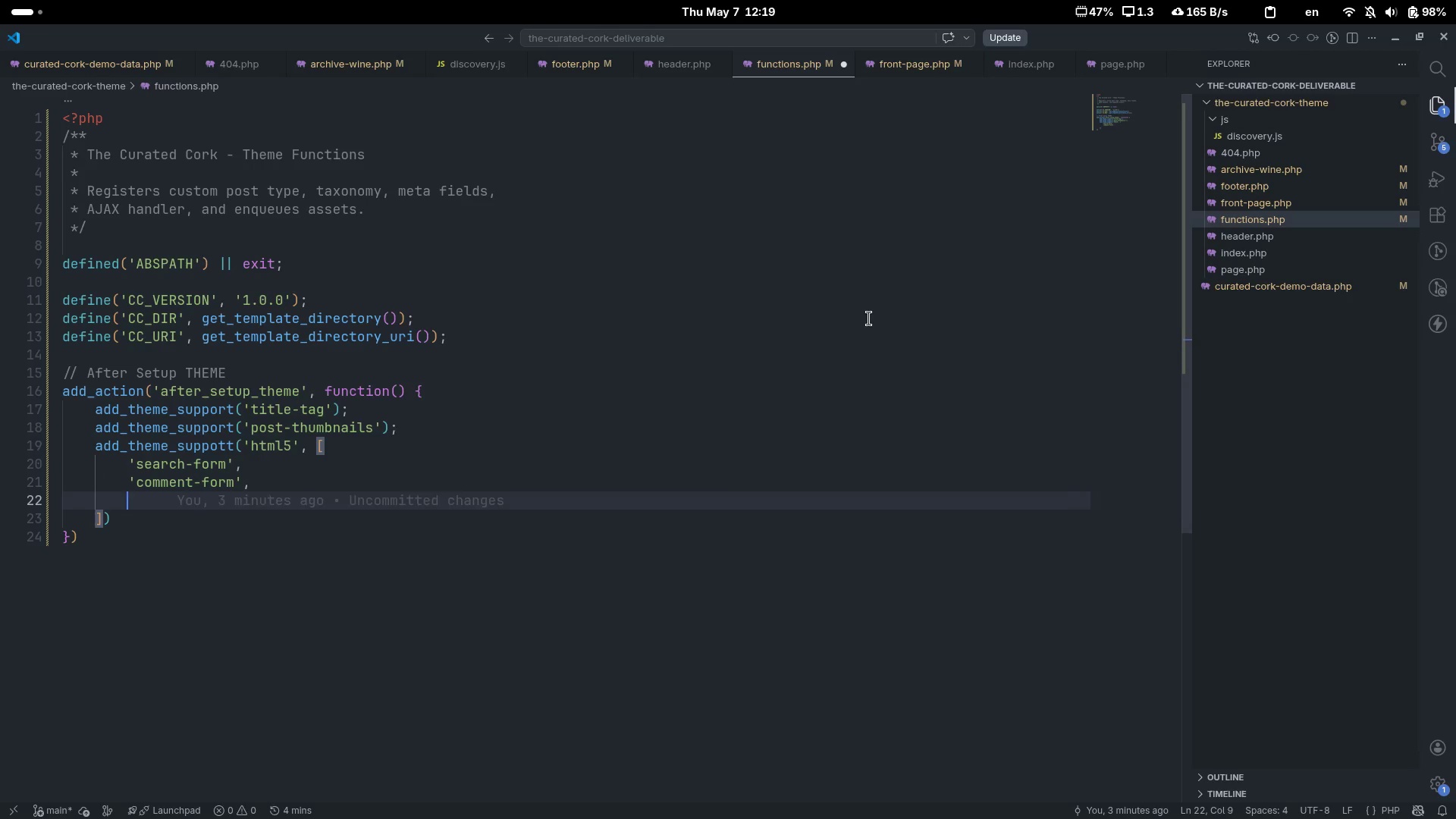 
key(Enter)
 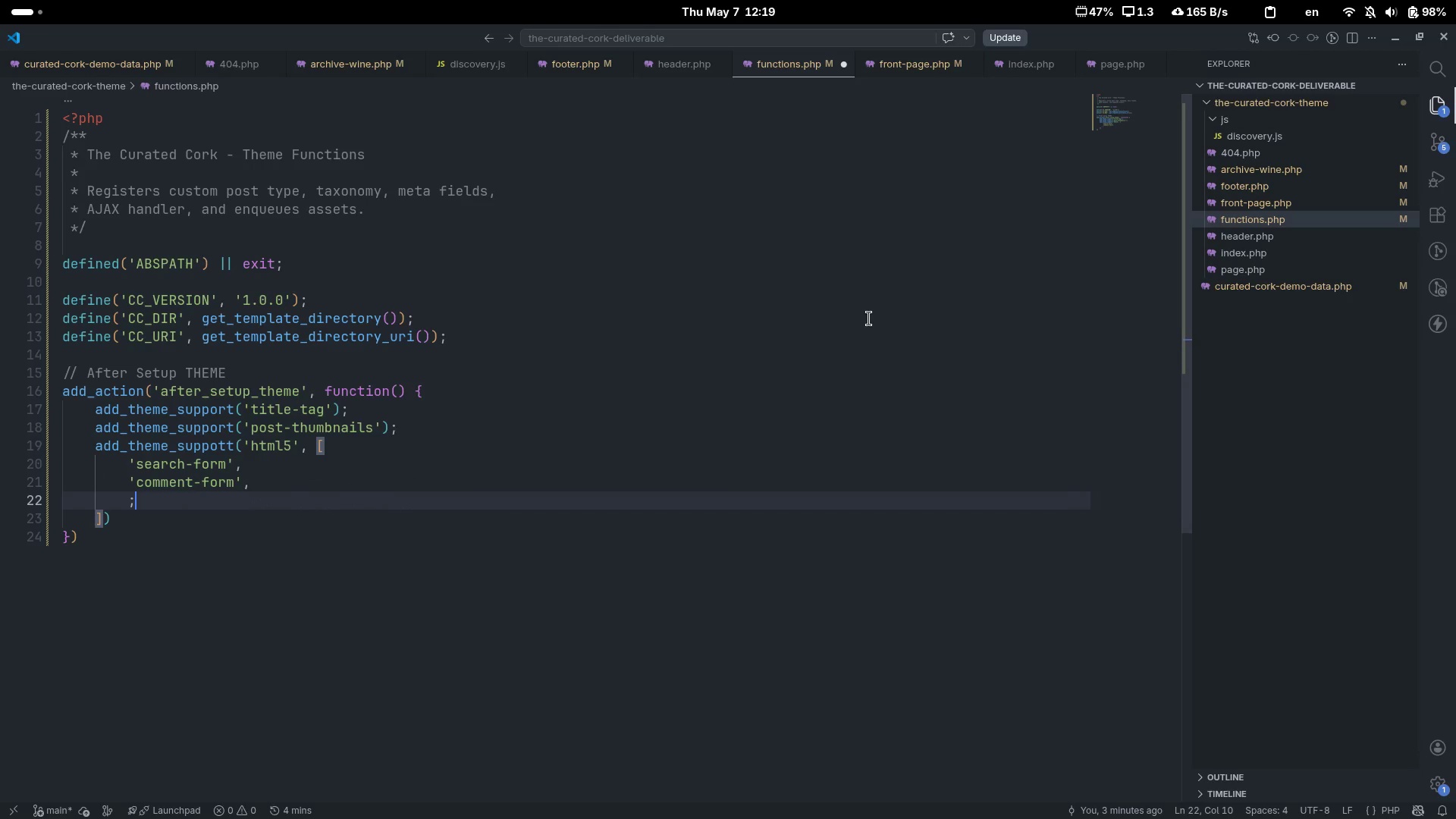 
type(;)
key(Backspace)
type('commentl)
key(Backspace)
type(-list)
 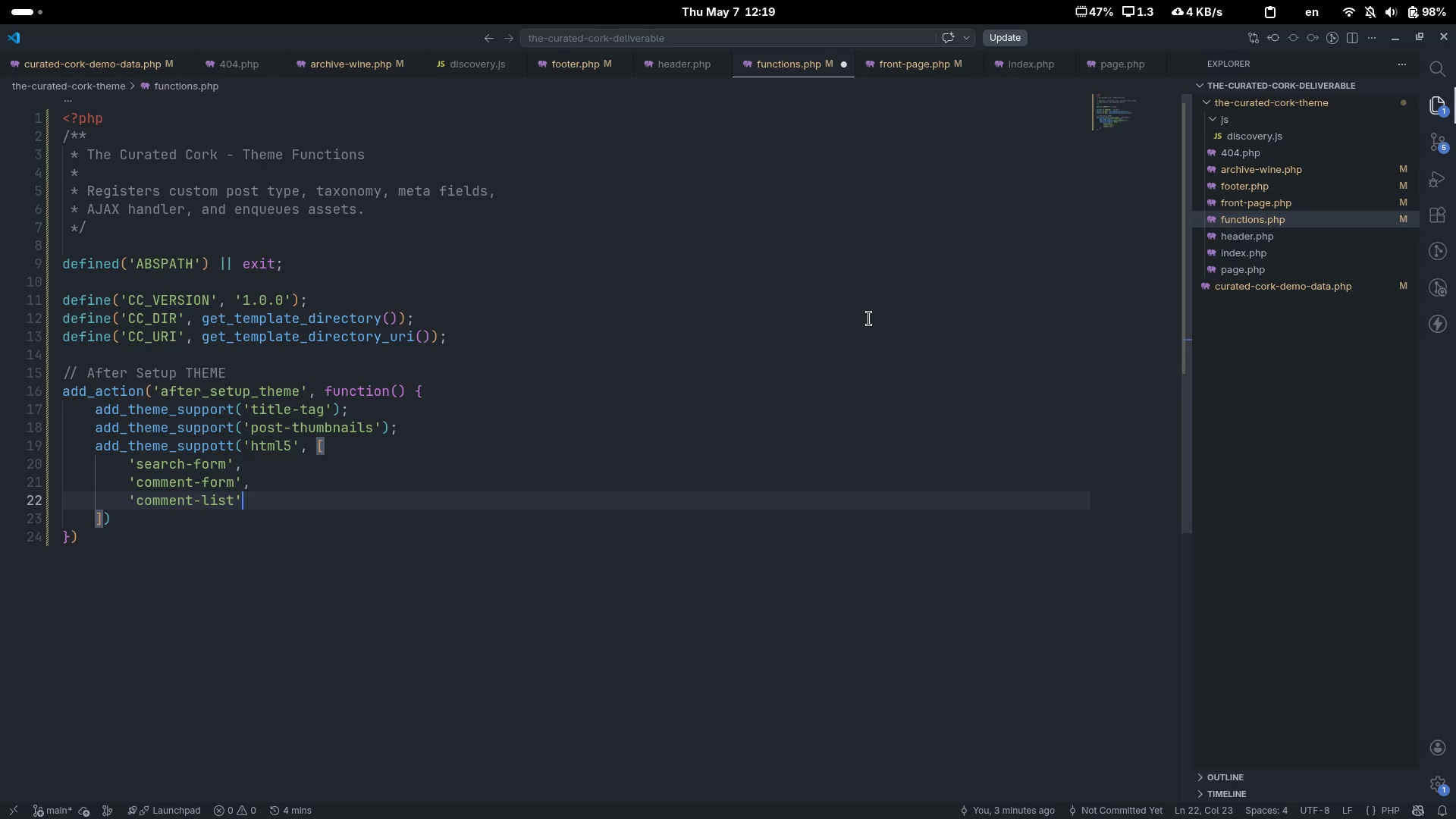 
key(Control+ControlLeft)
 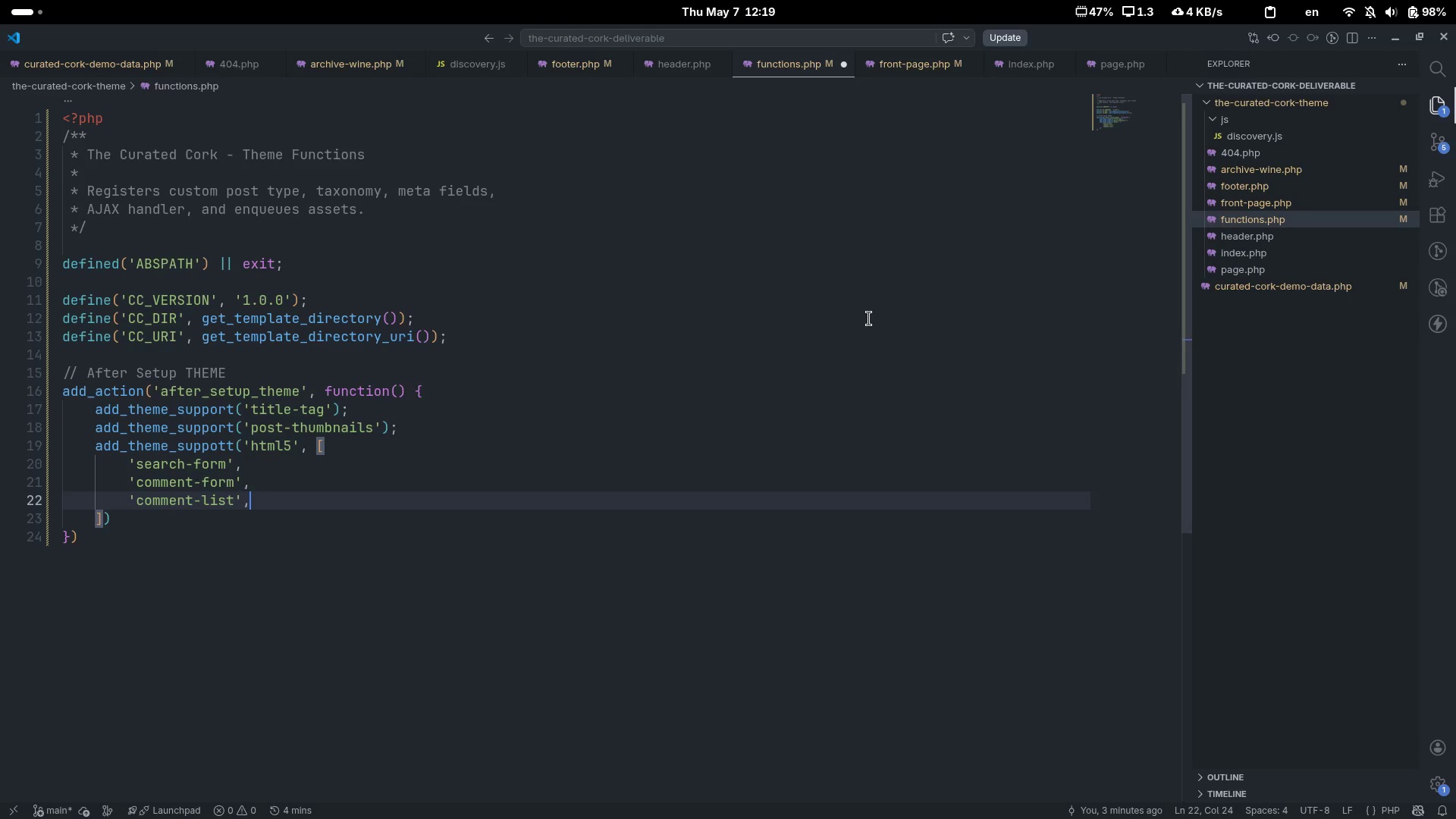 
key(Control+ArrowRight)
 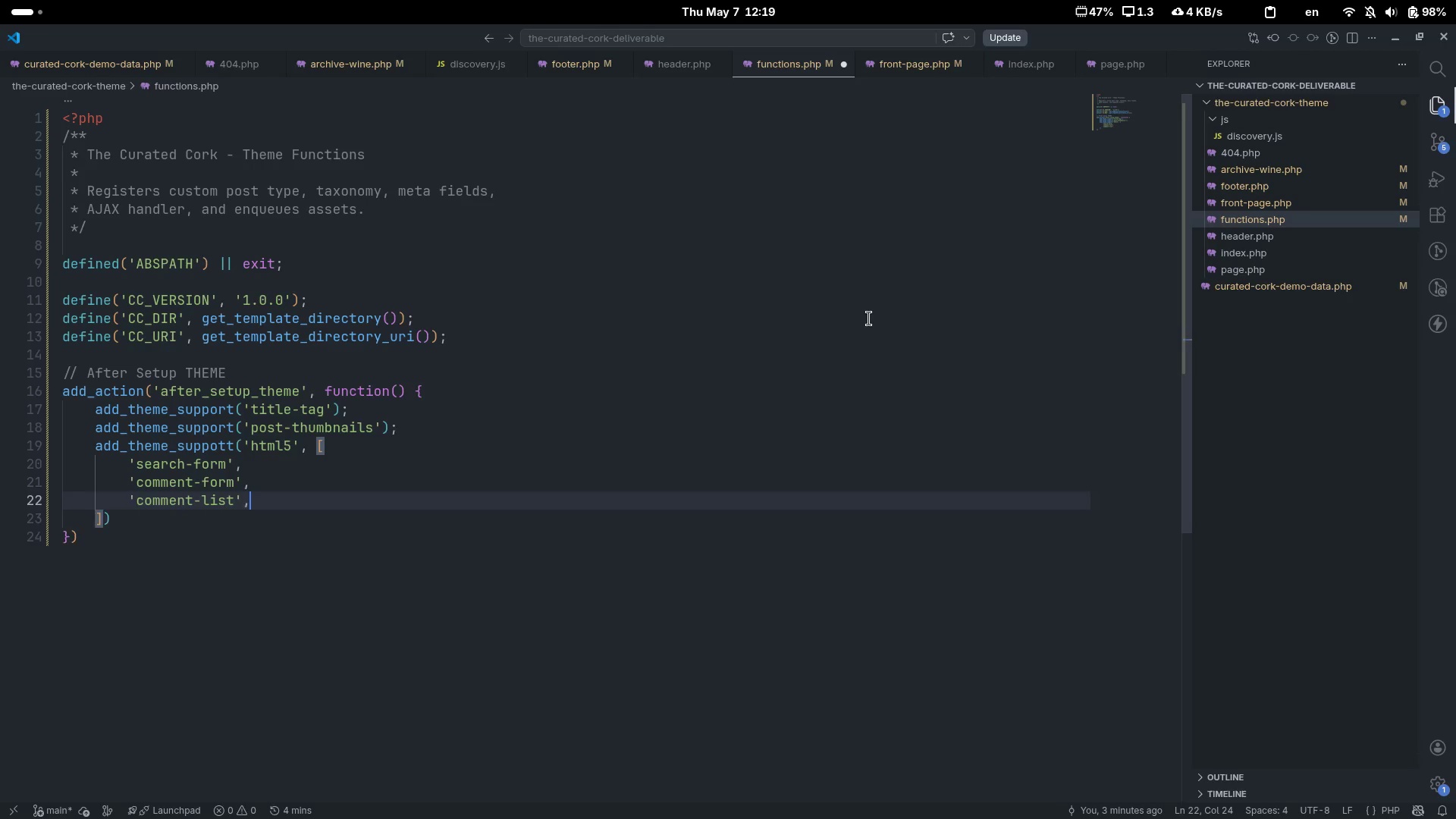 
key(Comma)
 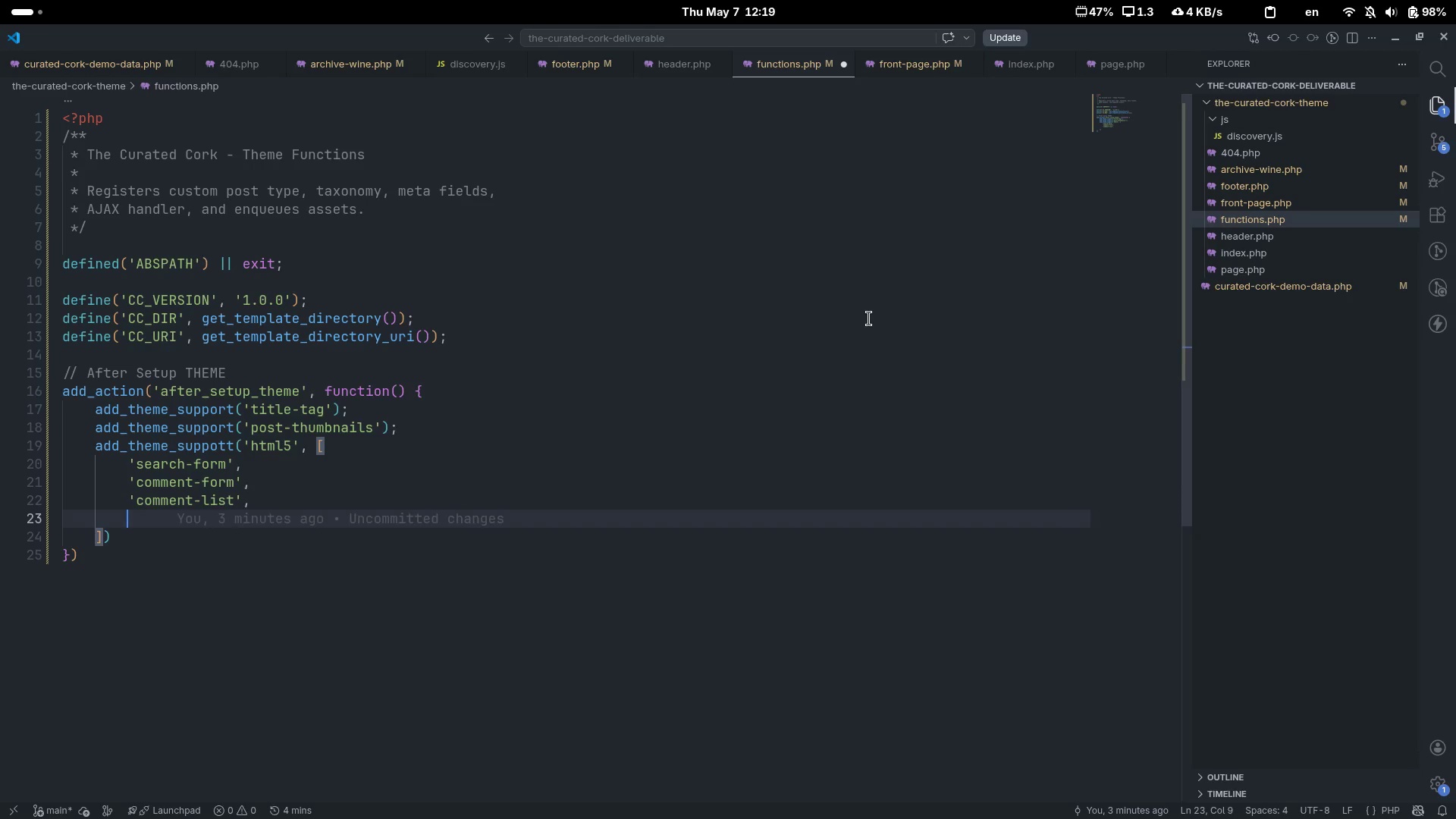 
key(Enter)
 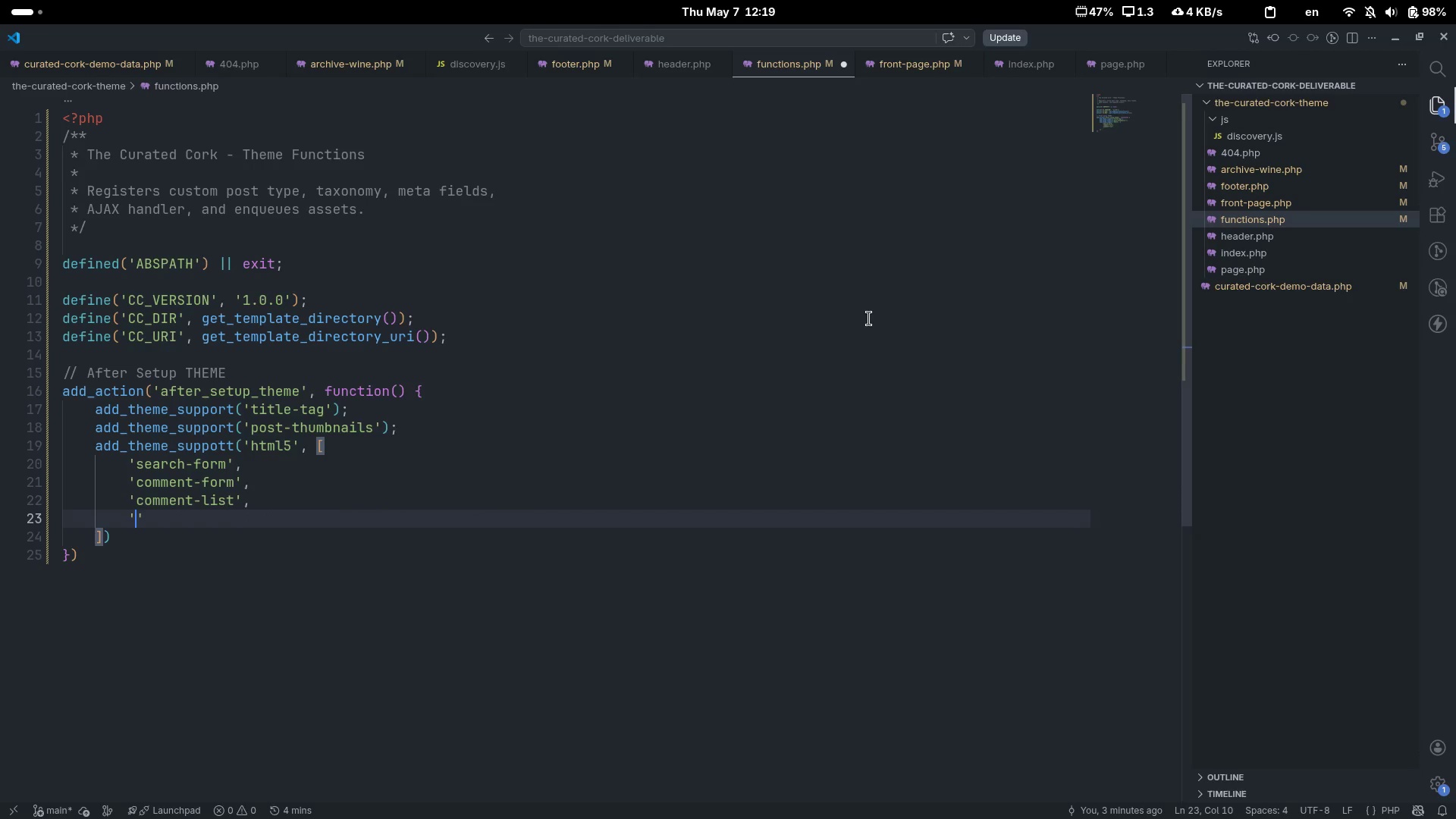 
type('gallery)
 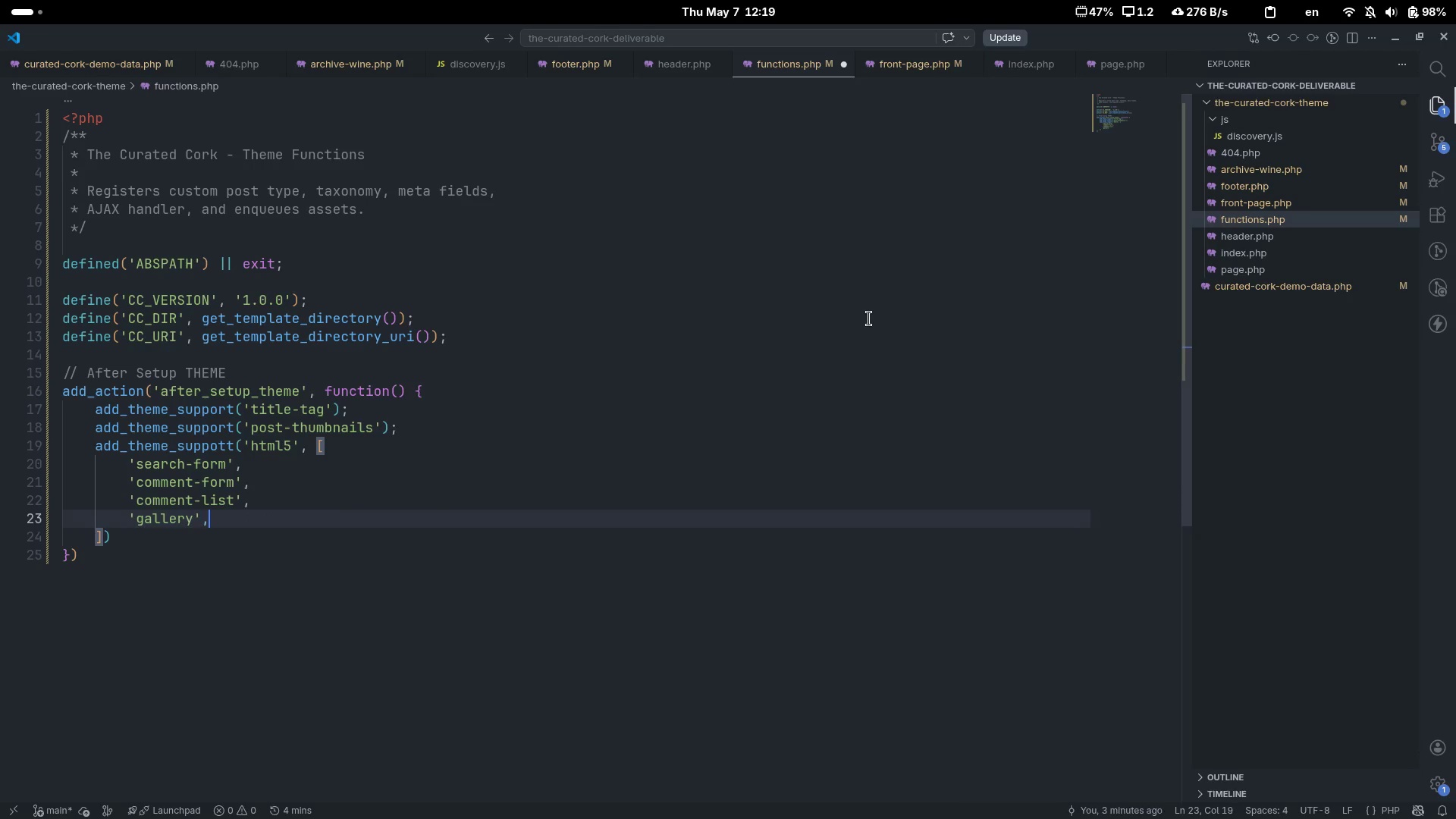 
key(ArrowRight)
 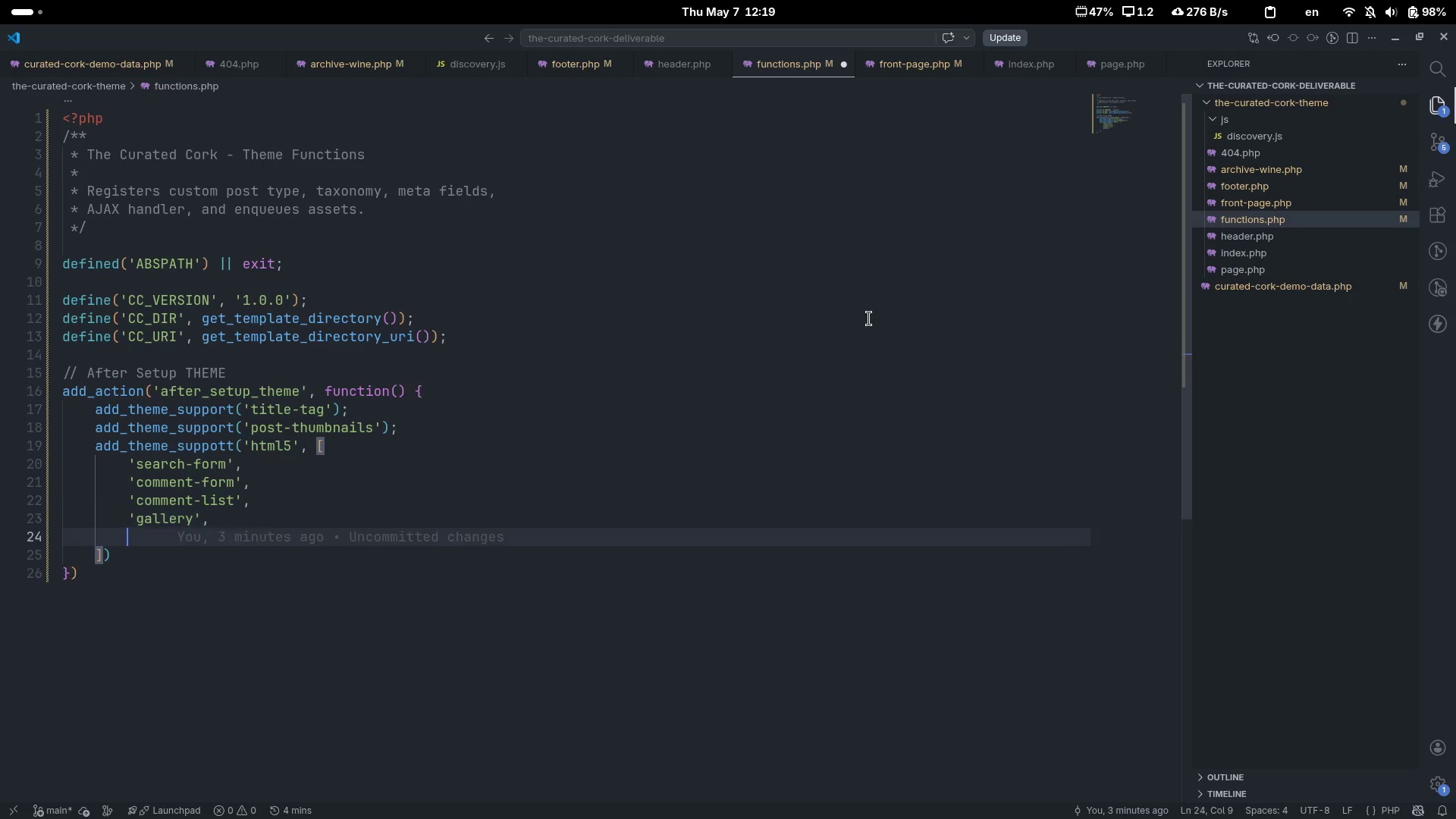 
key(Comma)
 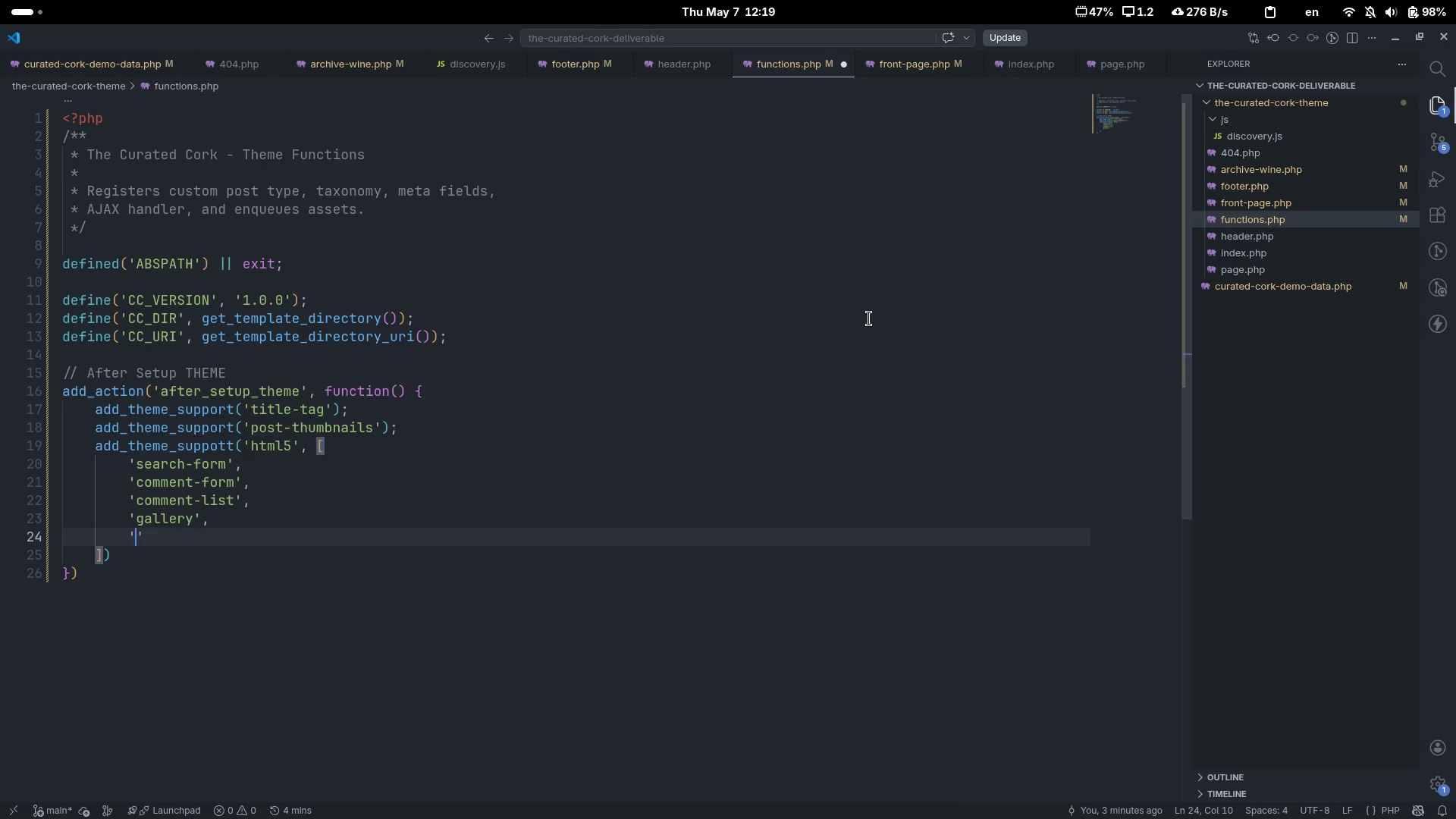 
key(Enter)
 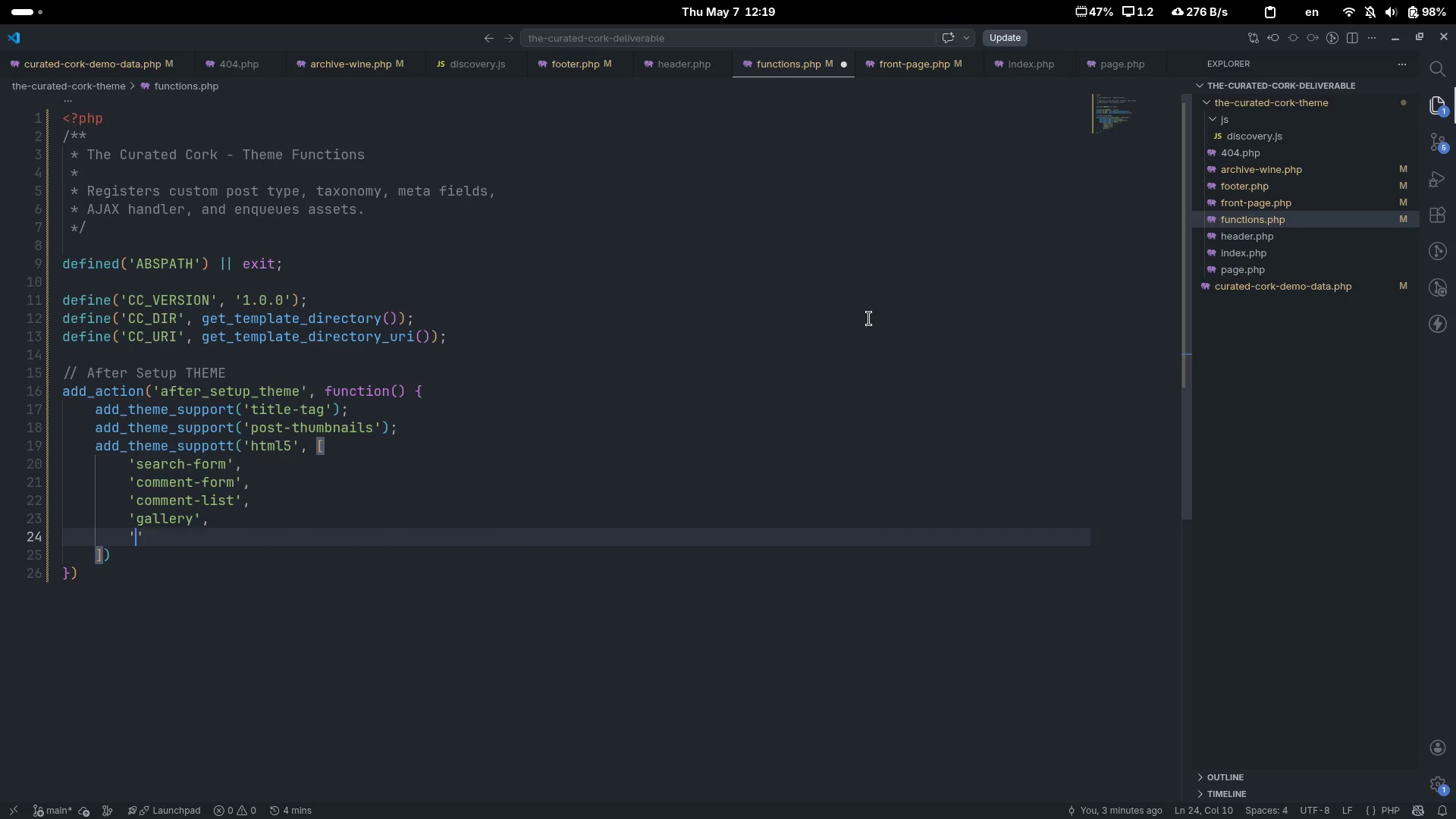 
type('caption)
 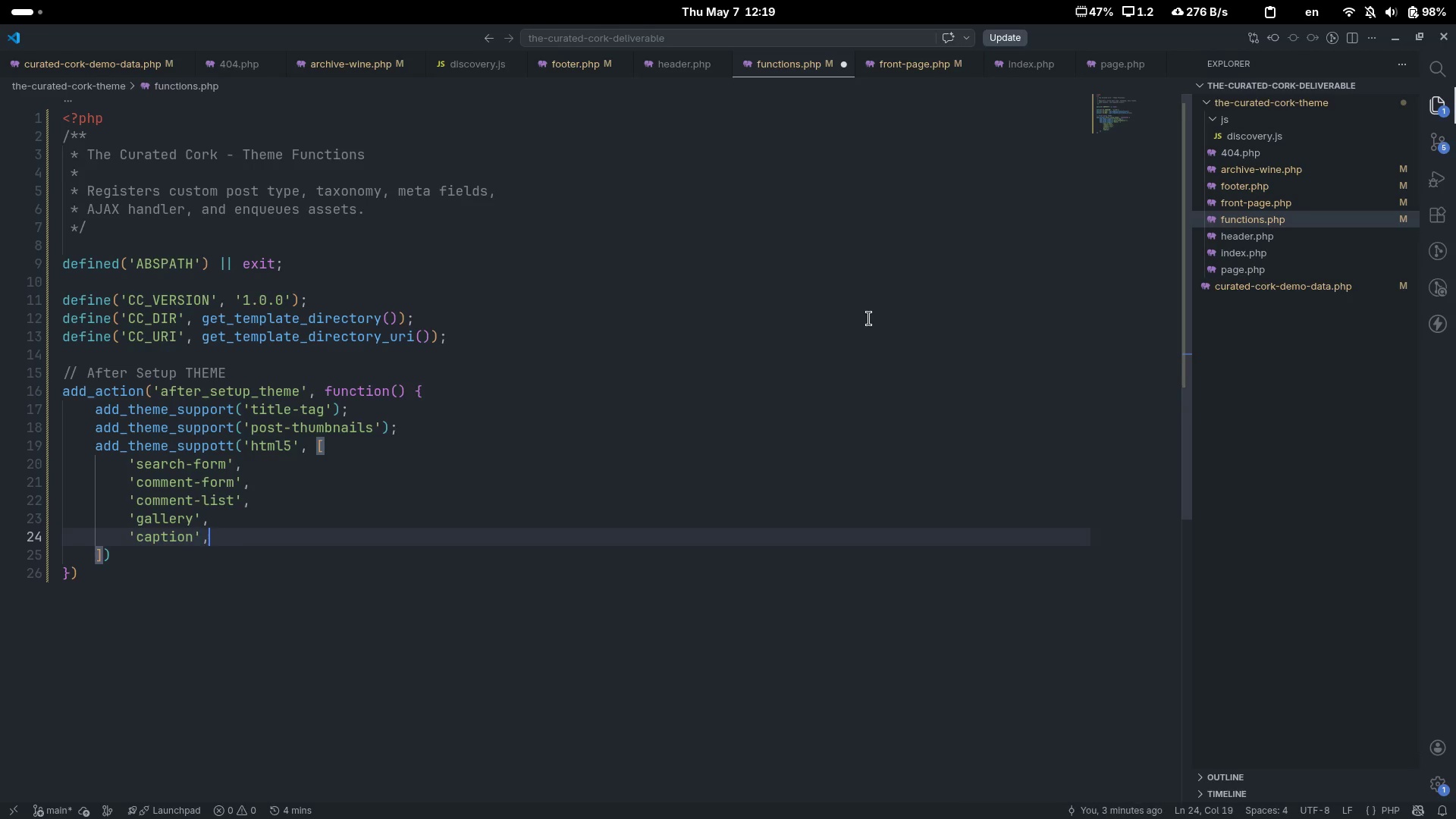 
key(ArrowRight)
 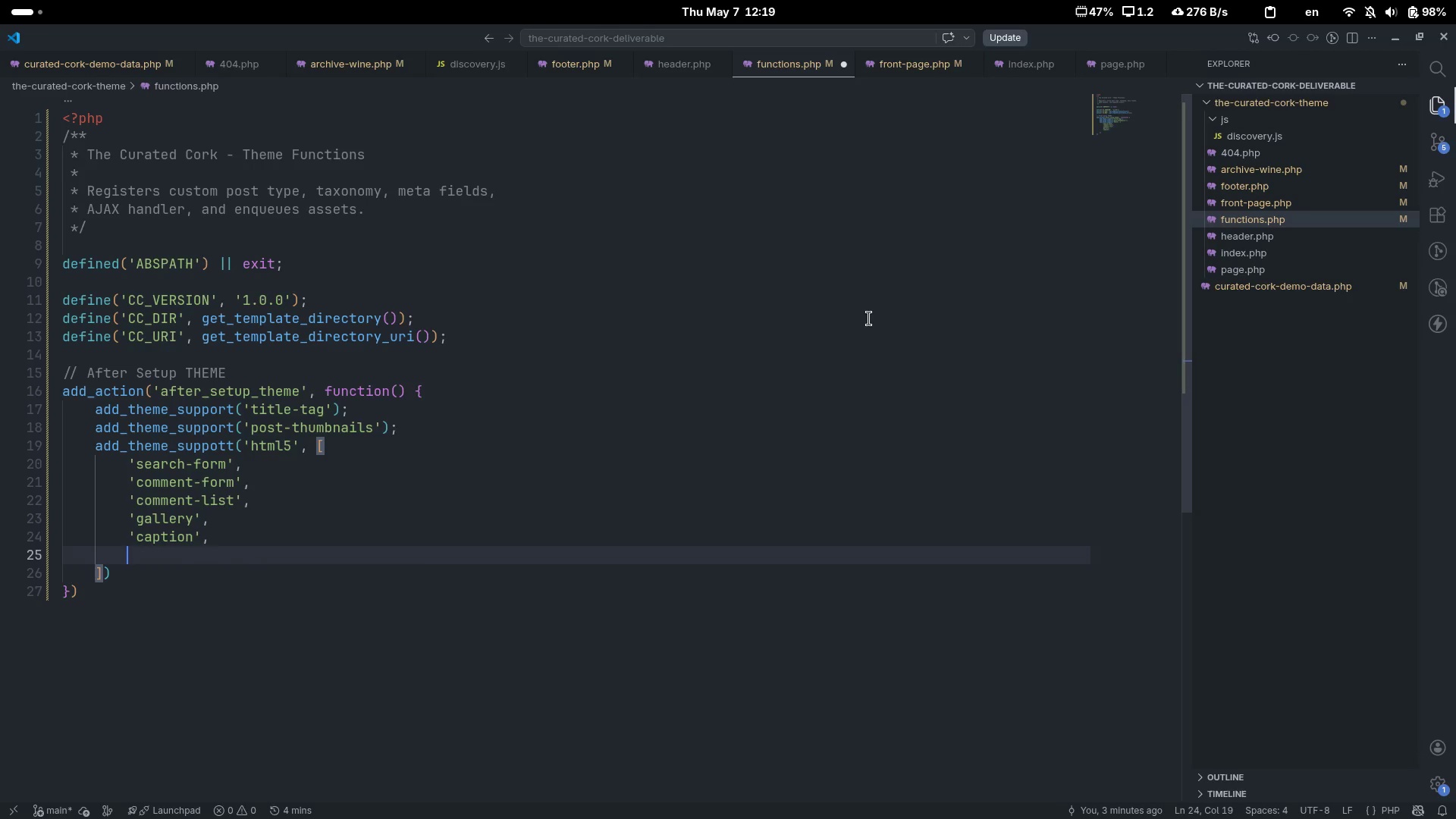 
key(Comma)
 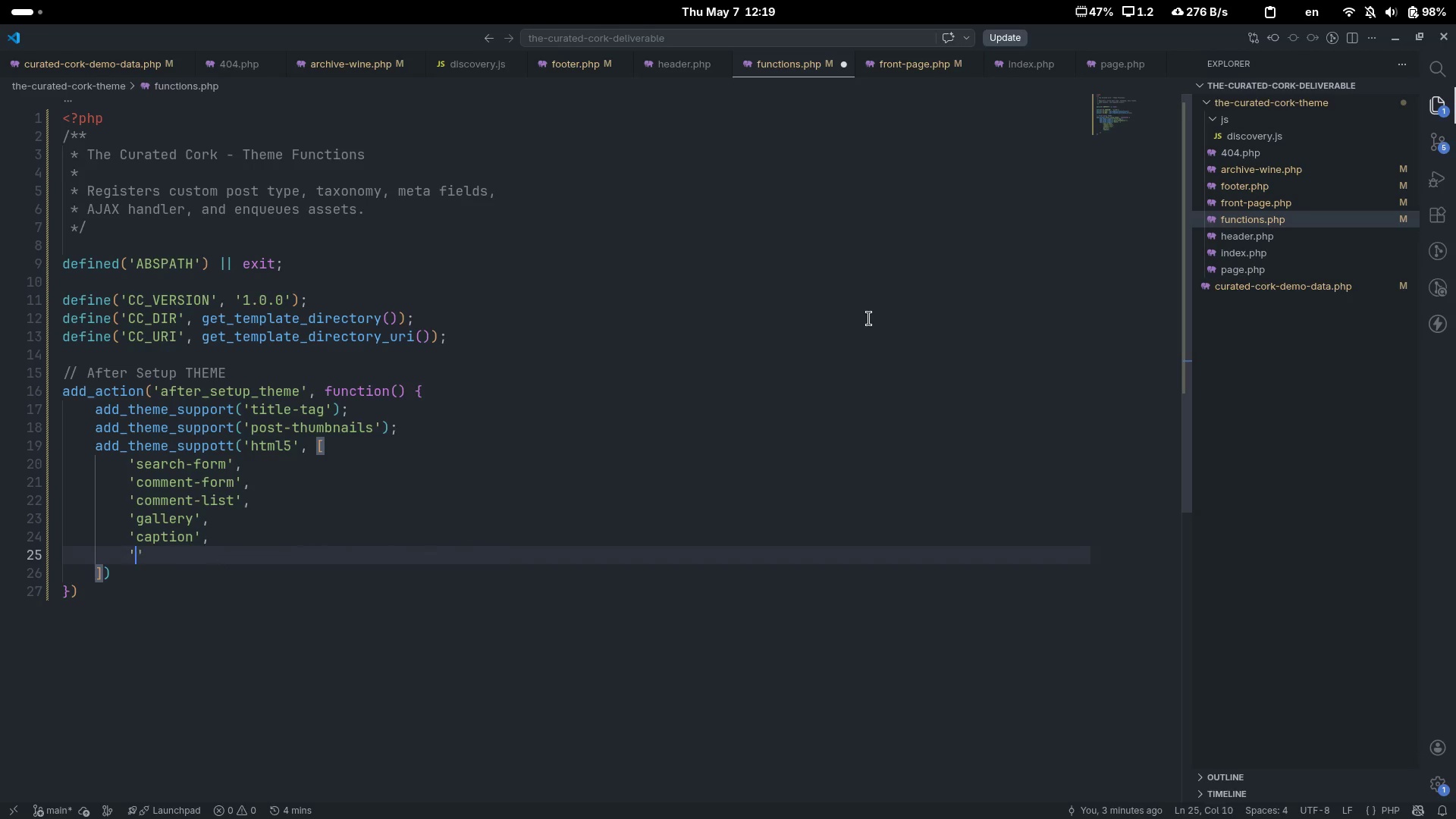 
key(Enter)
 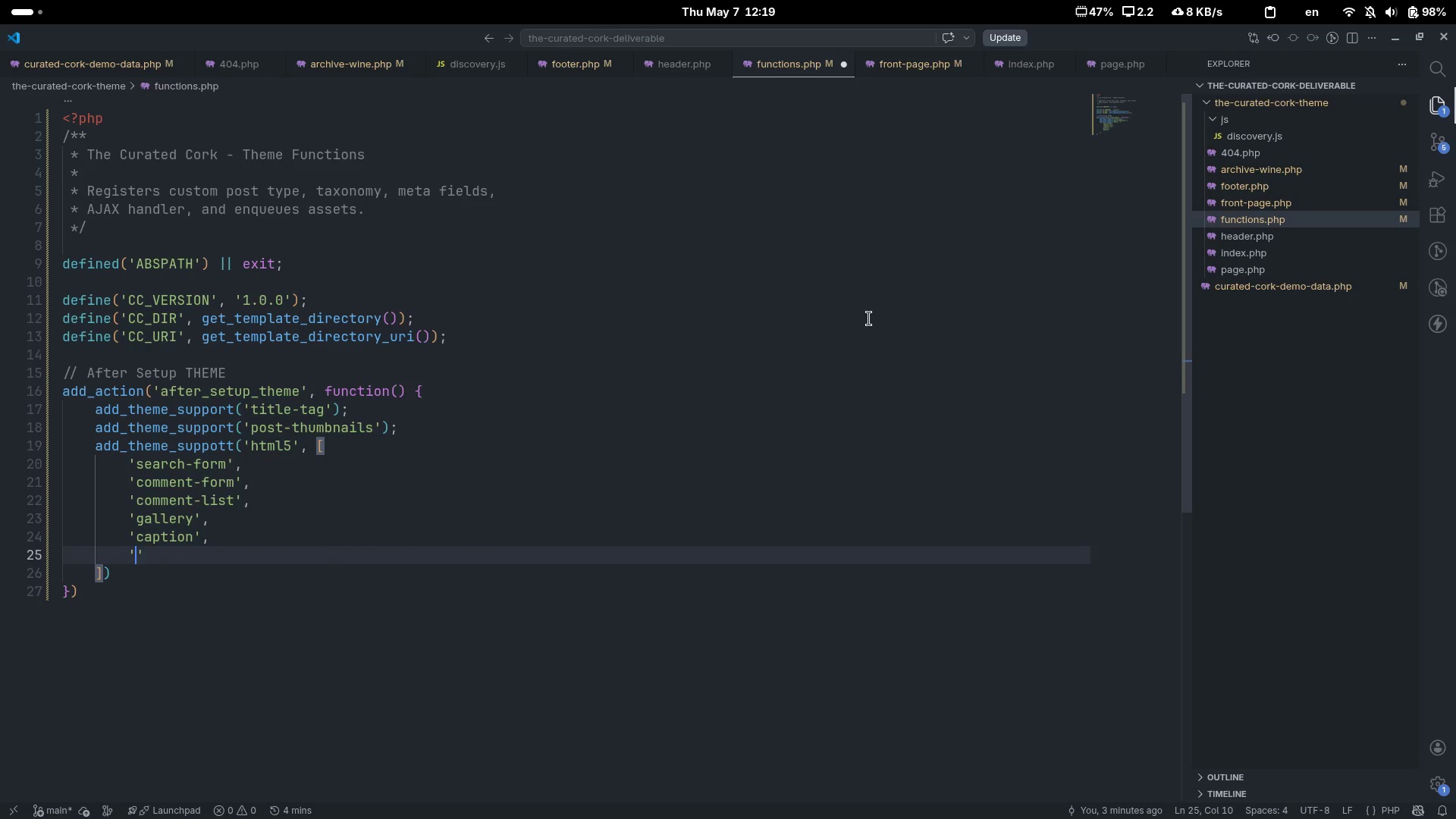 
type('style)
 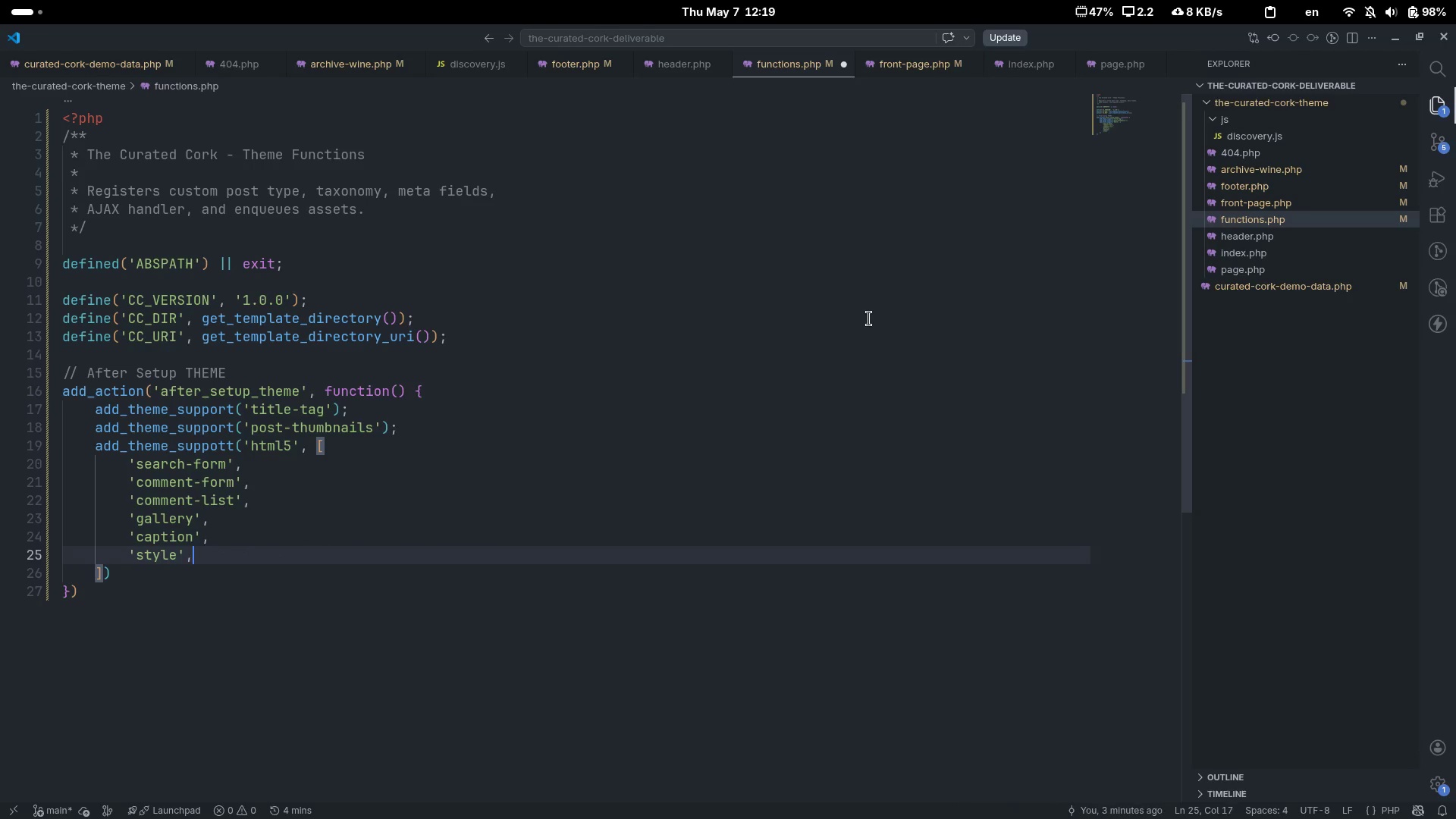 
key(ArrowRight)
 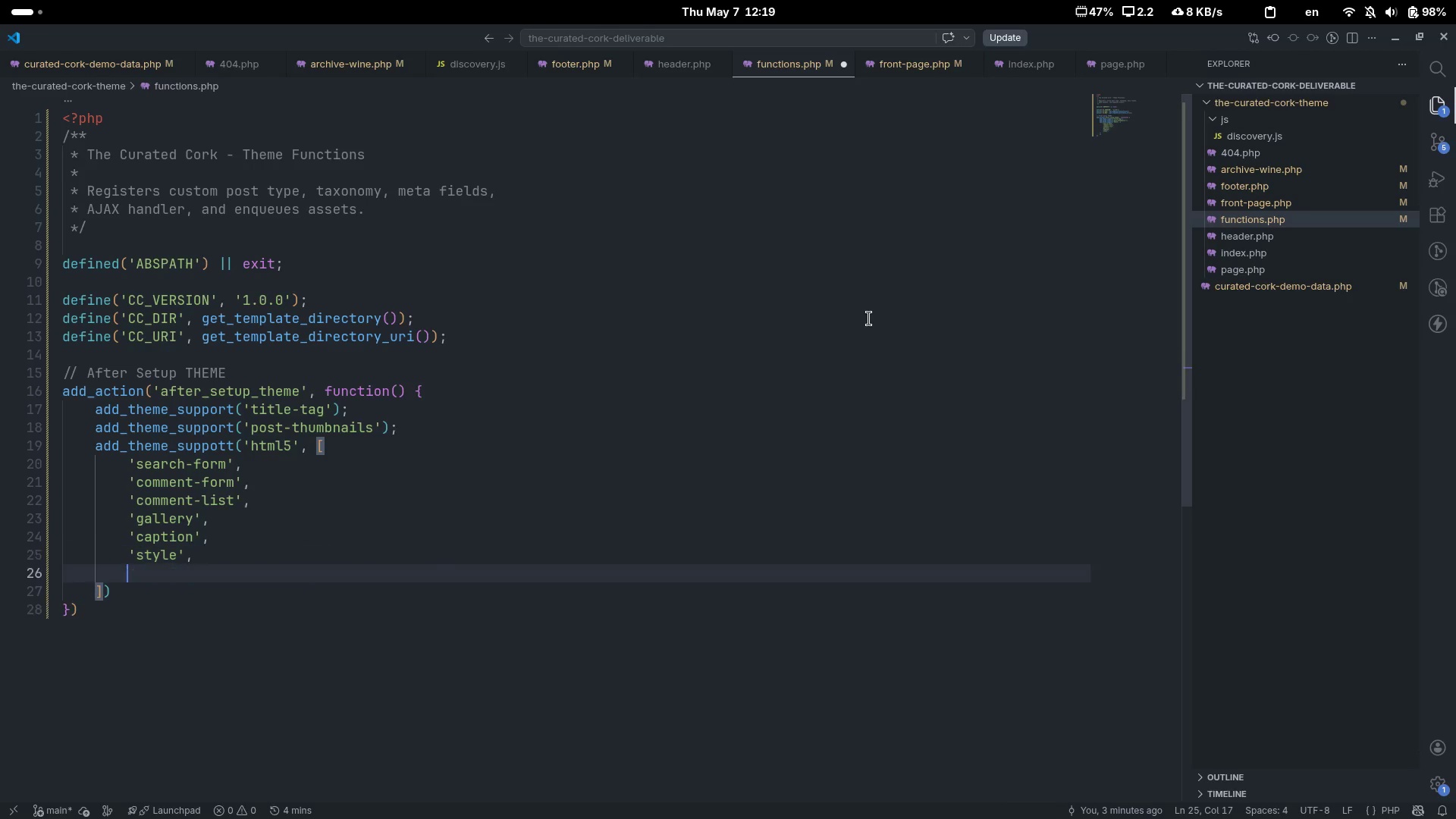 
key(Comma)
 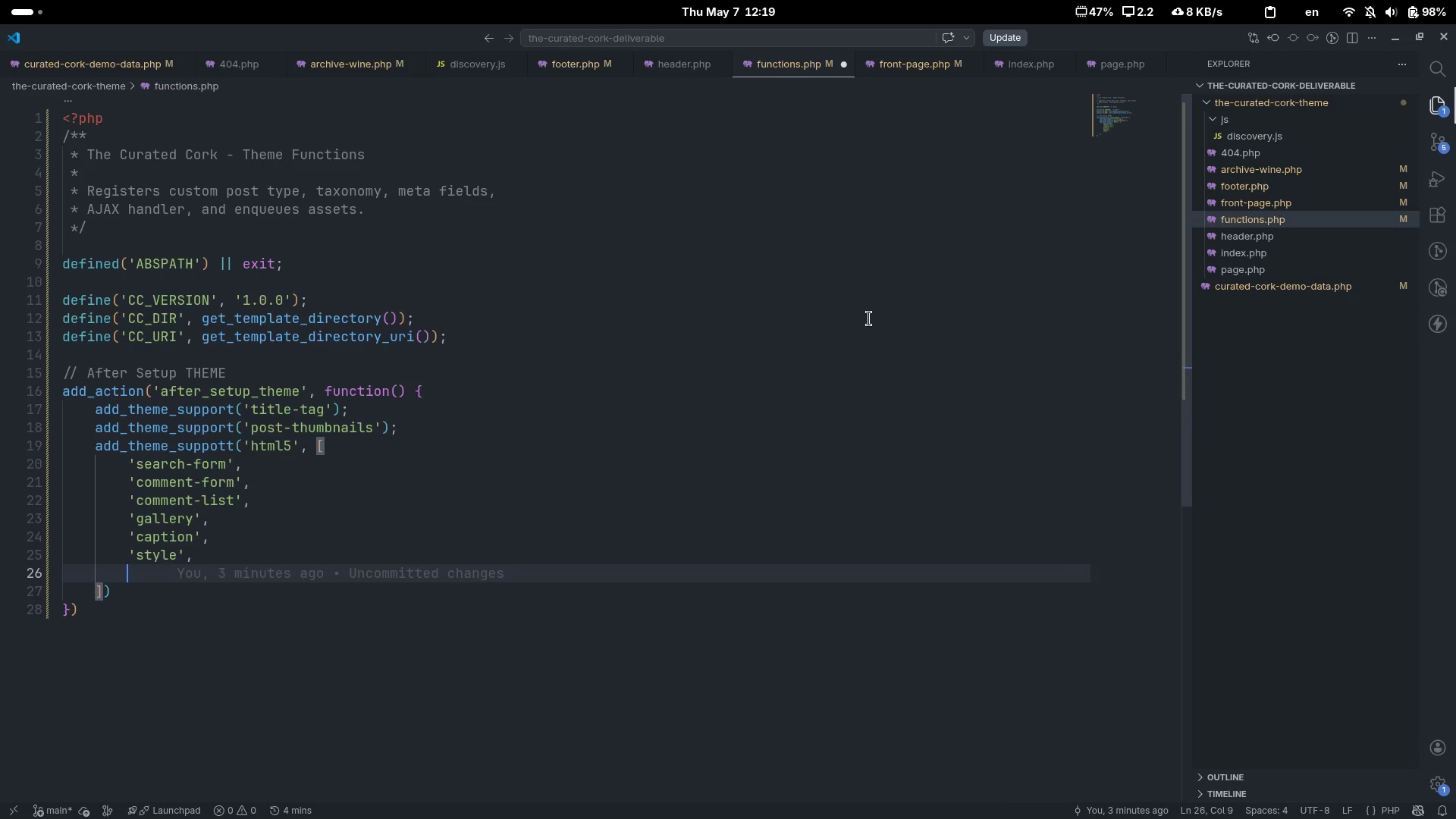 
key(Enter)
 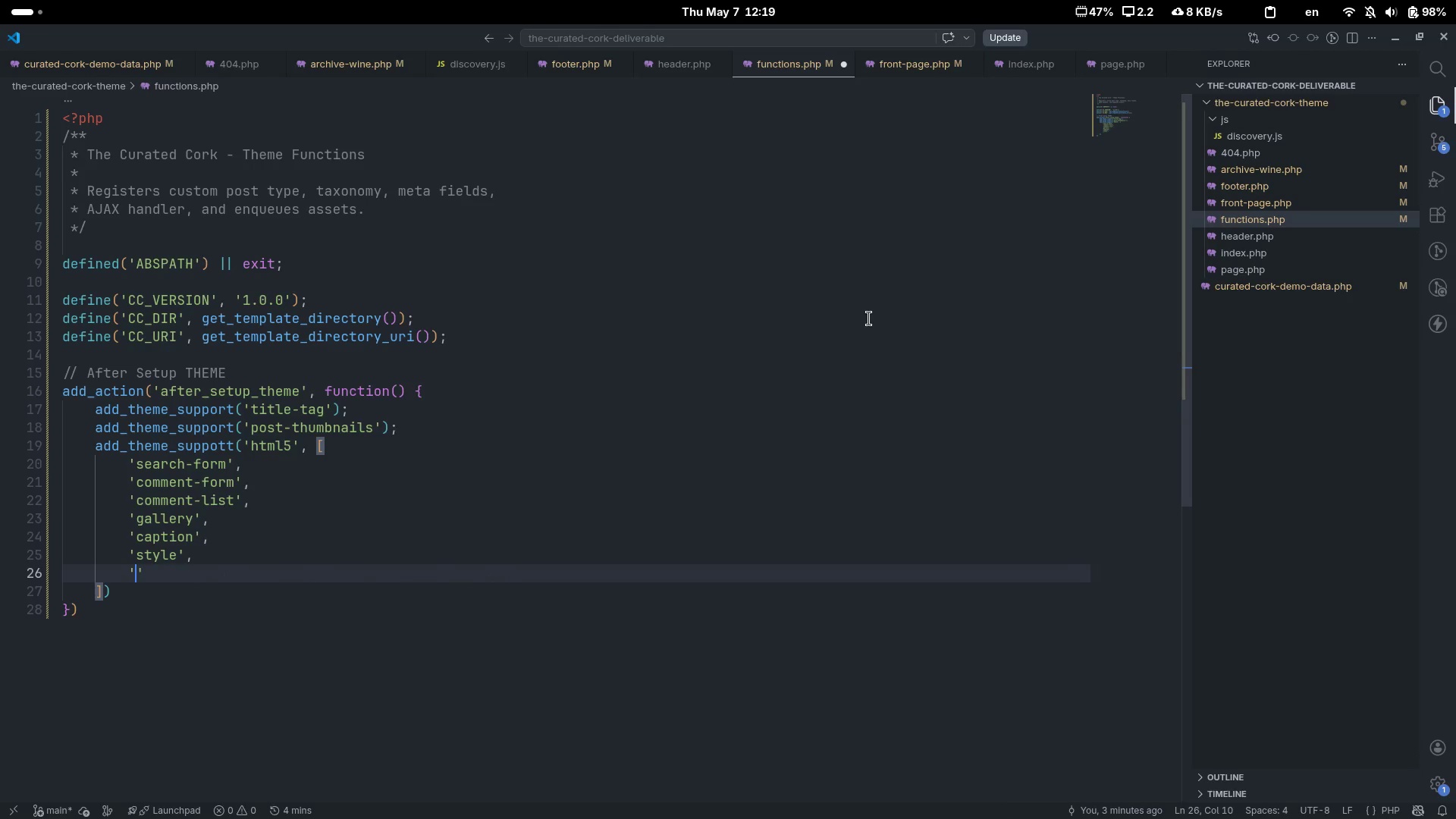 
type('script)
 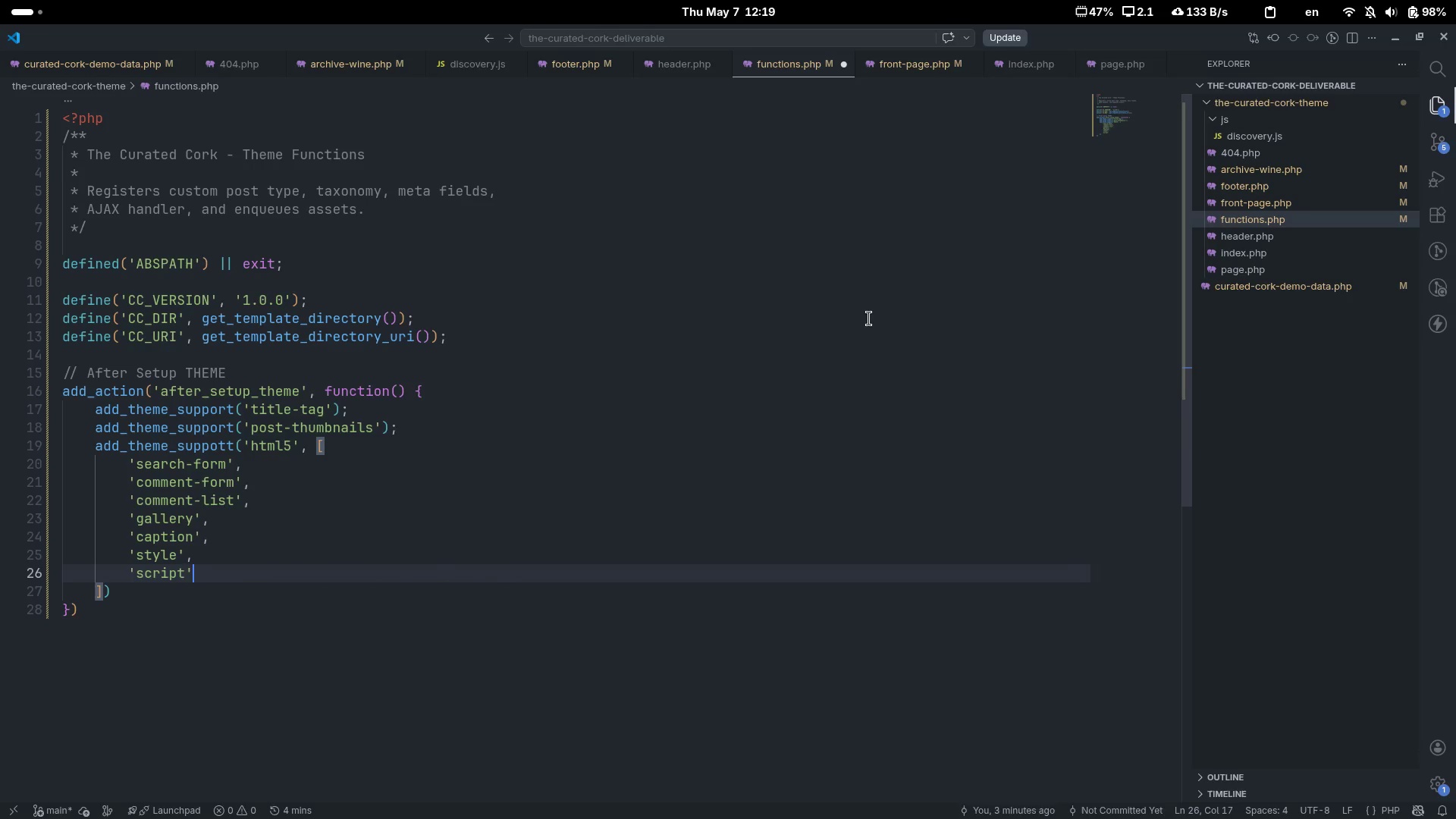 
key(ArrowRight)
 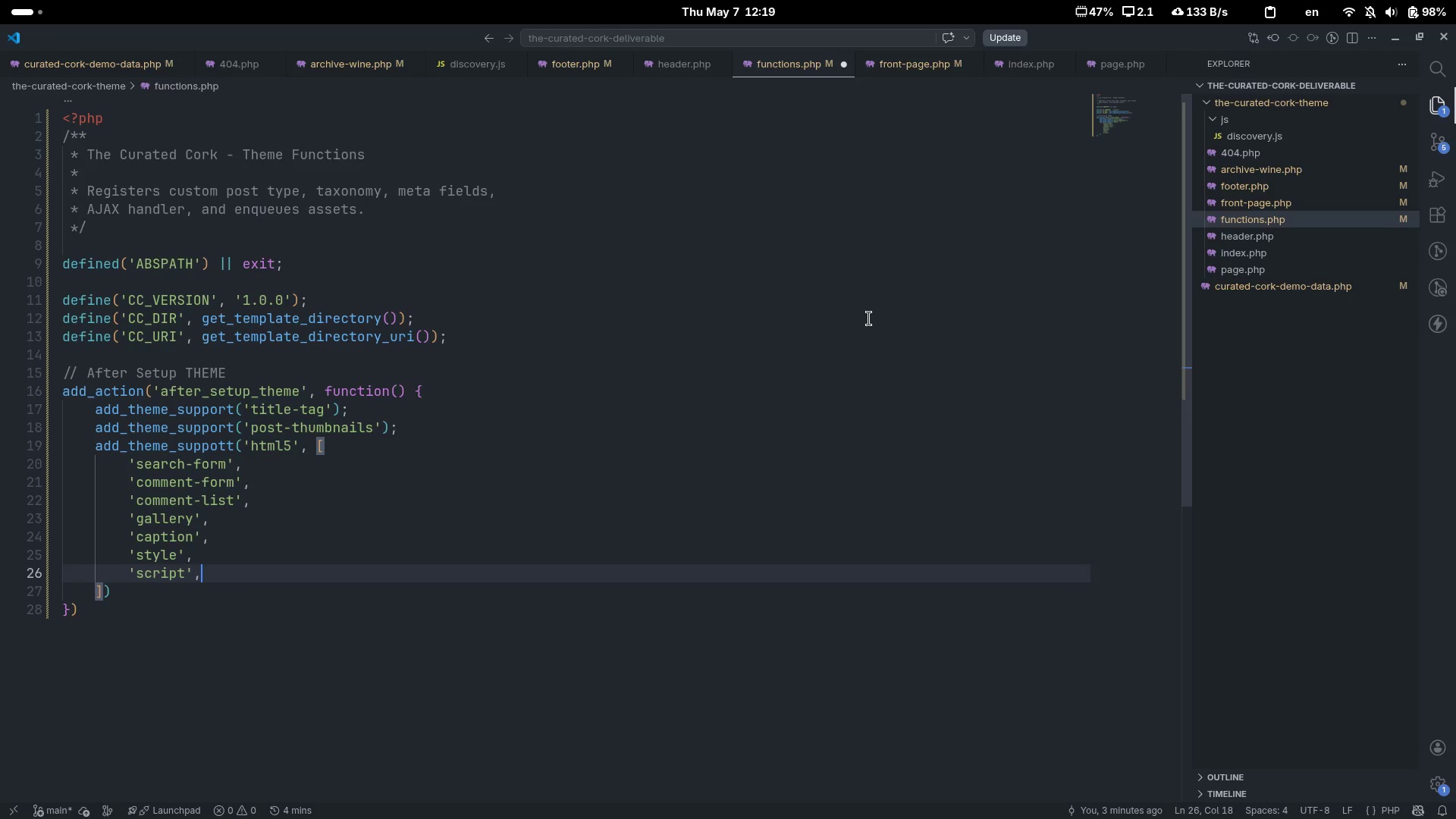 
key(Comma)
 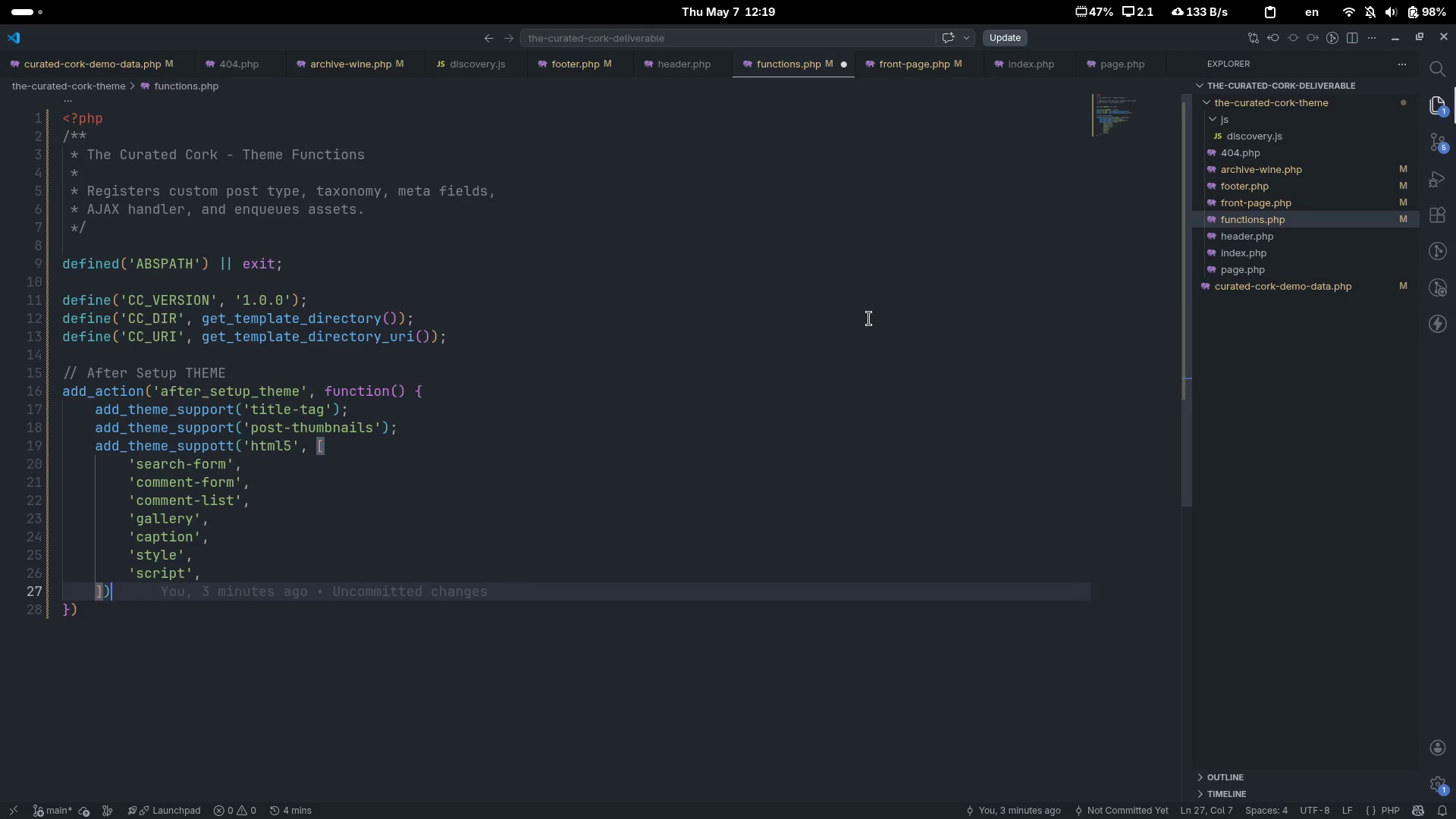 
key(ArrowDown)
 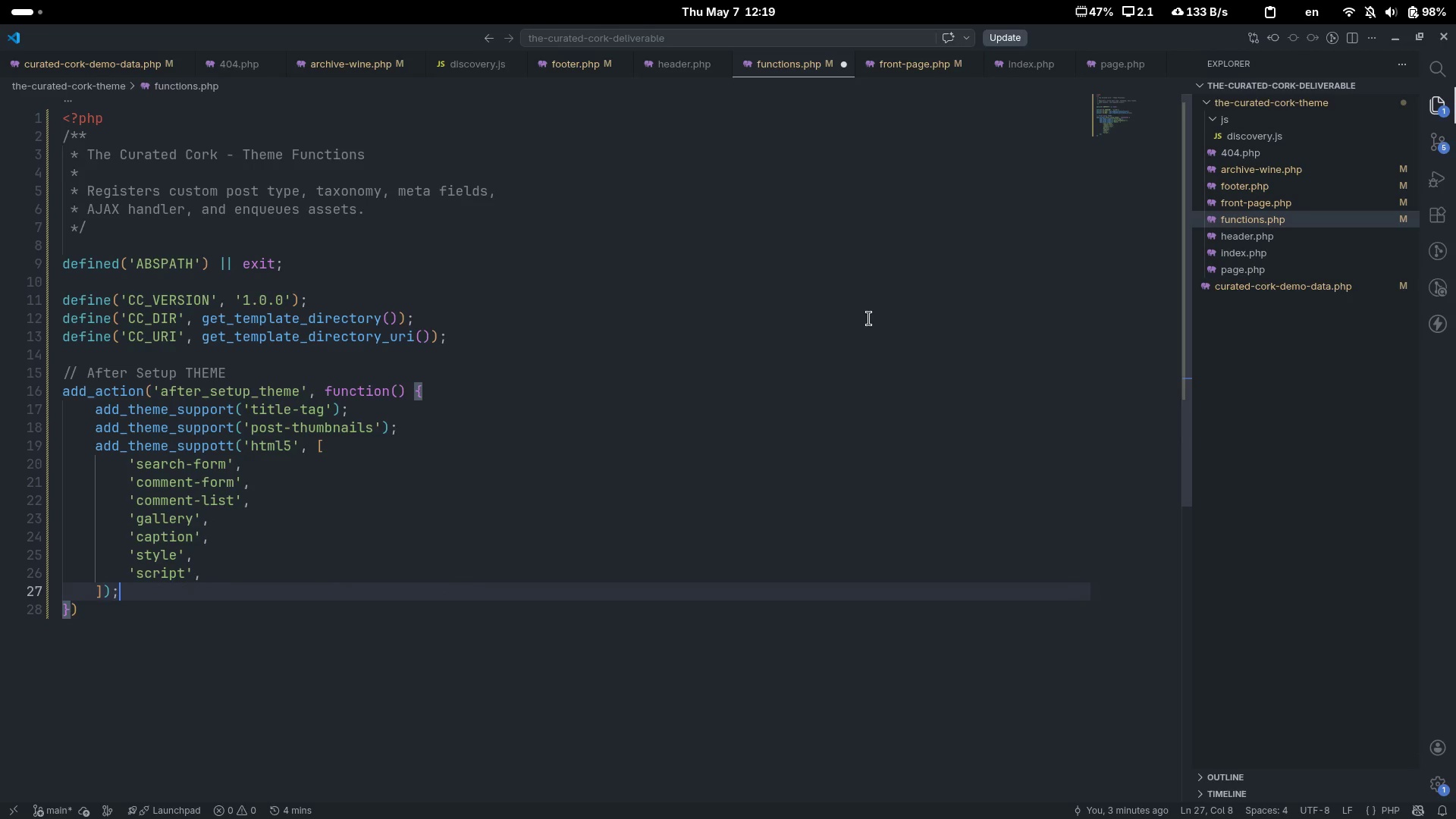 
key(Semicolon)
 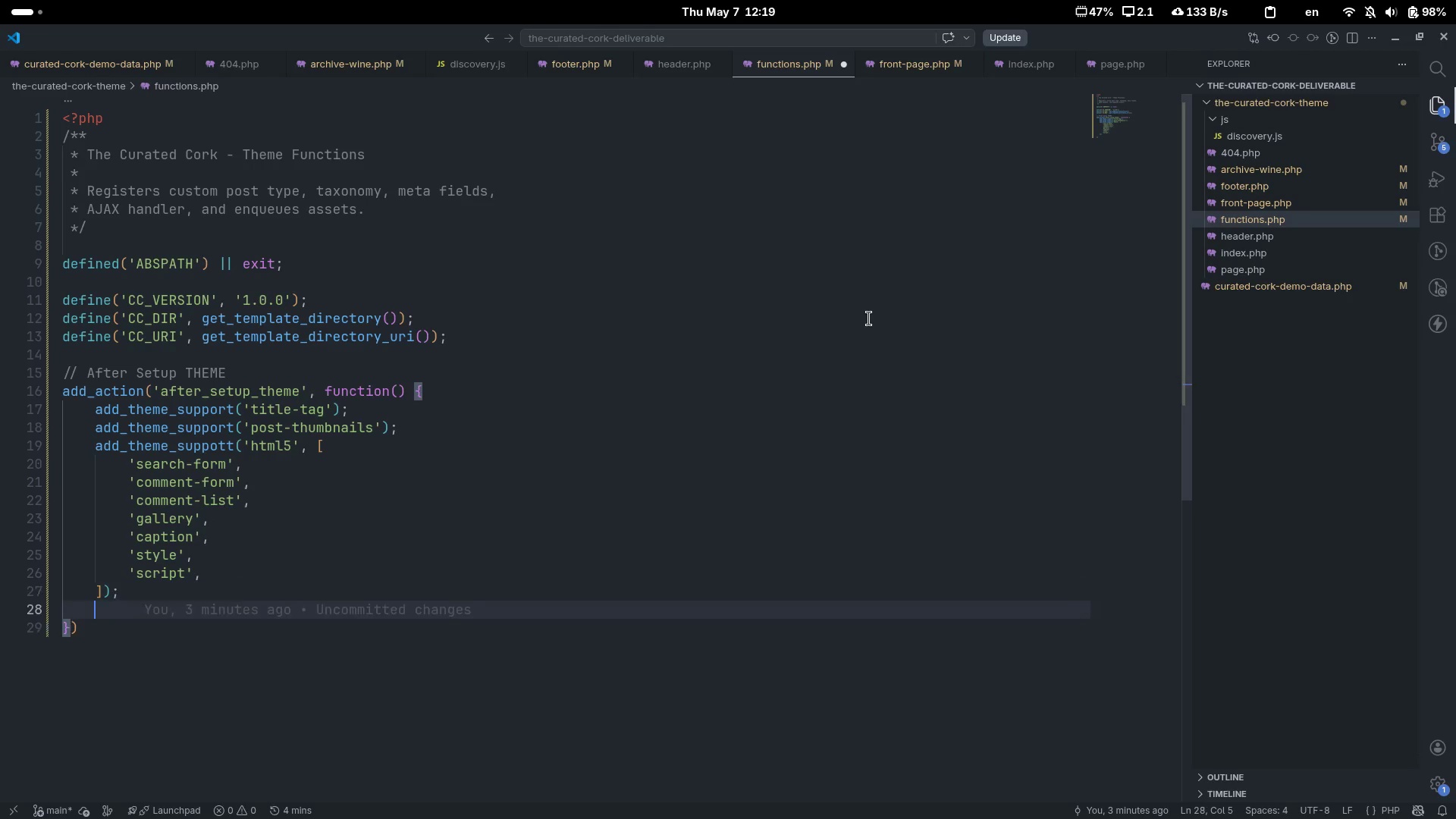 
key(Enter)
 